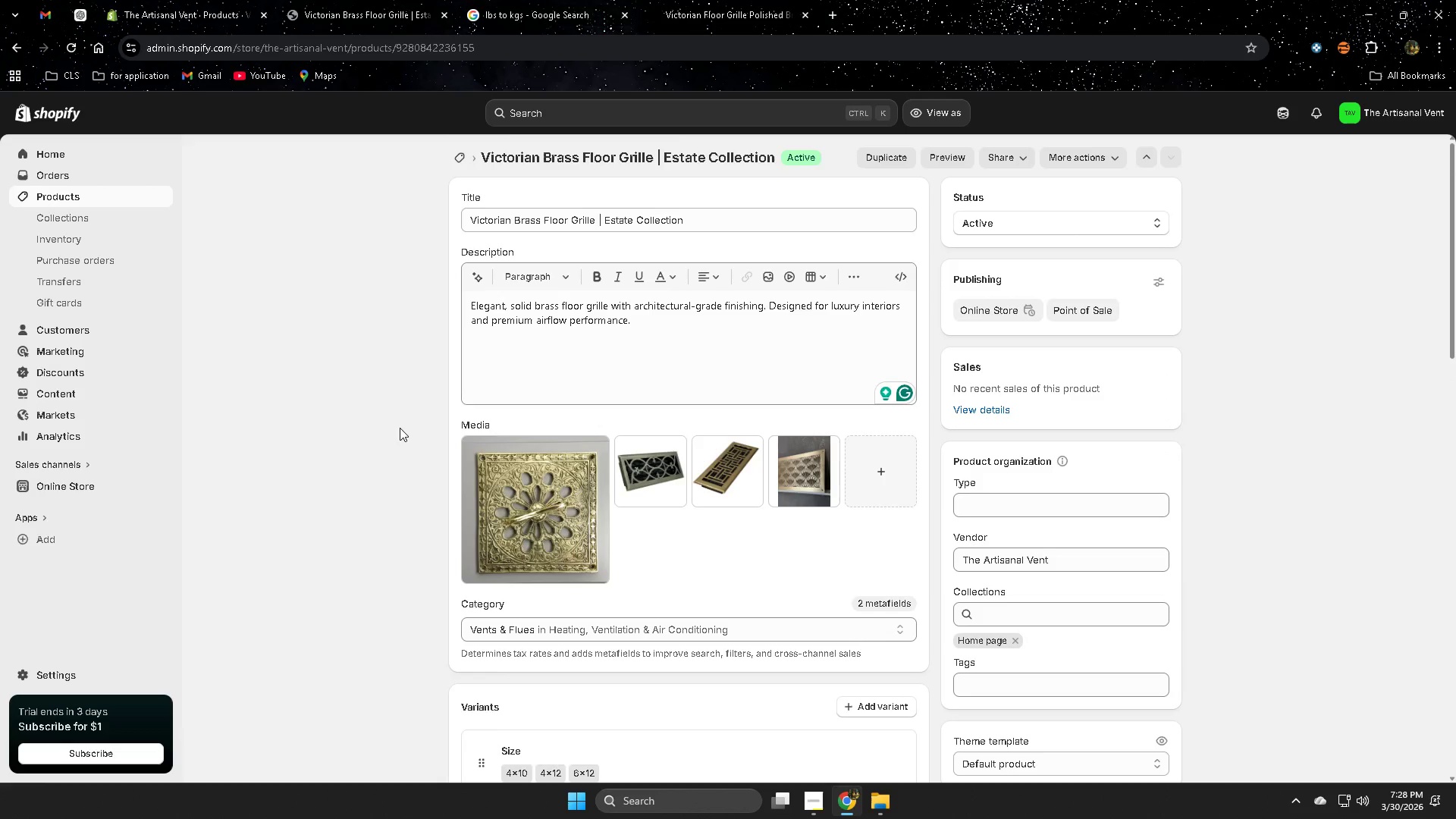 
scroll: coordinate [400, 428], scroll_direction: down, amount: 8.0
 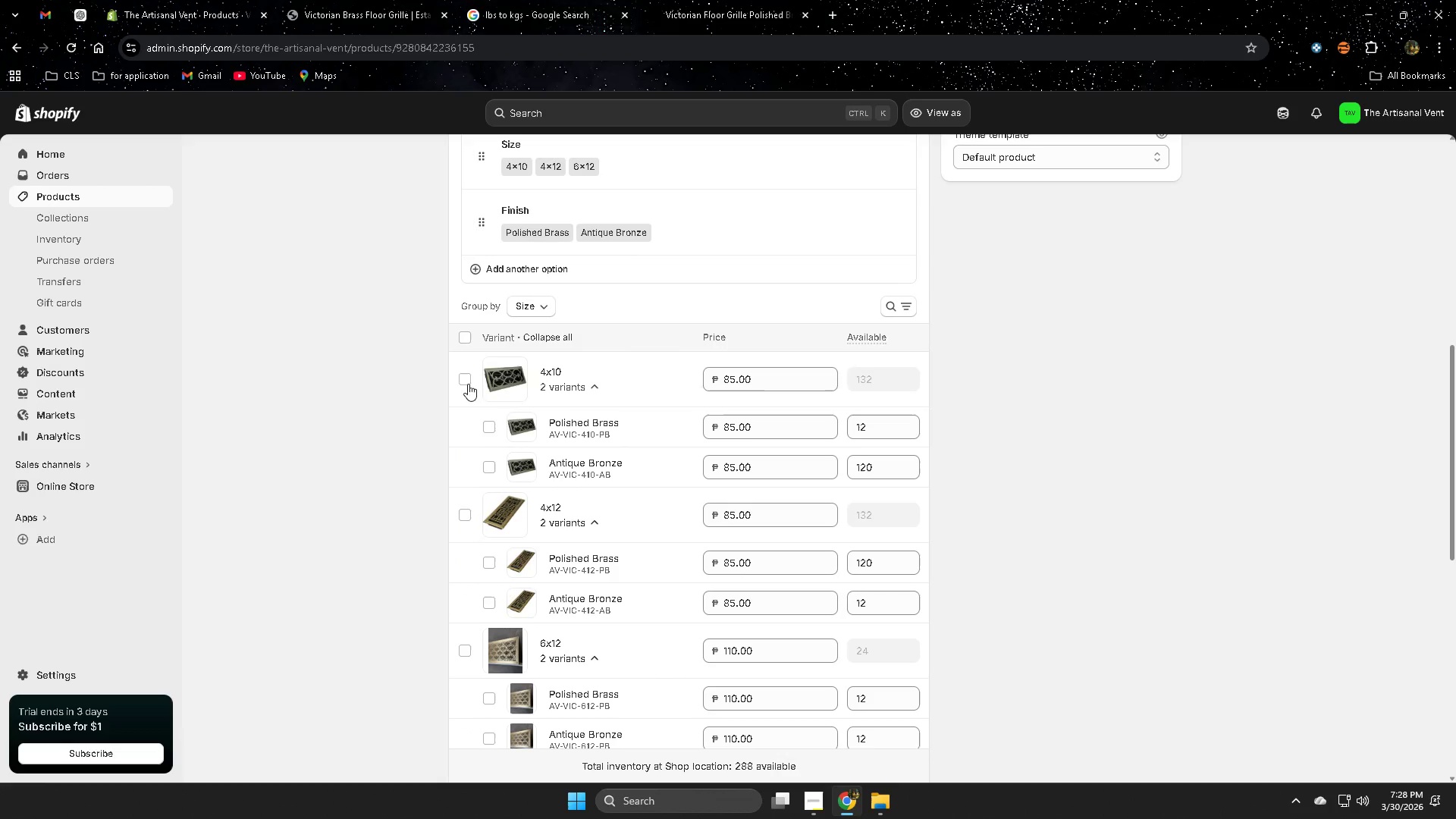 
left_click([479, 344])
 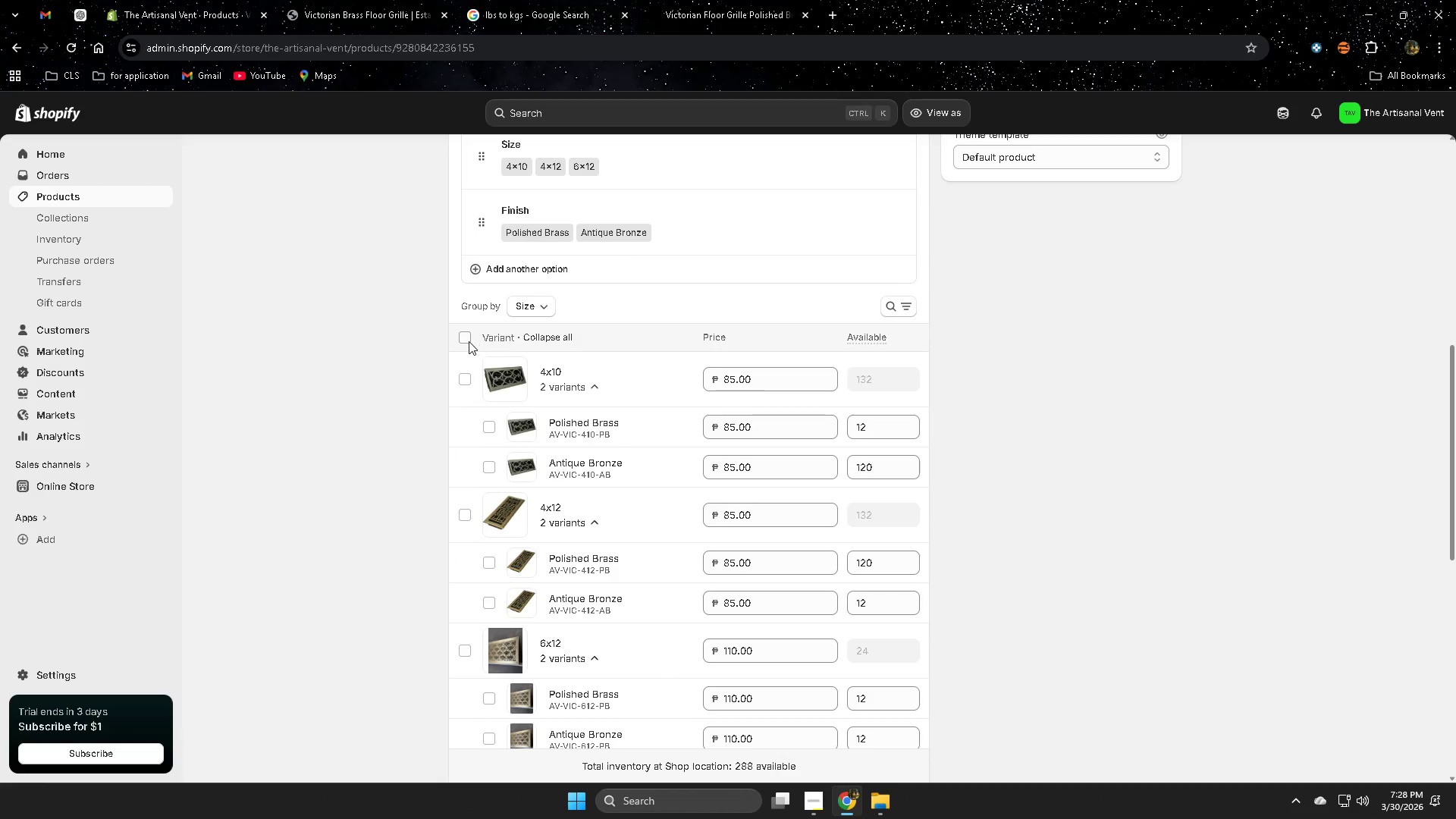 
left_click([469, 341])
 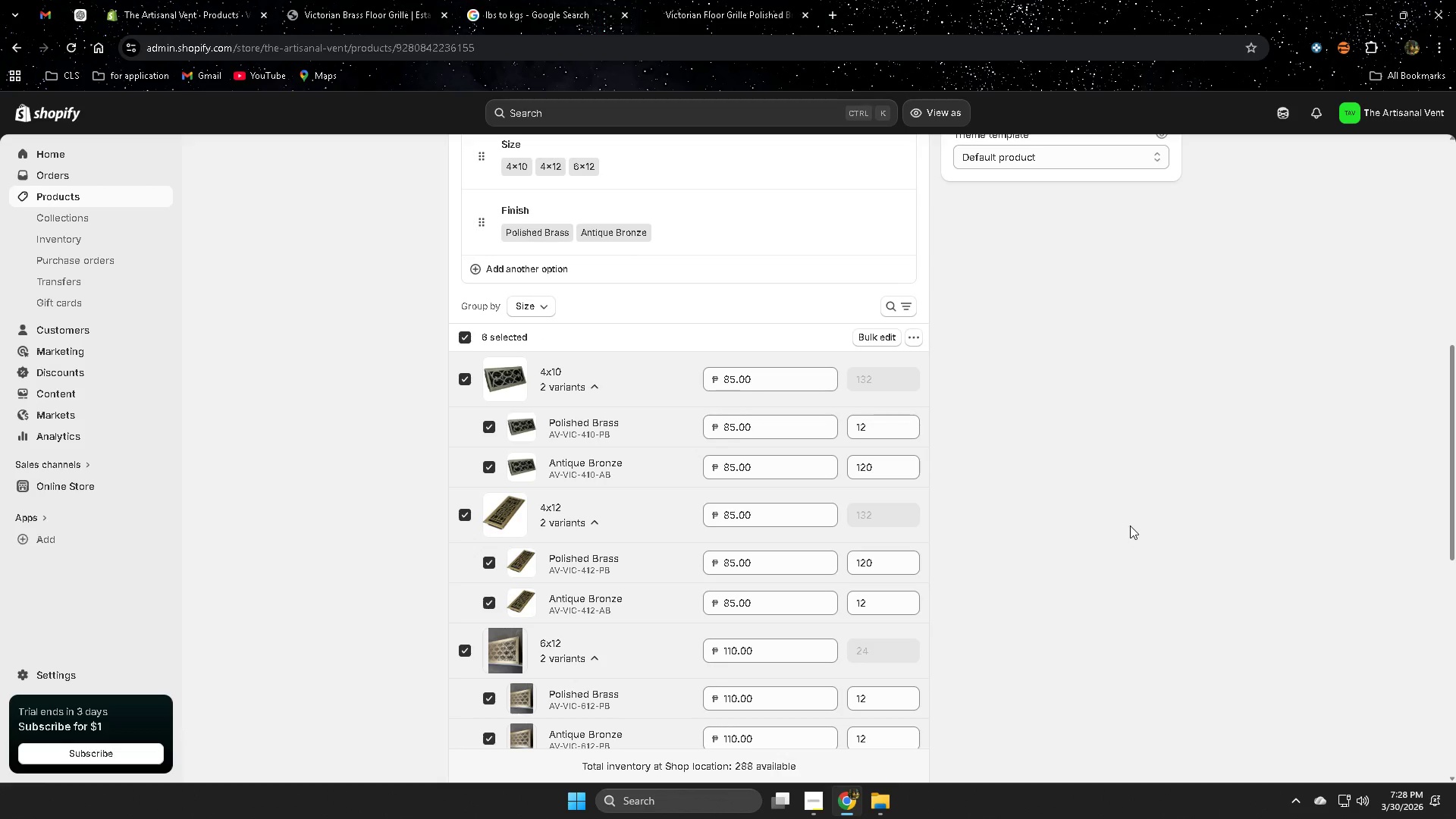 
scroll: coordinate [1130, 526], scroll_direction: down, amount: 1.0
 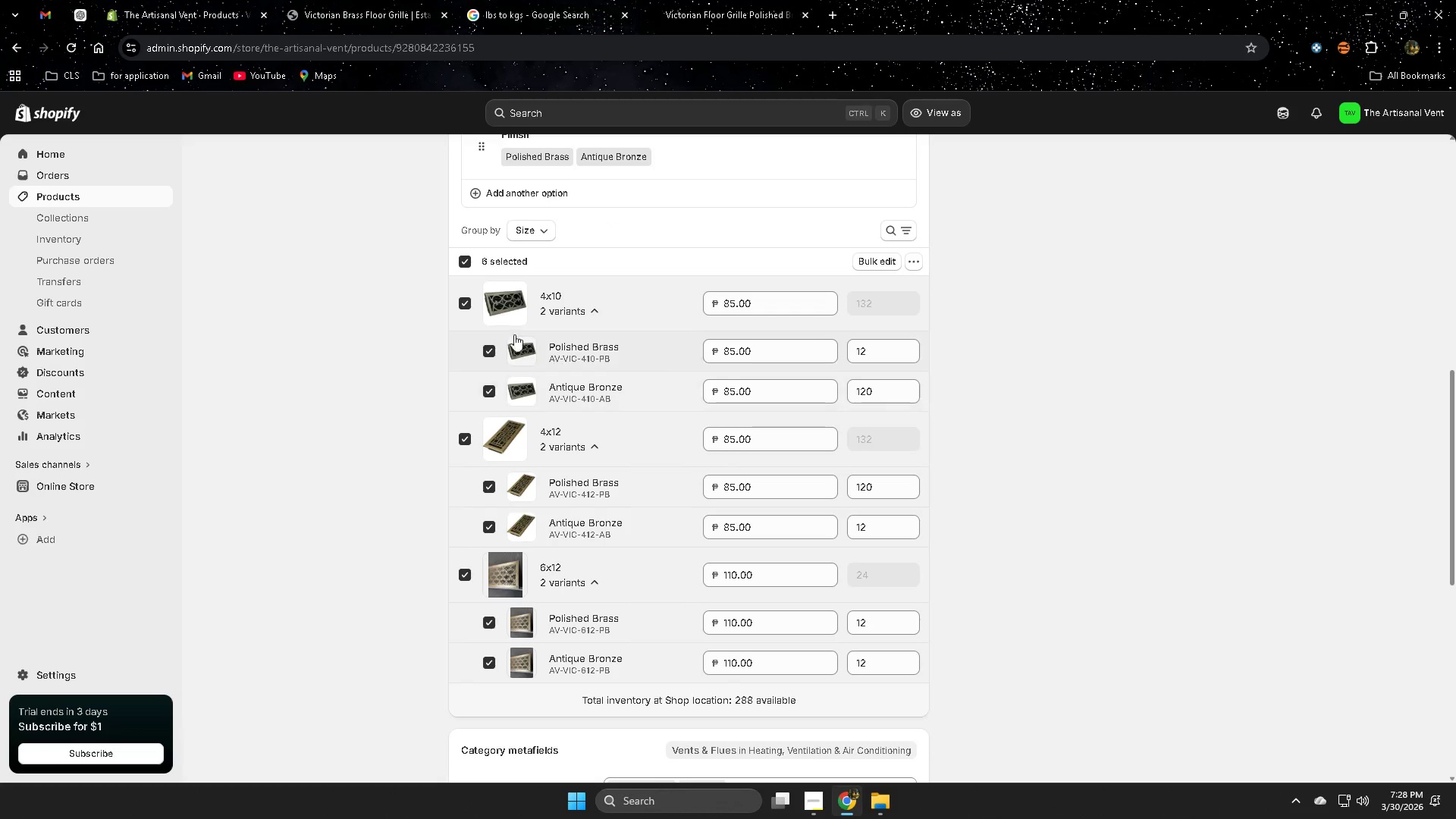 
left_click([466, 308])
 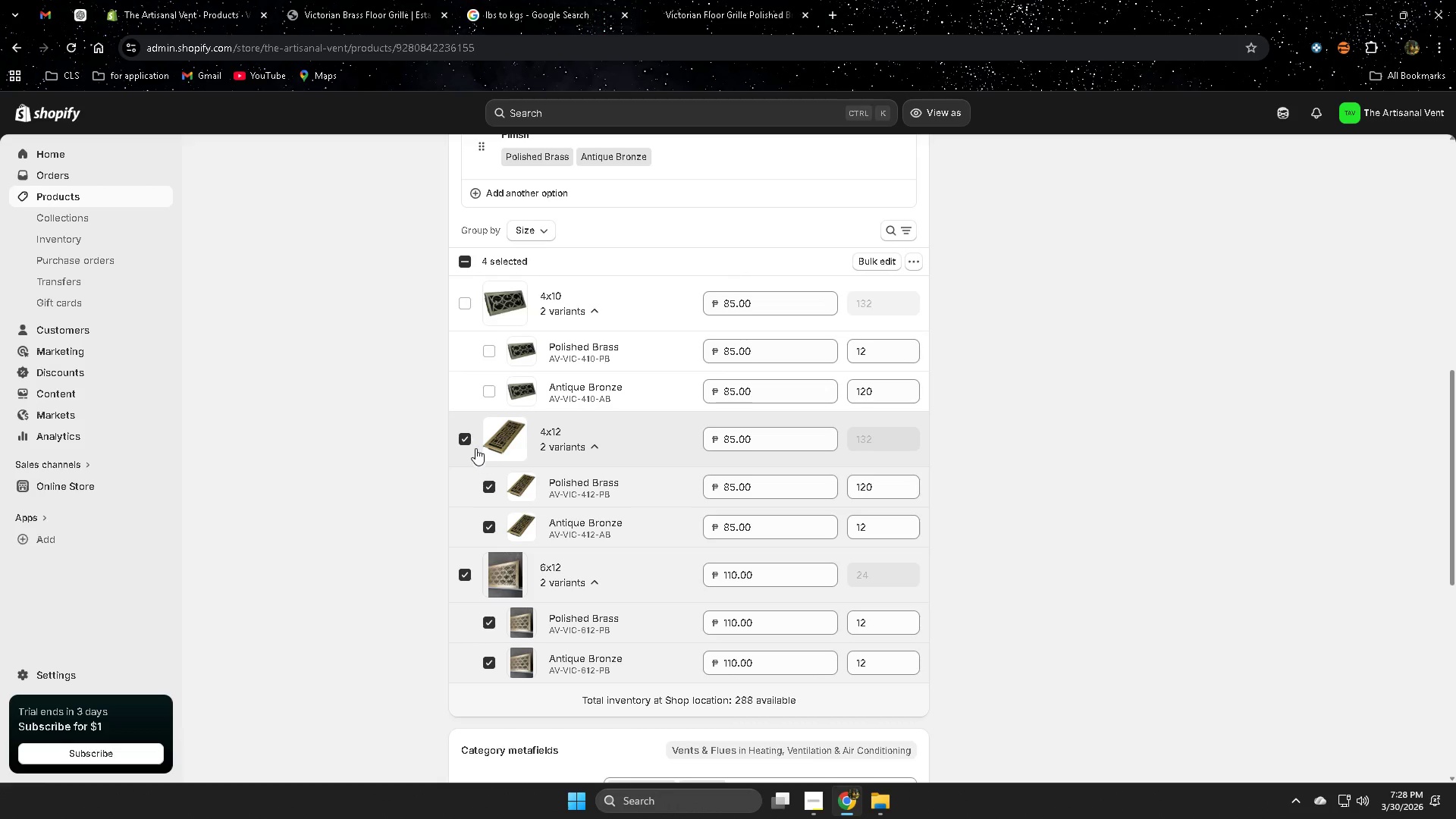 
left_click([466, 442])
 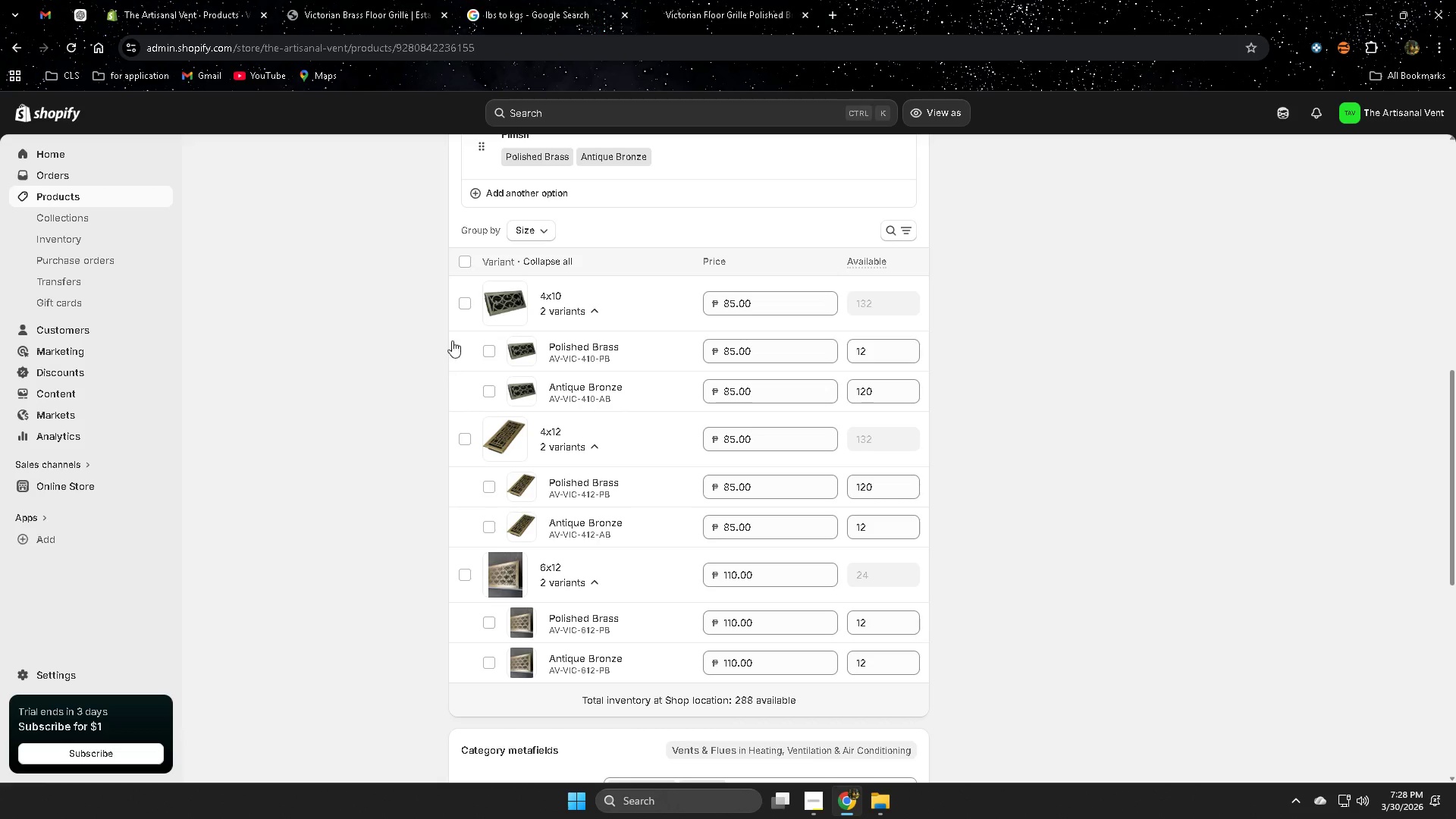 
scroll: coordinate [733, 453], scroll_direction: up, amount: 7.0
 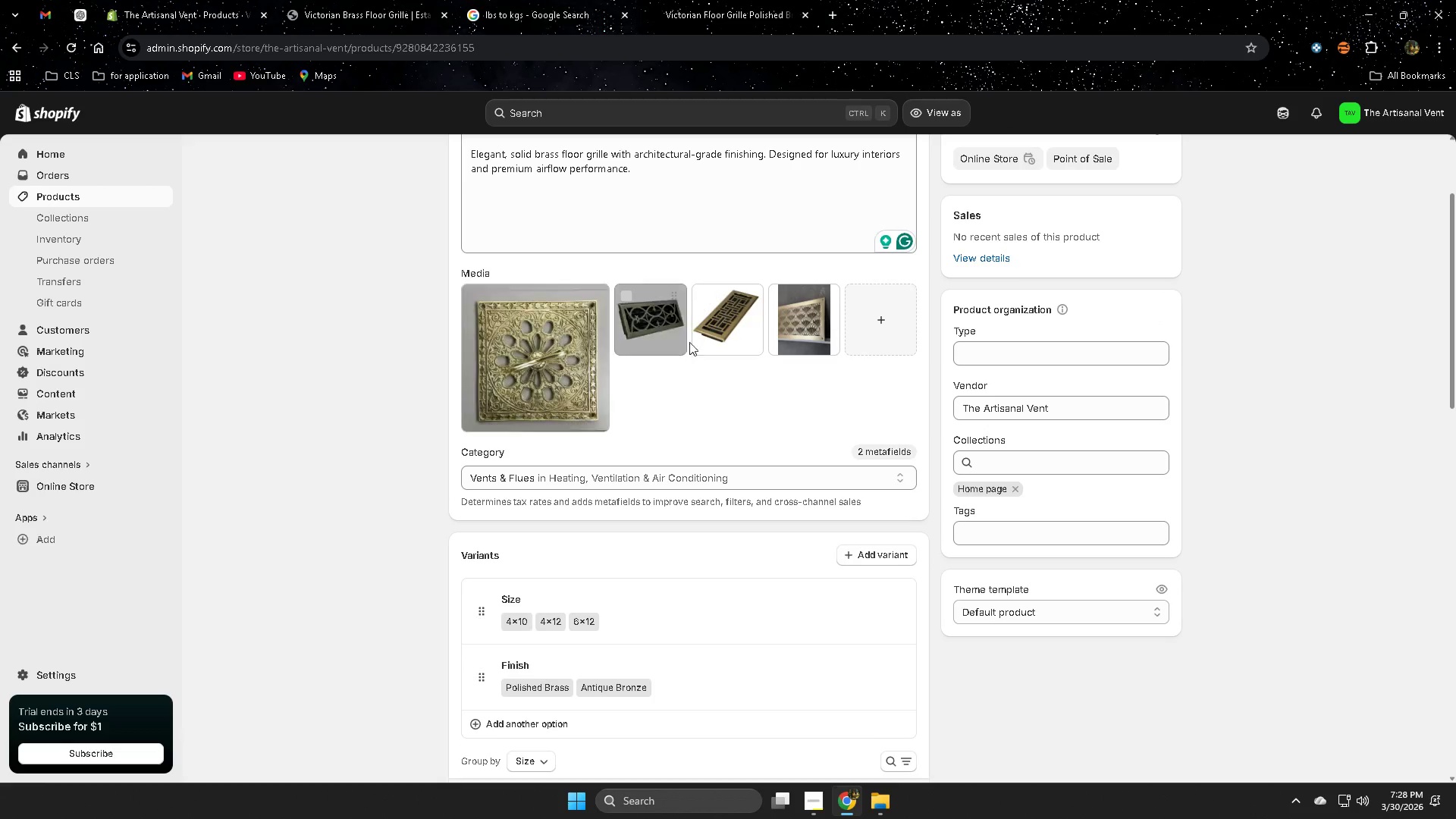 
left_click([560, 340])
 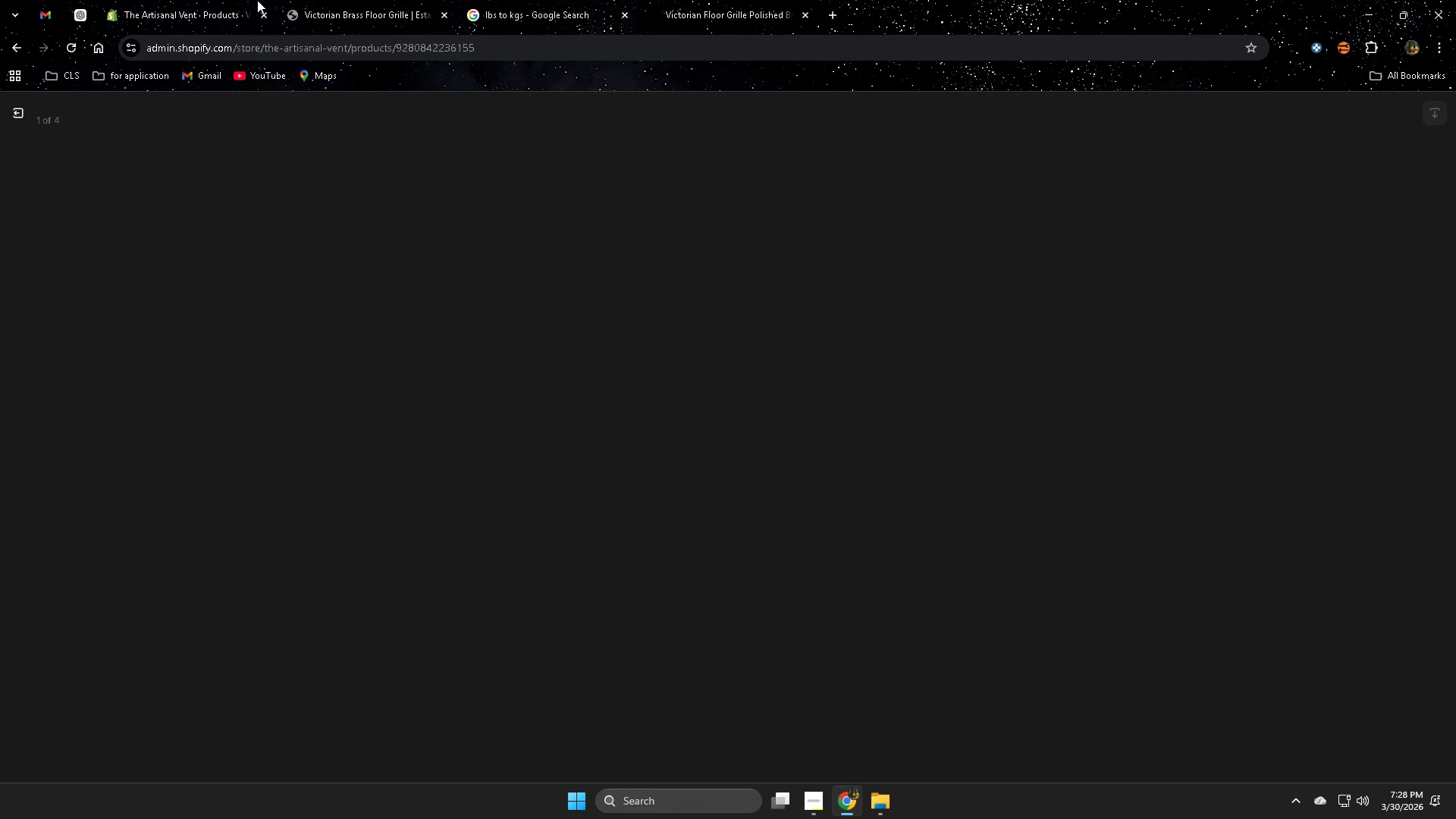 
mouse_move([340, 0])
 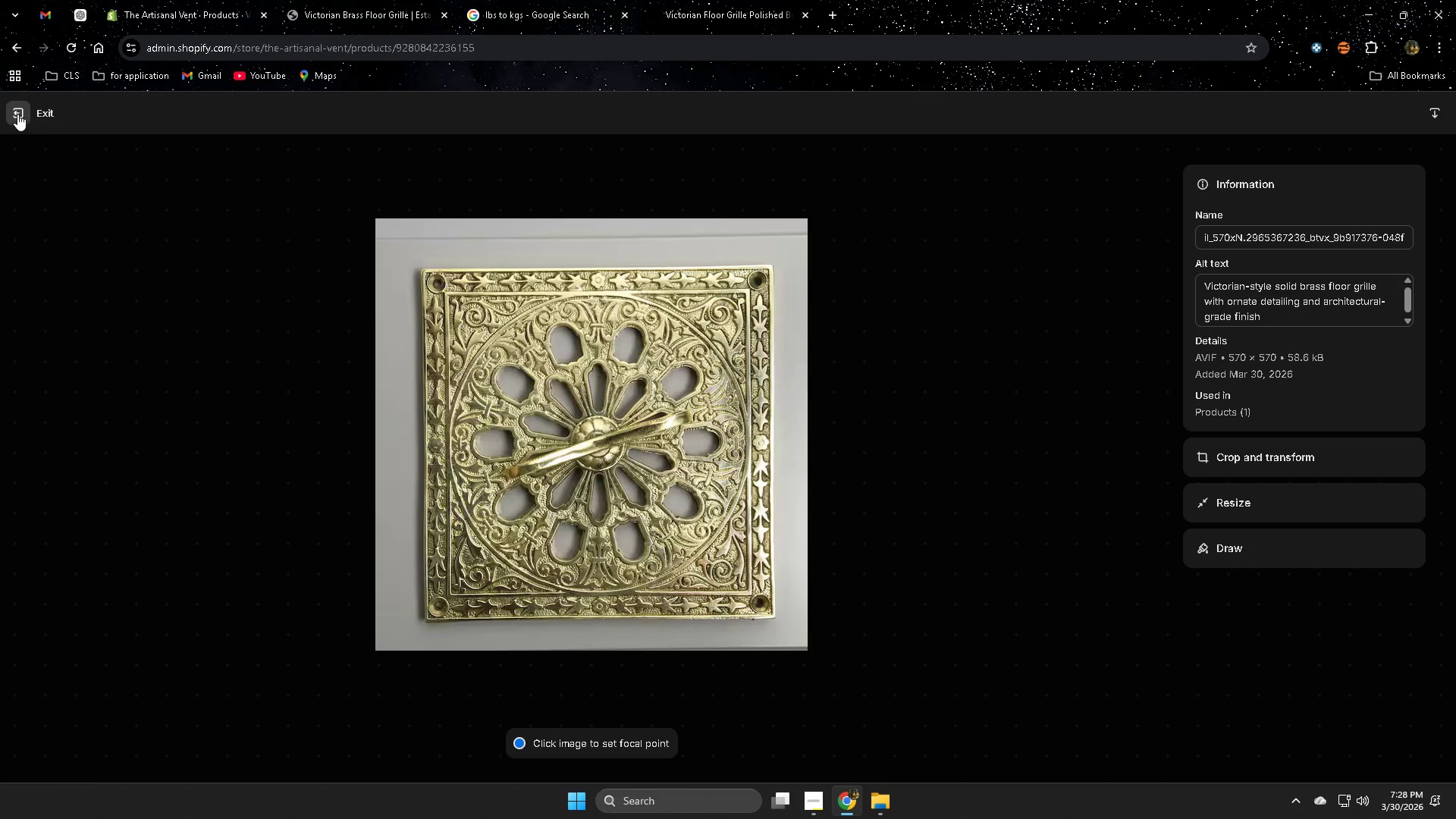 
scroll: coordinate [696, 562], scroll_direction: up, amount: 5.0
 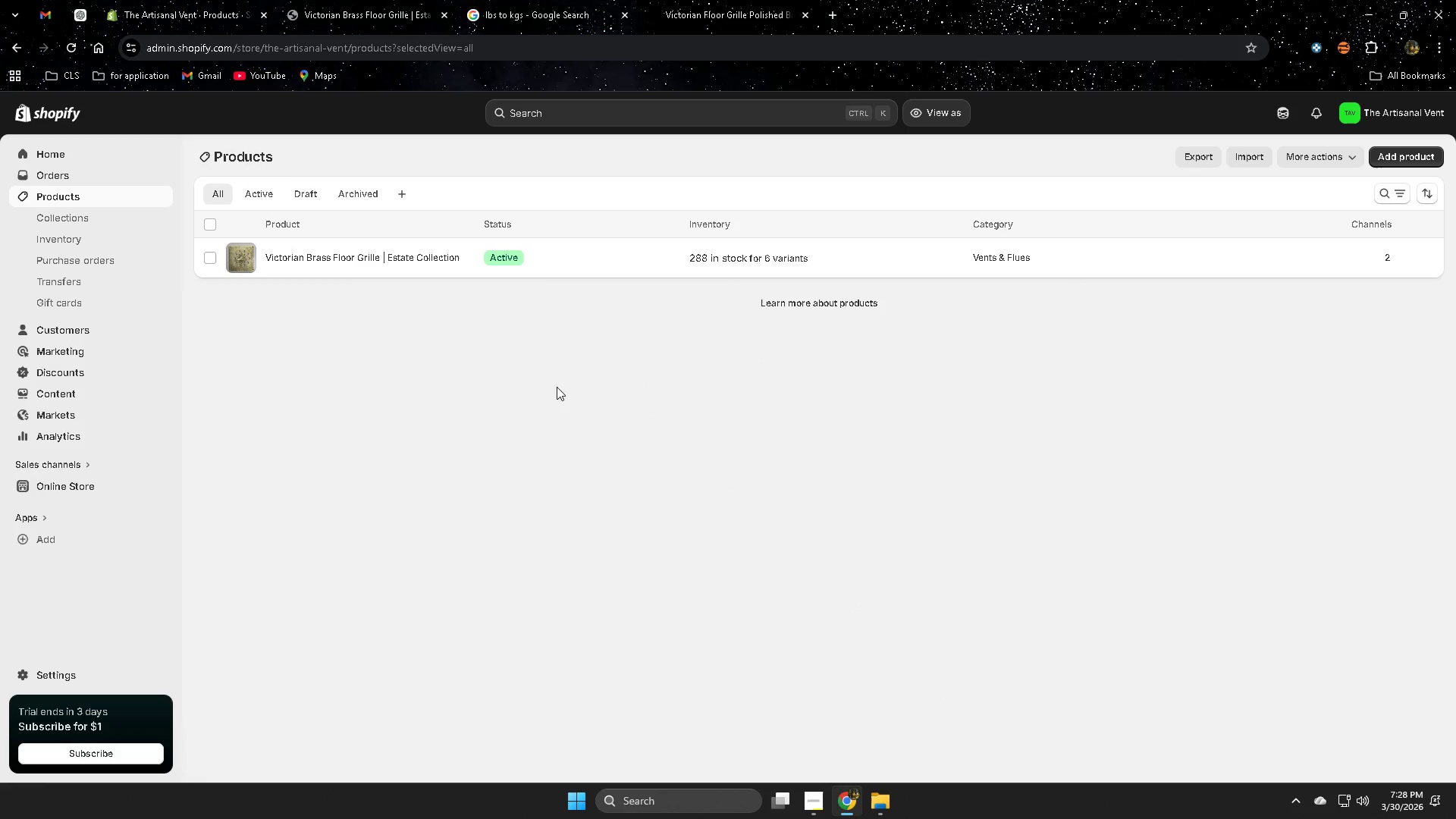 
left_click([232, 253])
 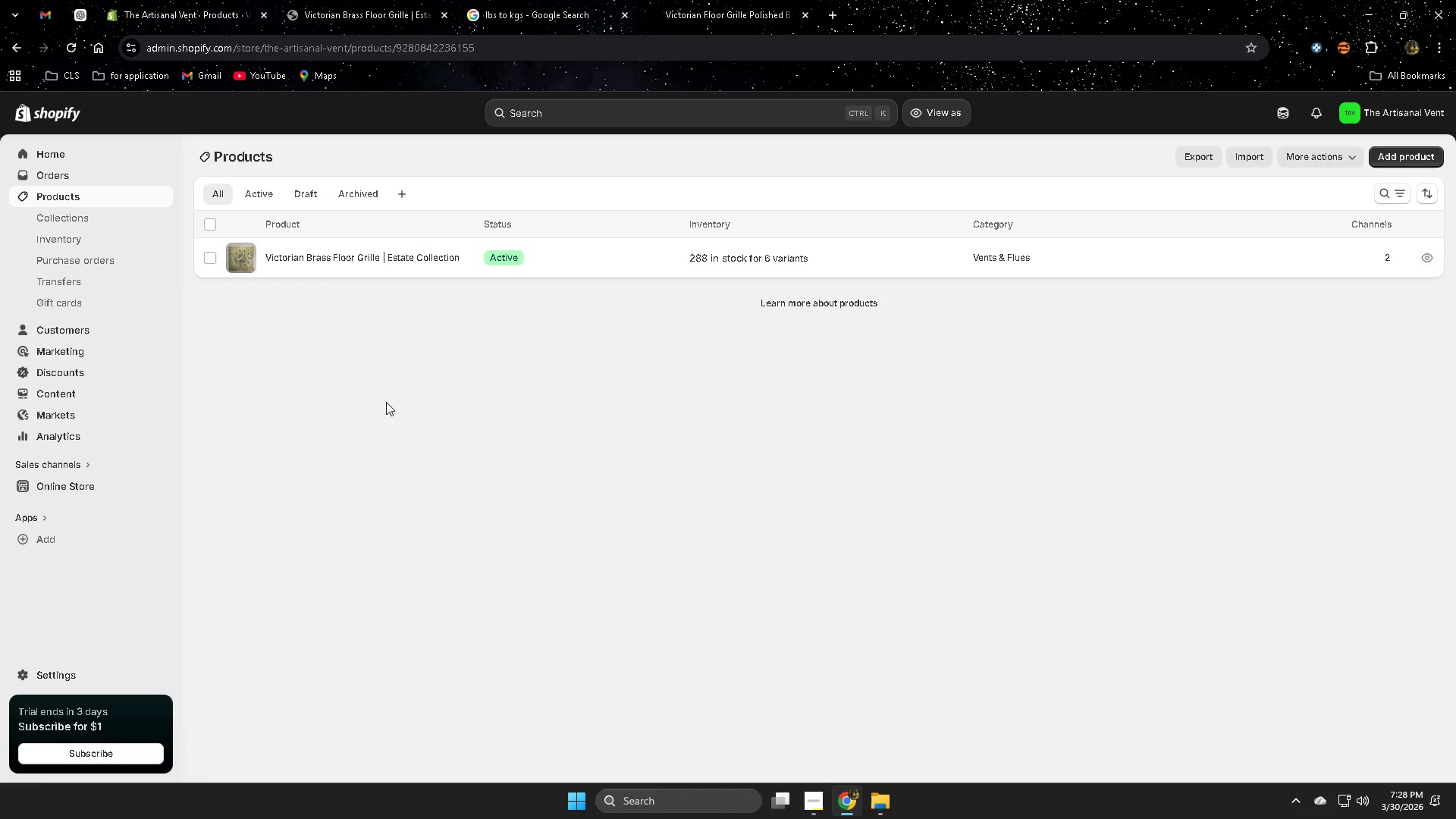 
mouse_move([545, 552])
 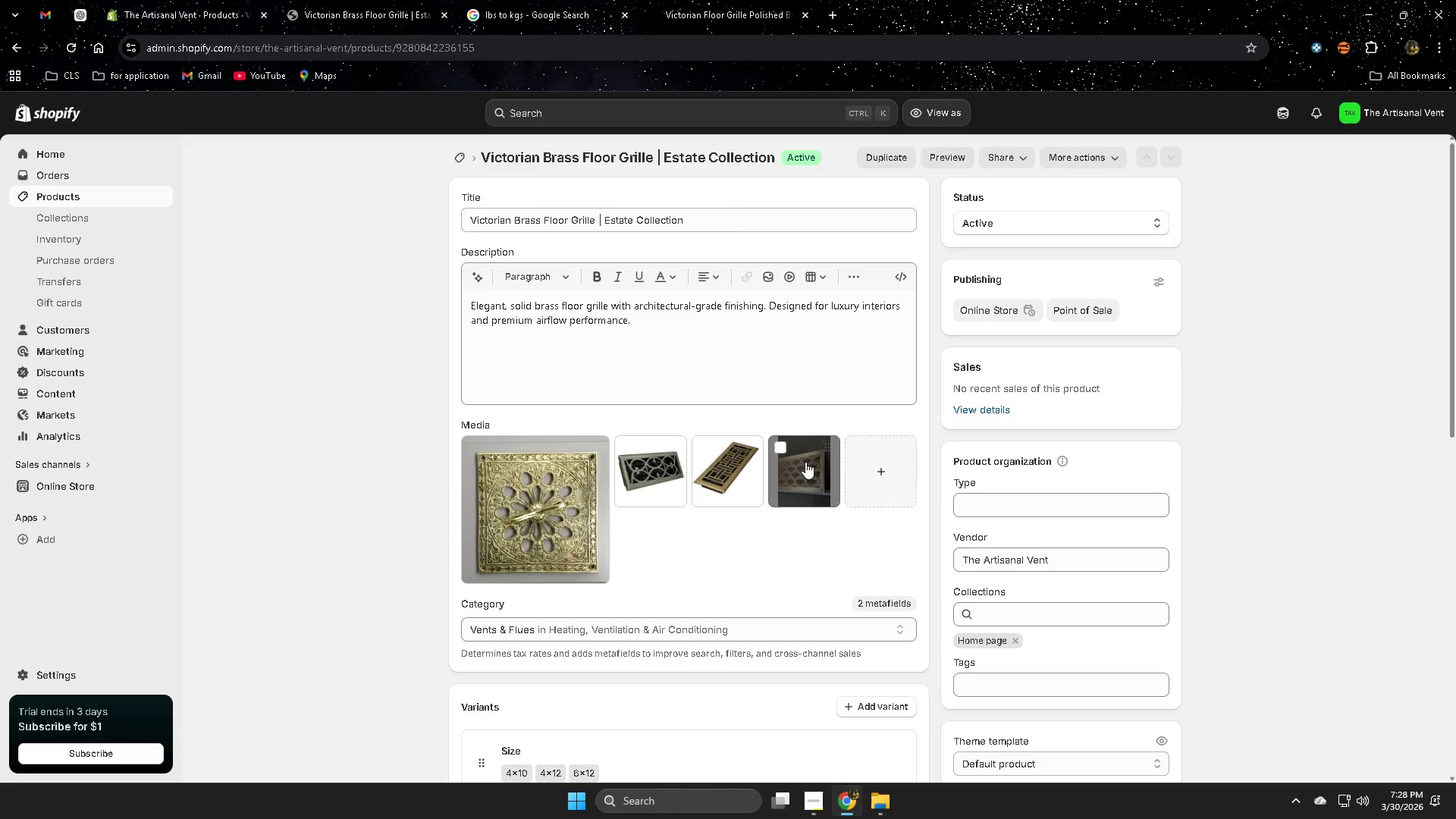 
left_click_drag(start_coordinate=[647, 468], to_coordinate=[468, 521])
 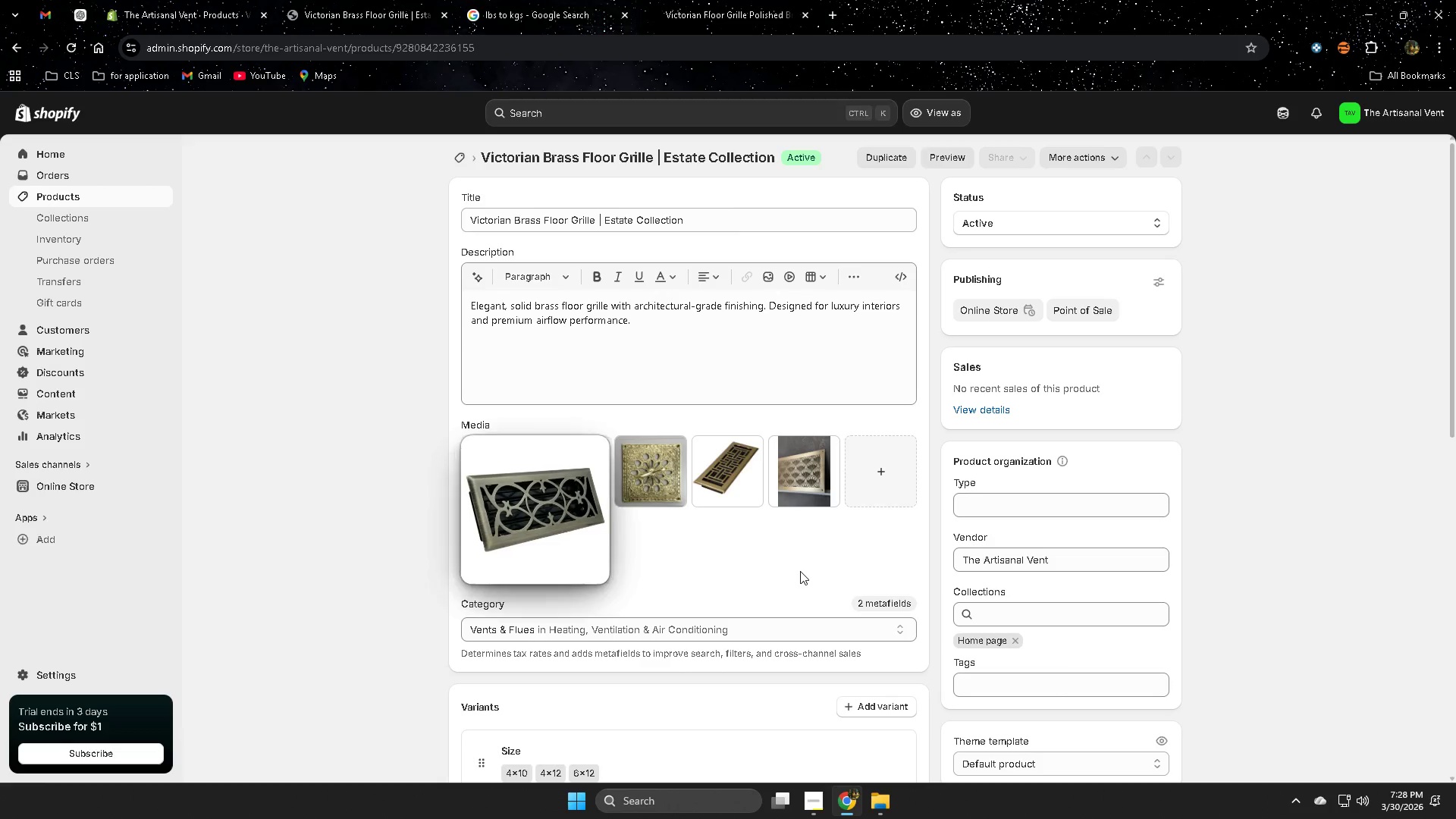 
left_click([793, 568])
 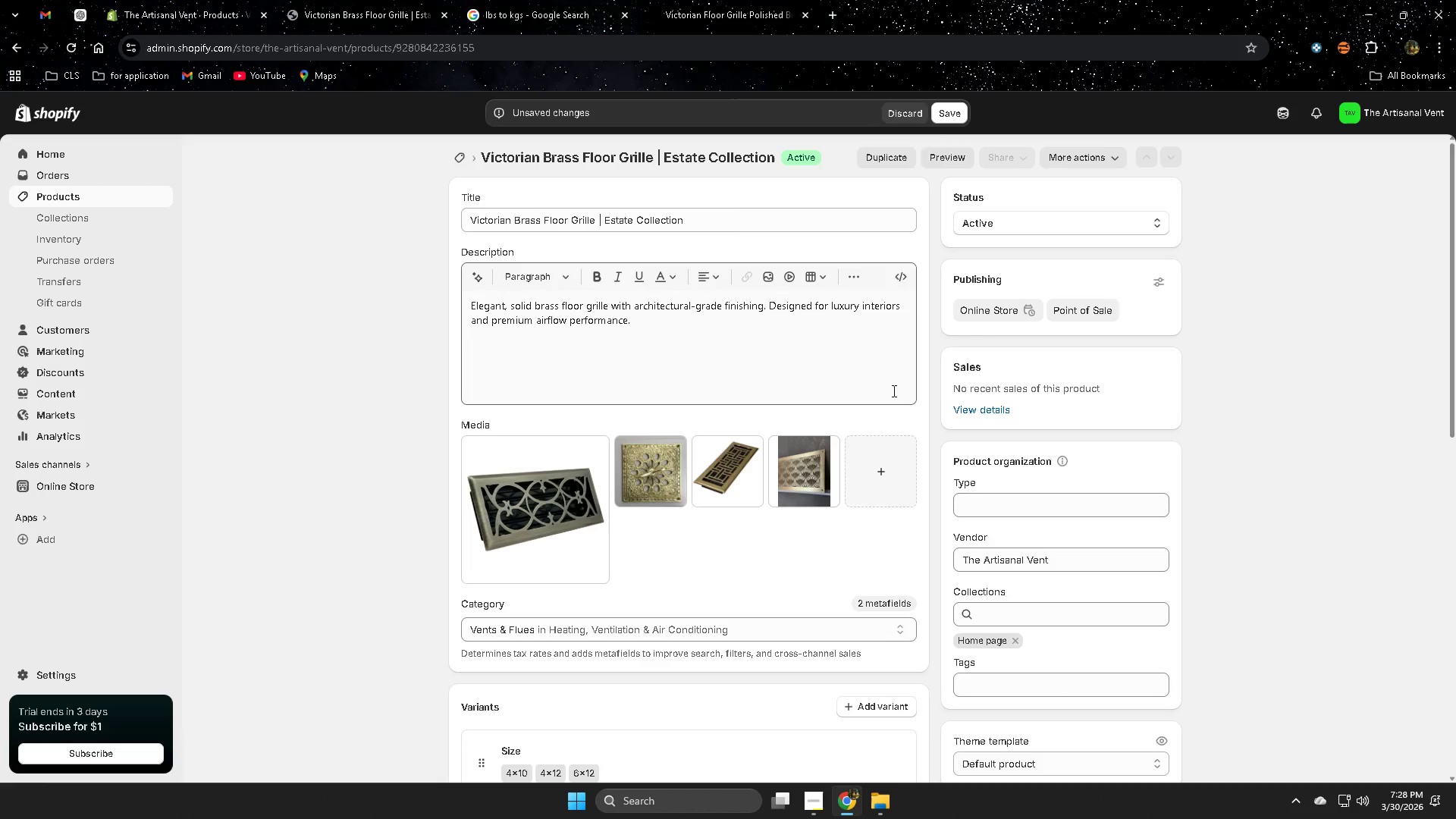 
left_click([949, 108])
 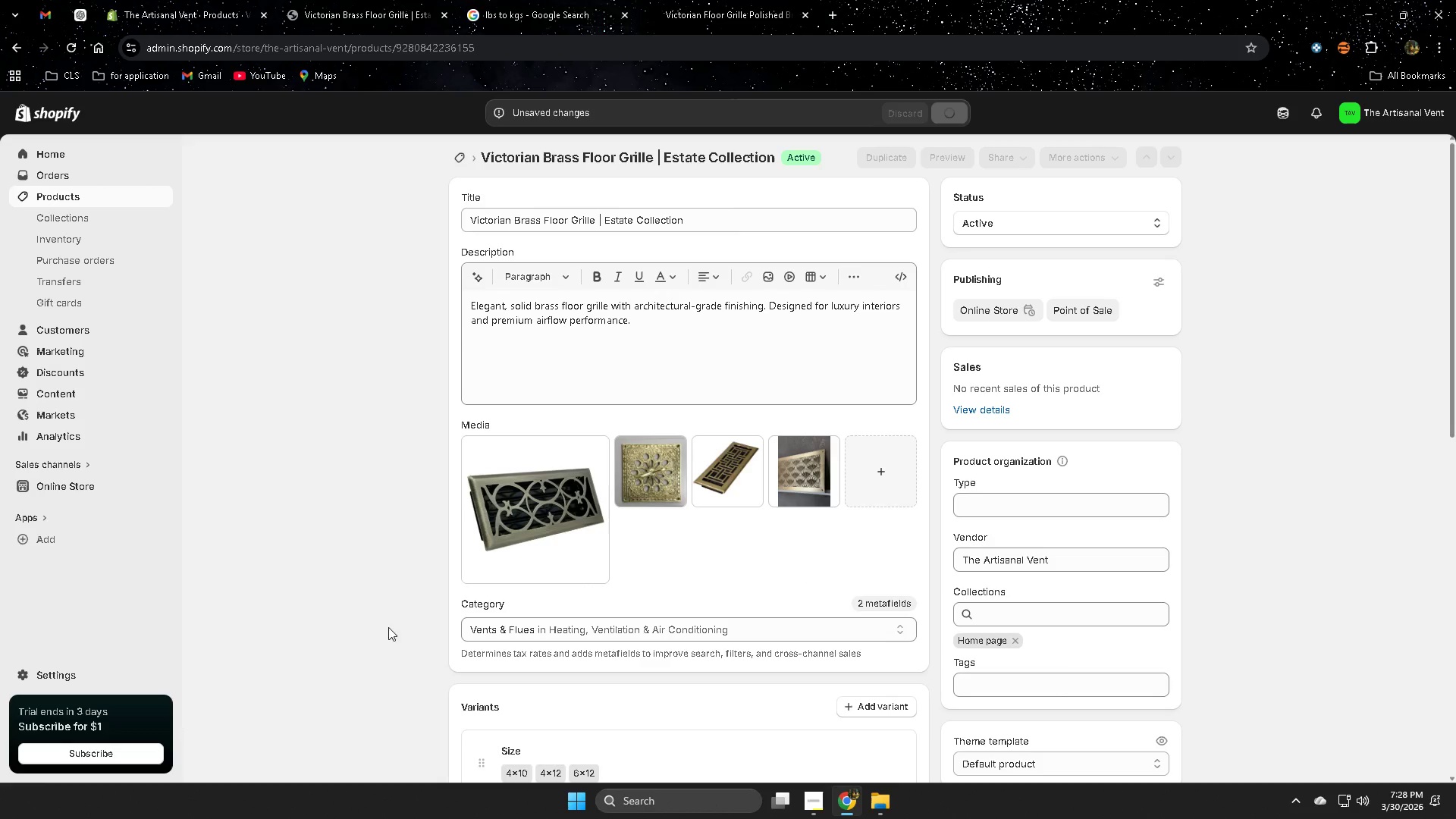 
scroll: coordinate [368, 620], scroll_direction: down, amount: 9.0
 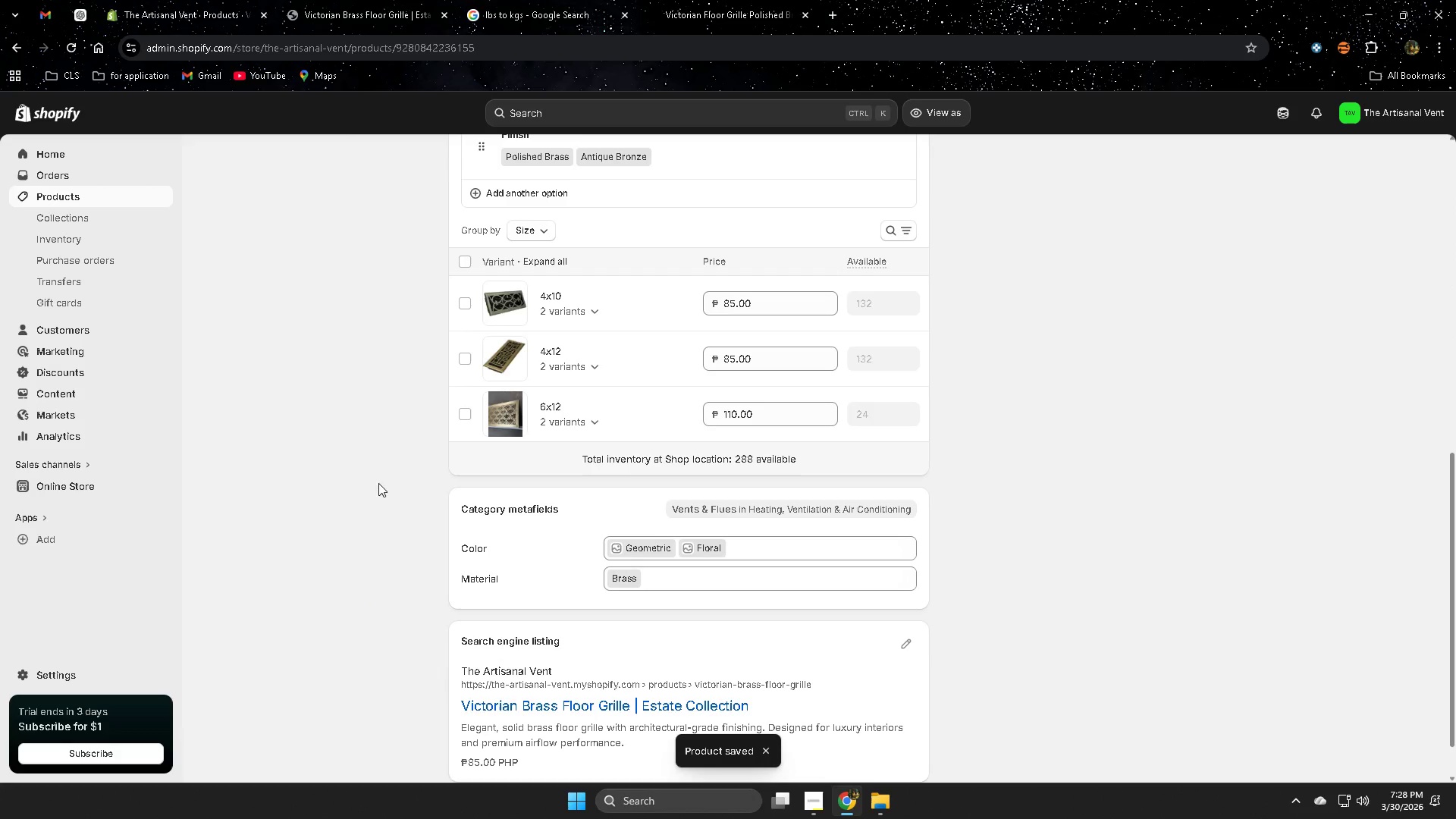 
left_click([357, 2])
 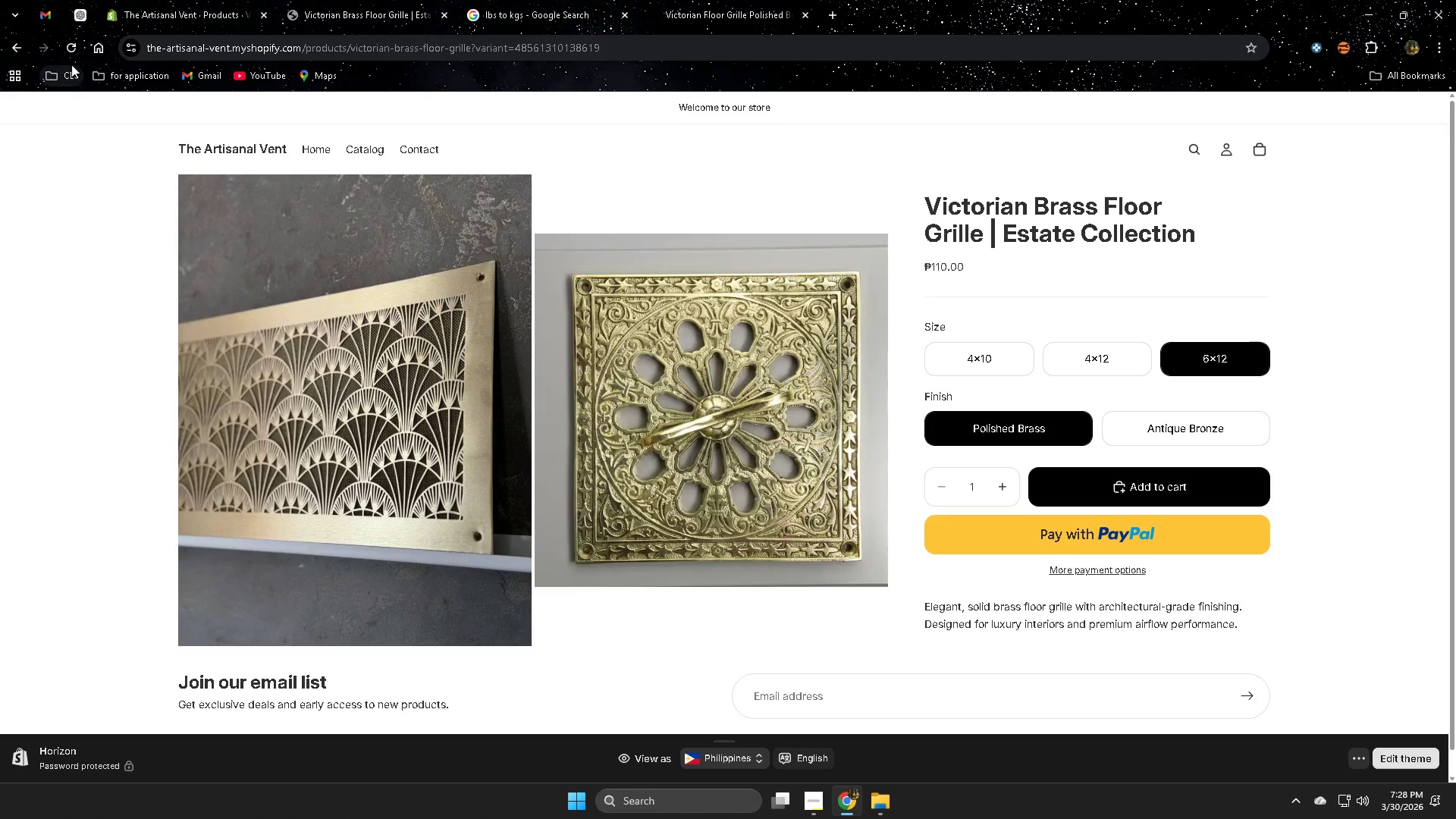 
left_click([71, 52])
 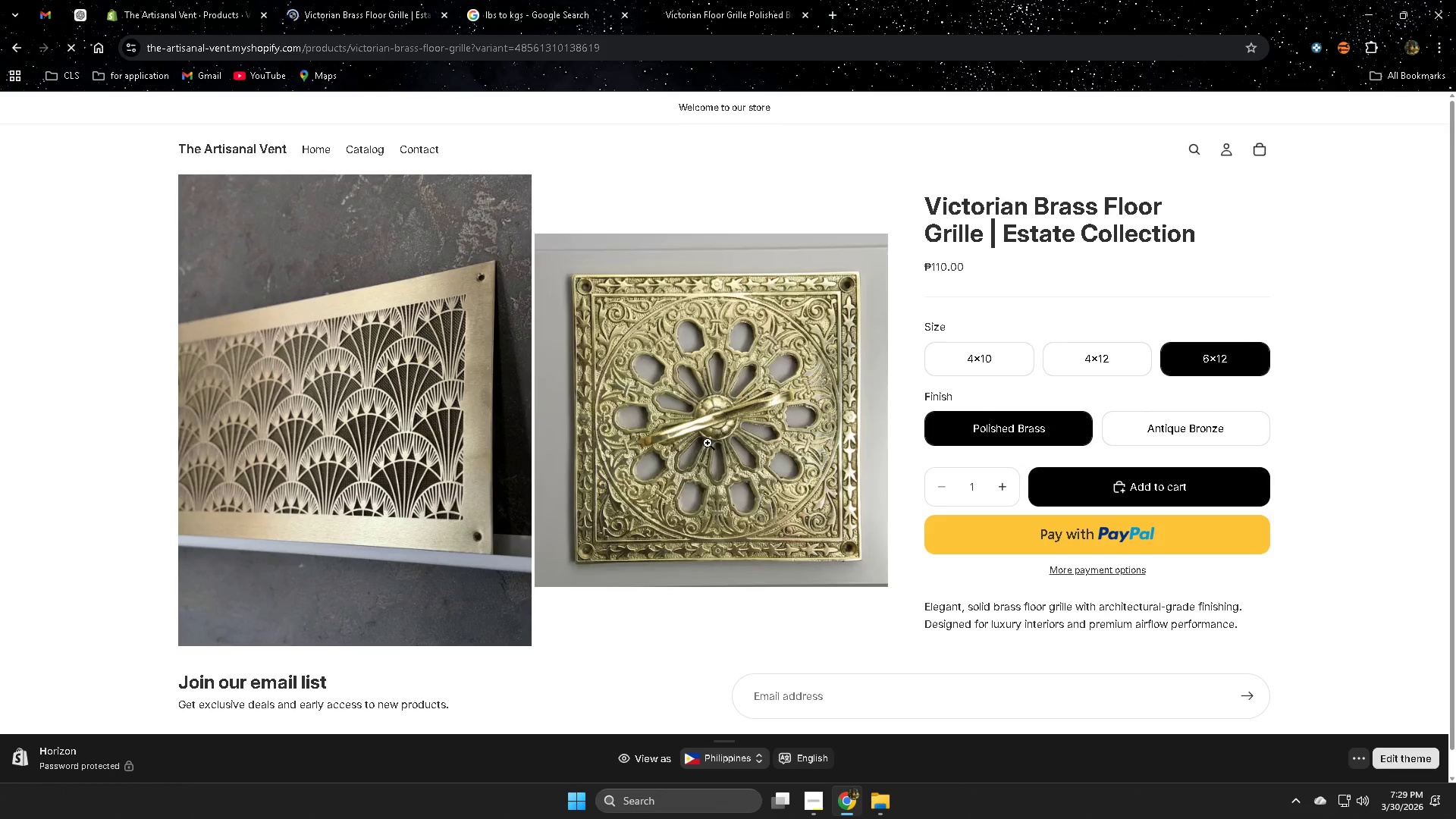 
left_click([322, 154])
 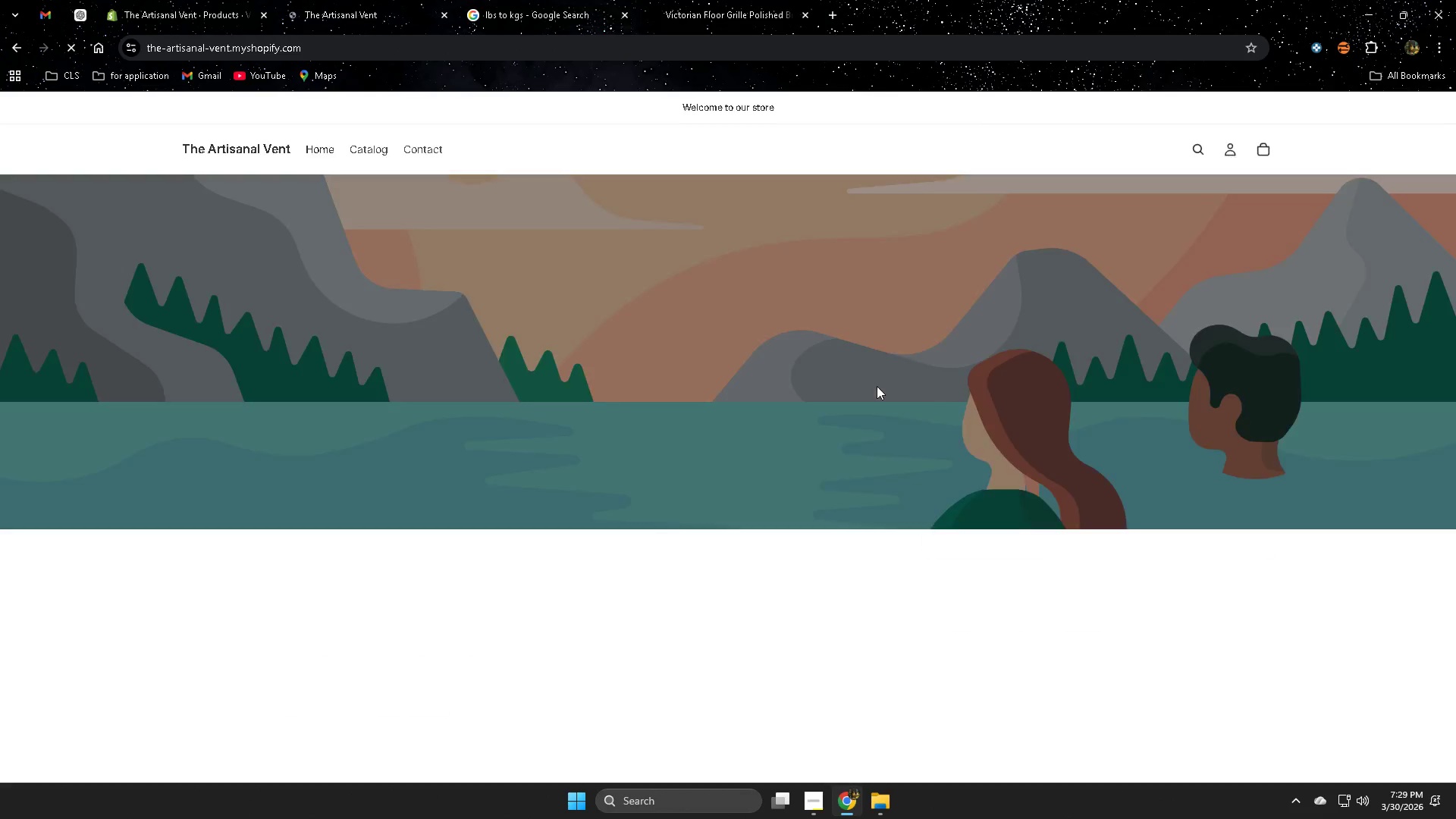 
scroll: coordinate [664, 494], scroll_direction: down, amount: 3.0
 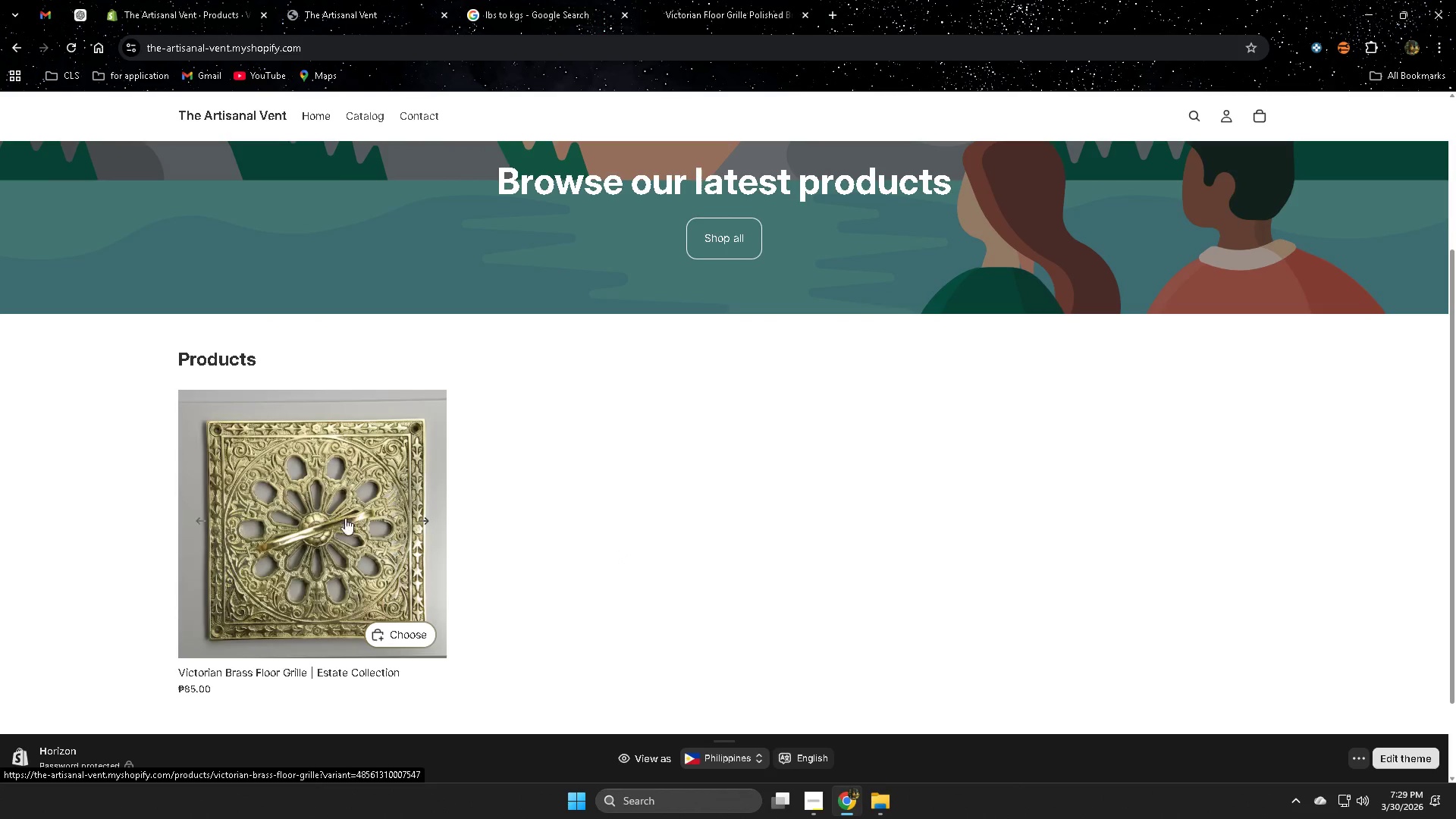 
left_click([290, 506])
 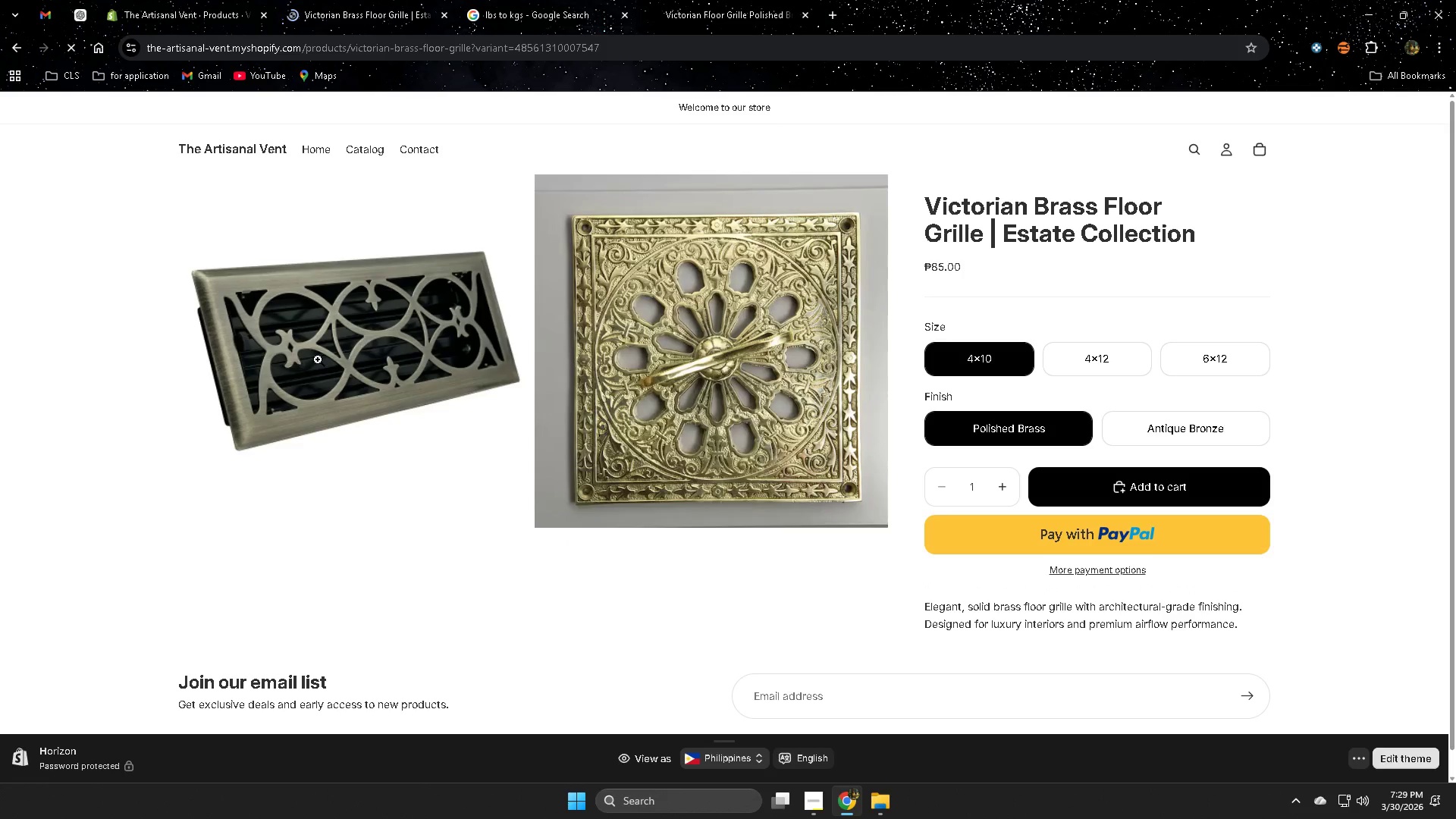 
left_click([1092, 362])
 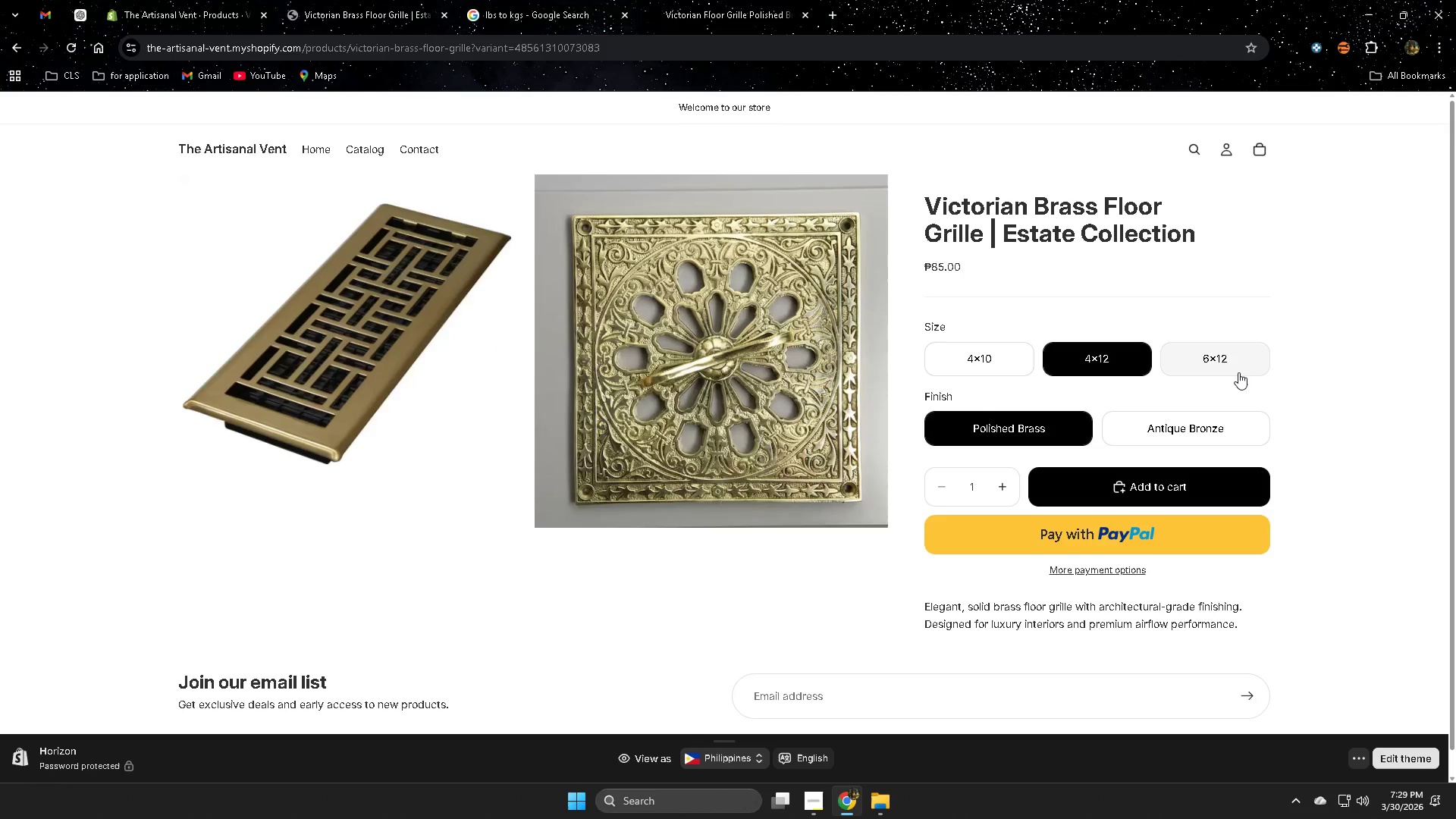 
left_click([1238, 372])
 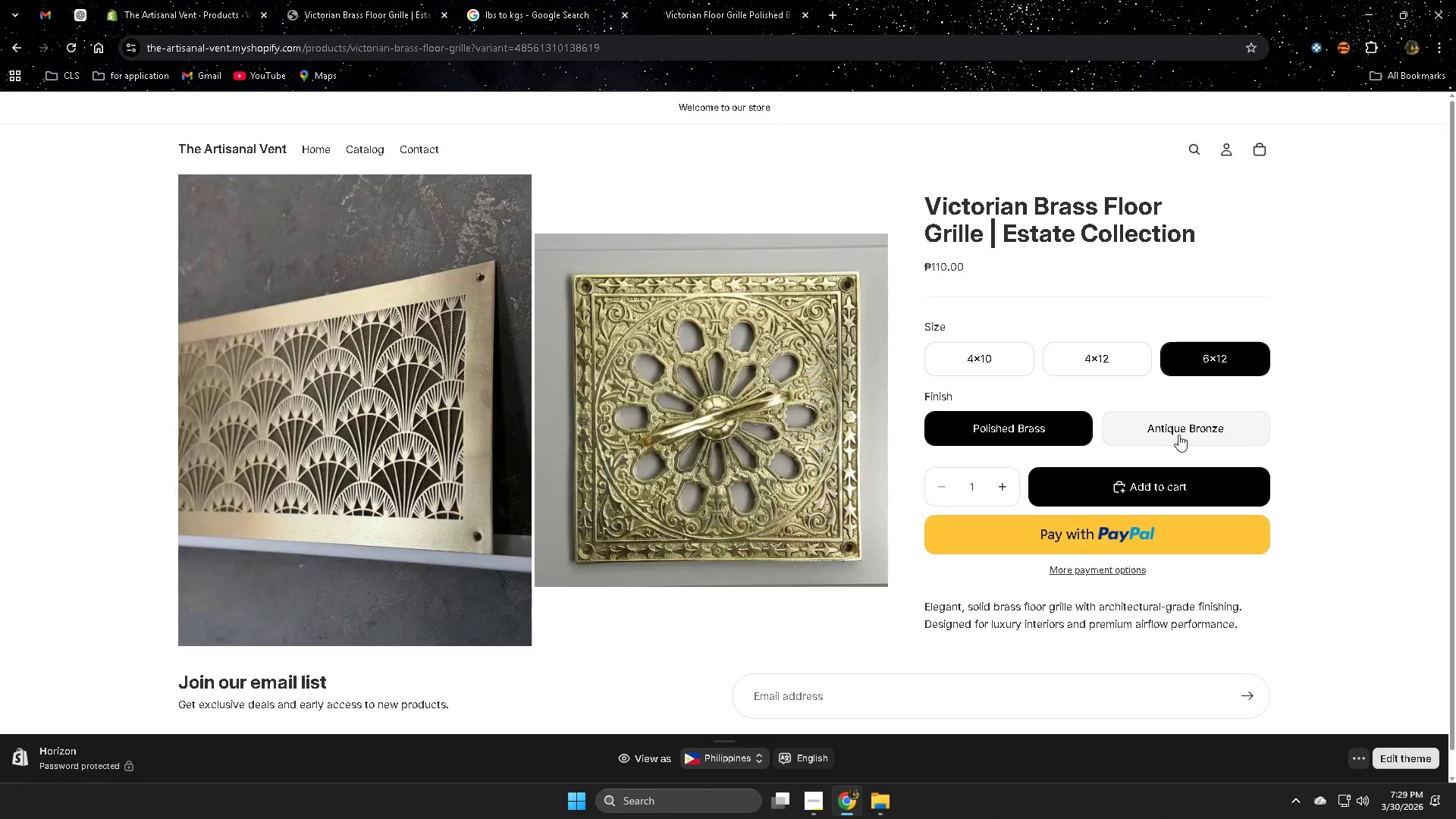 
left_click([1178, 435])
 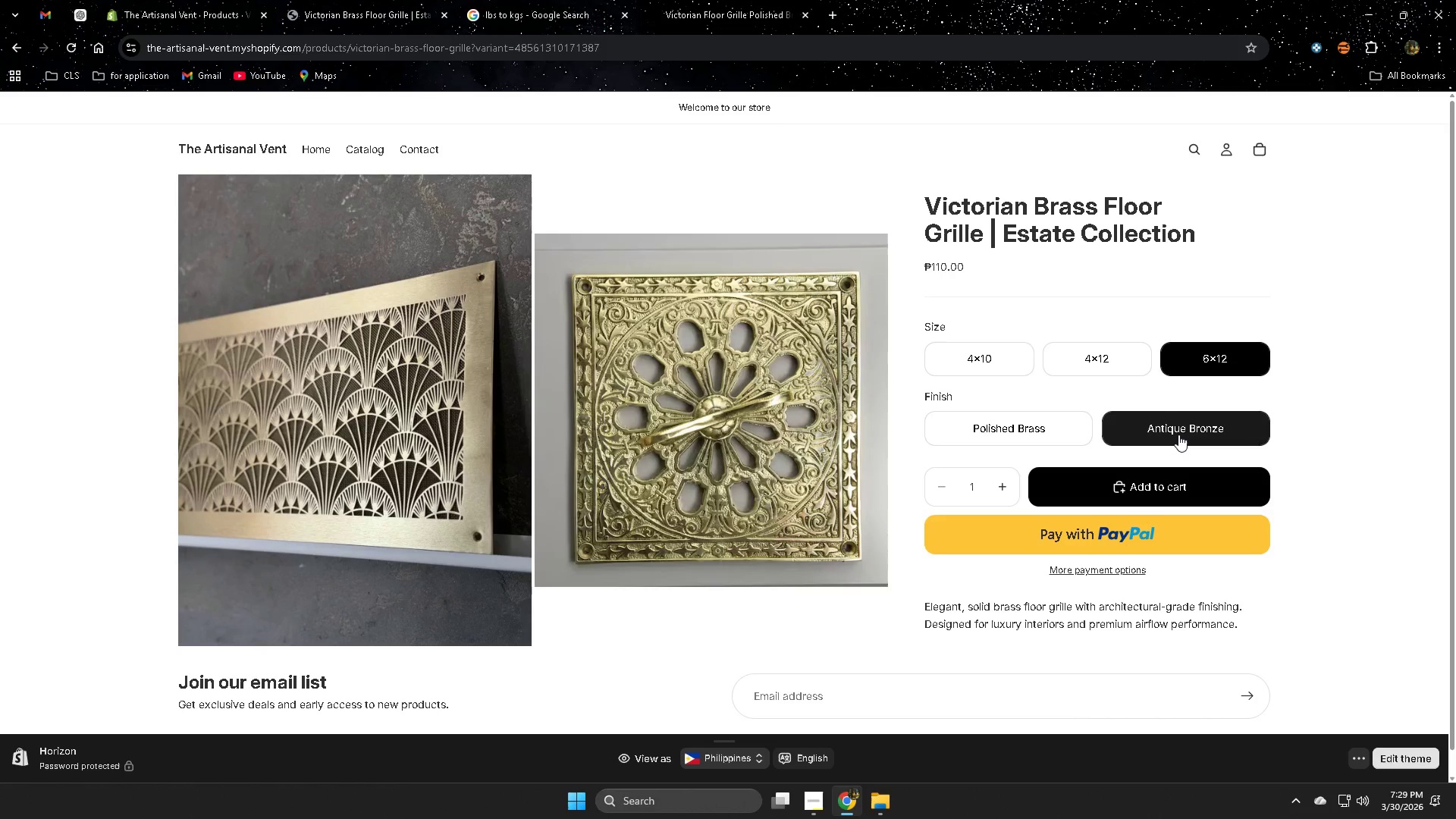 
left_click([1061, 428])
 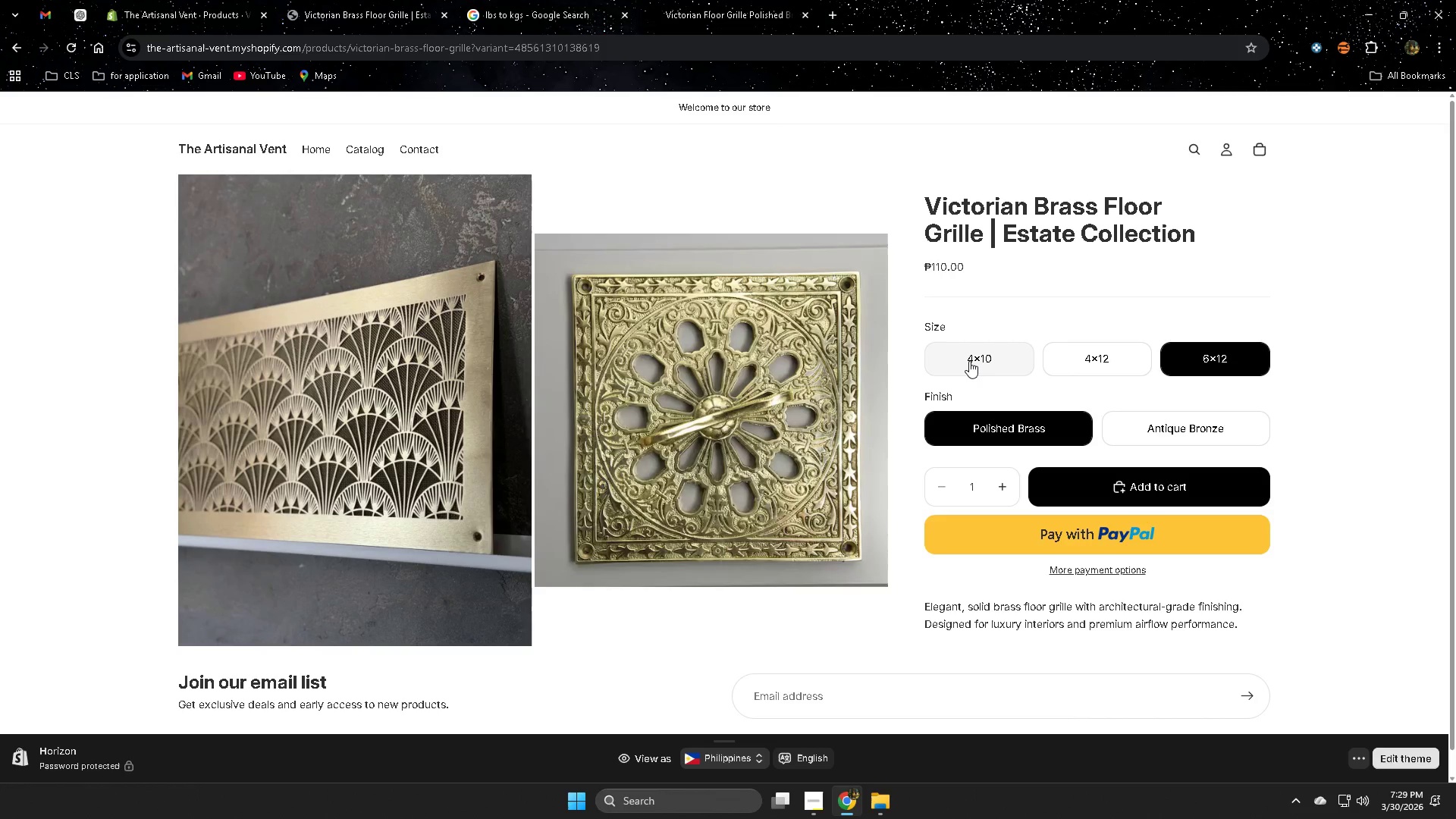 
left_click([969, 359])
 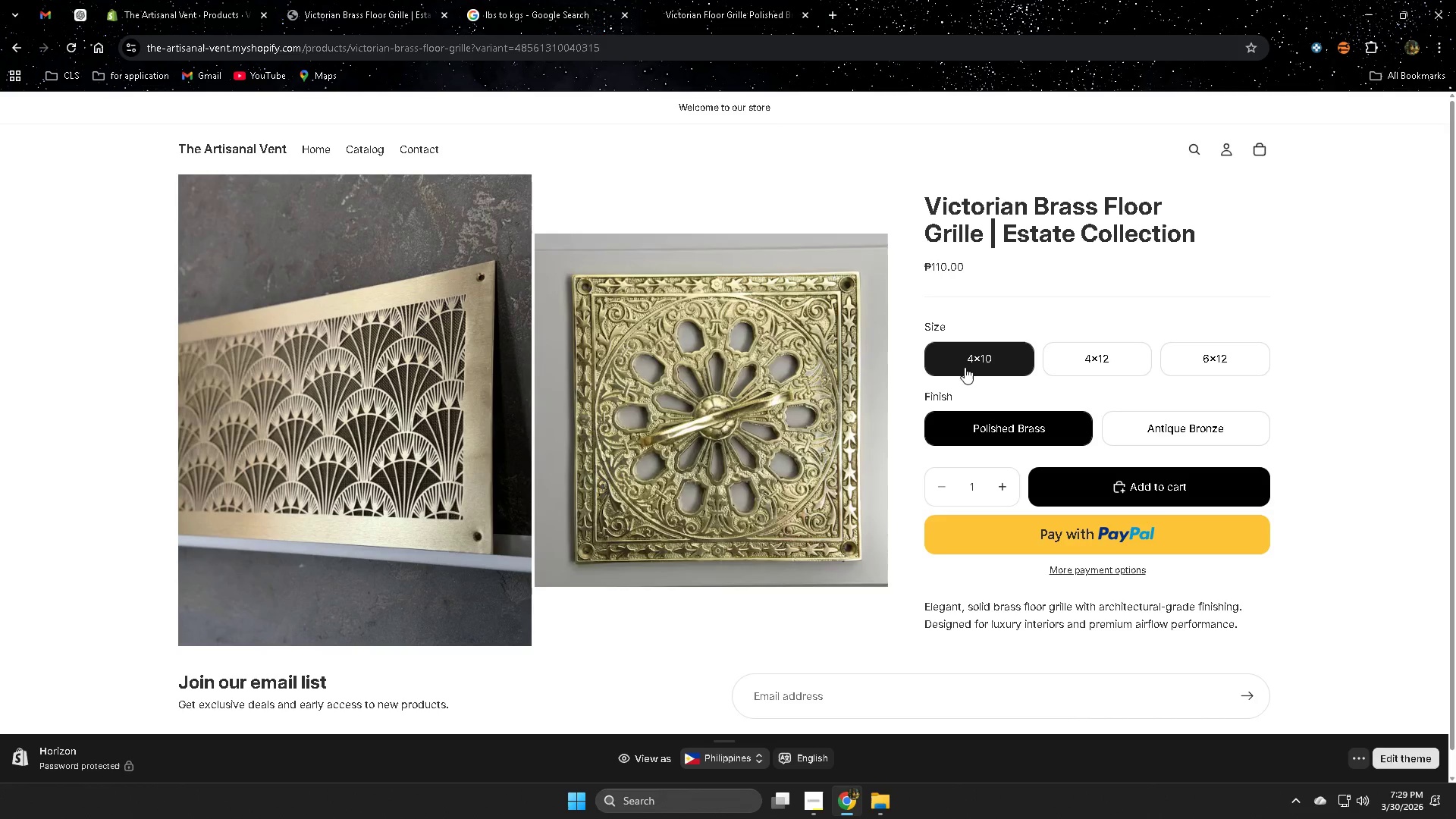 
scroll: coordinate [548, 431], scroll_direction: up, amount: 10.0
 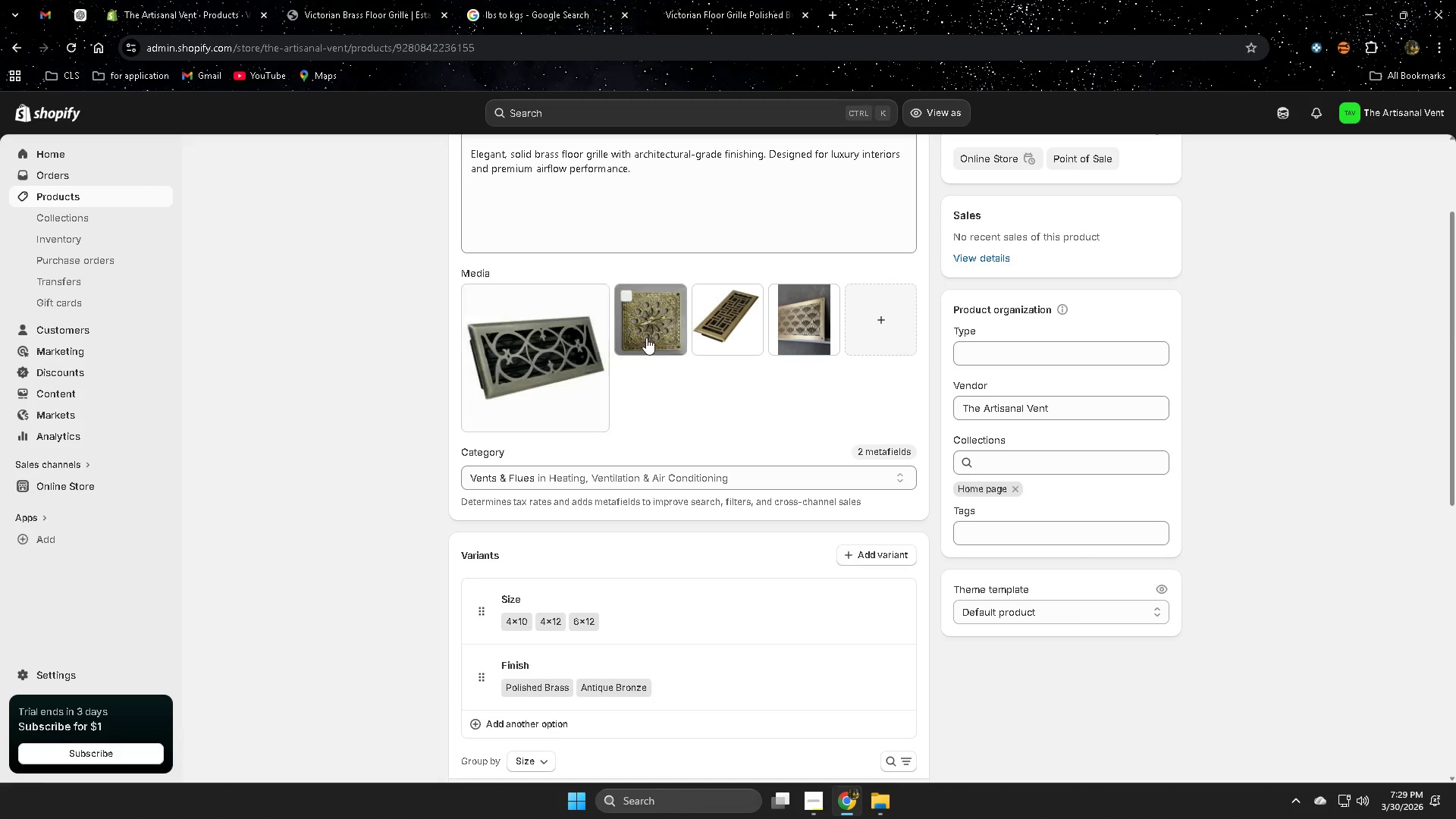 
left_click_drag(start_coordinate=[642, 320], to_coordinate=[538, 359])
 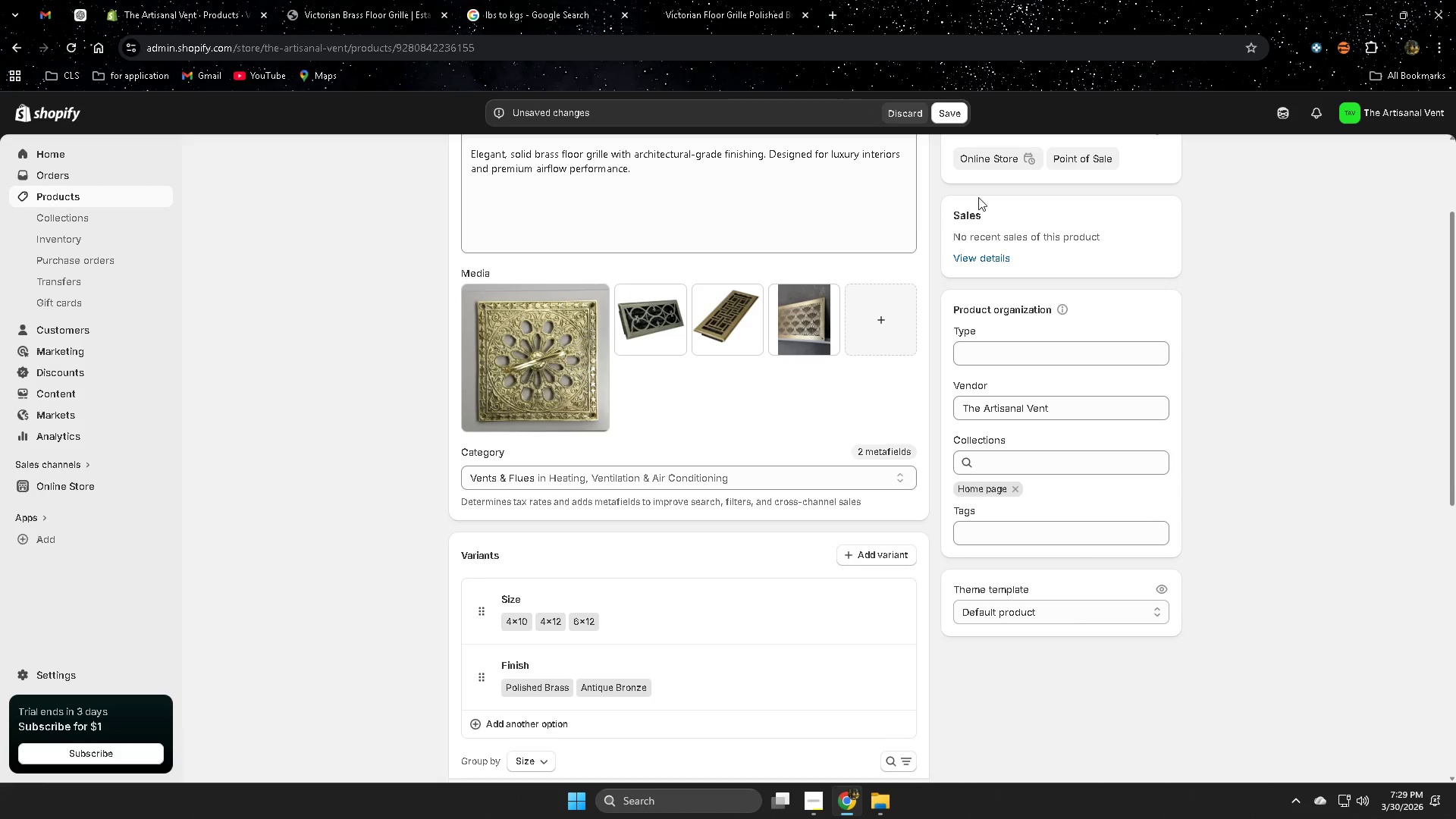 
left_click([956, 115])
 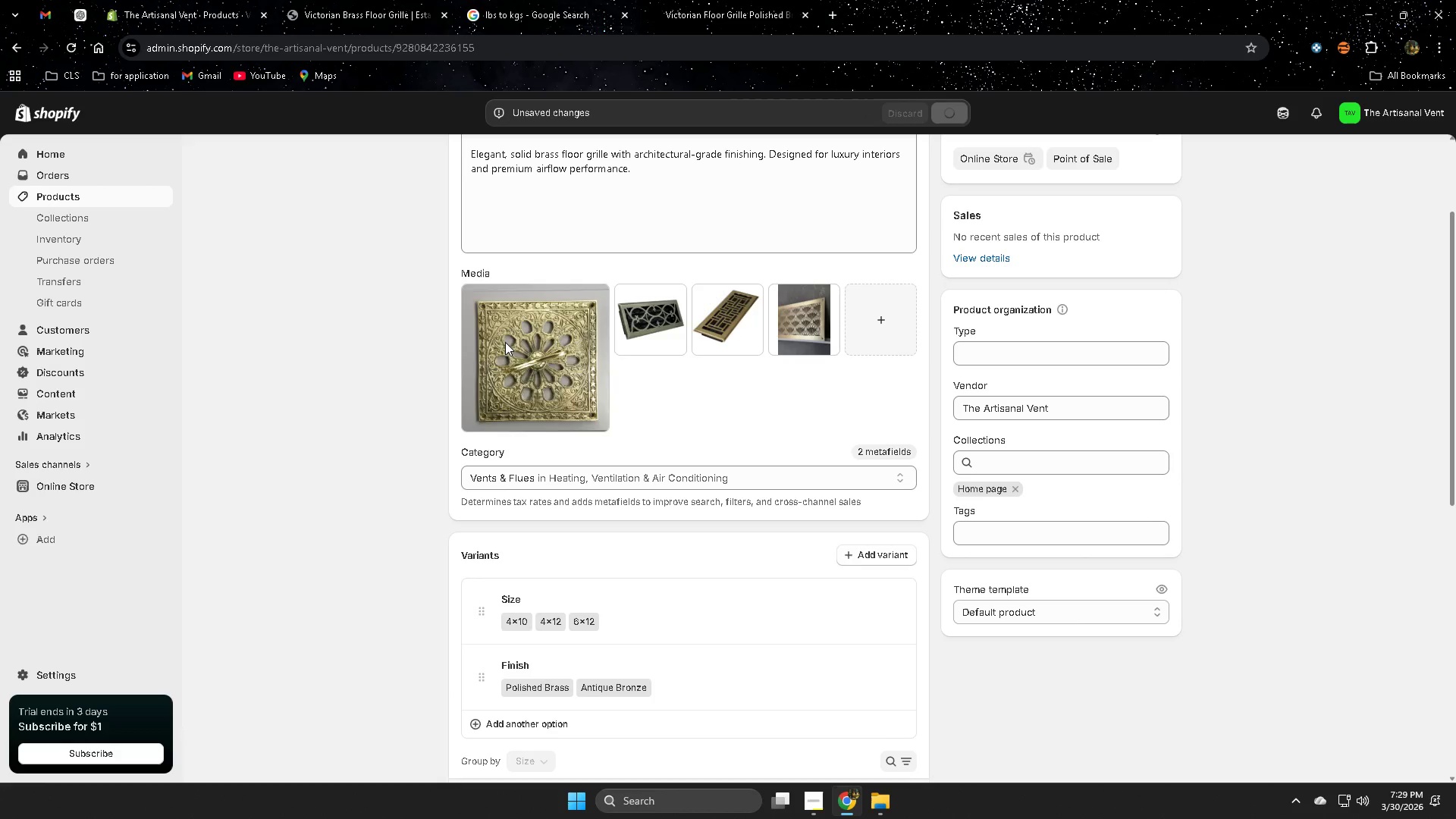 
right_click([492, 335])
 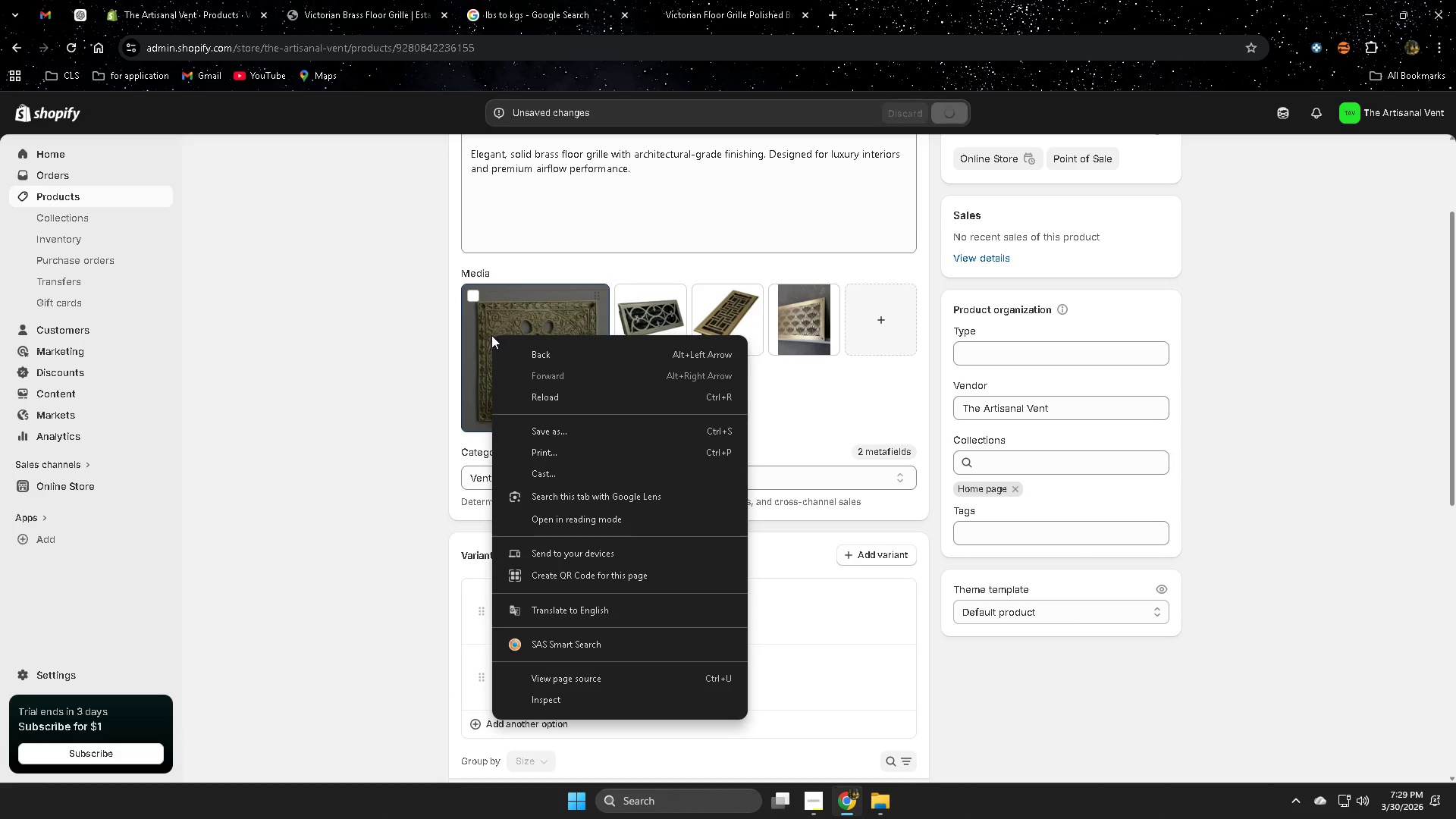 
left_click([423, 337])
 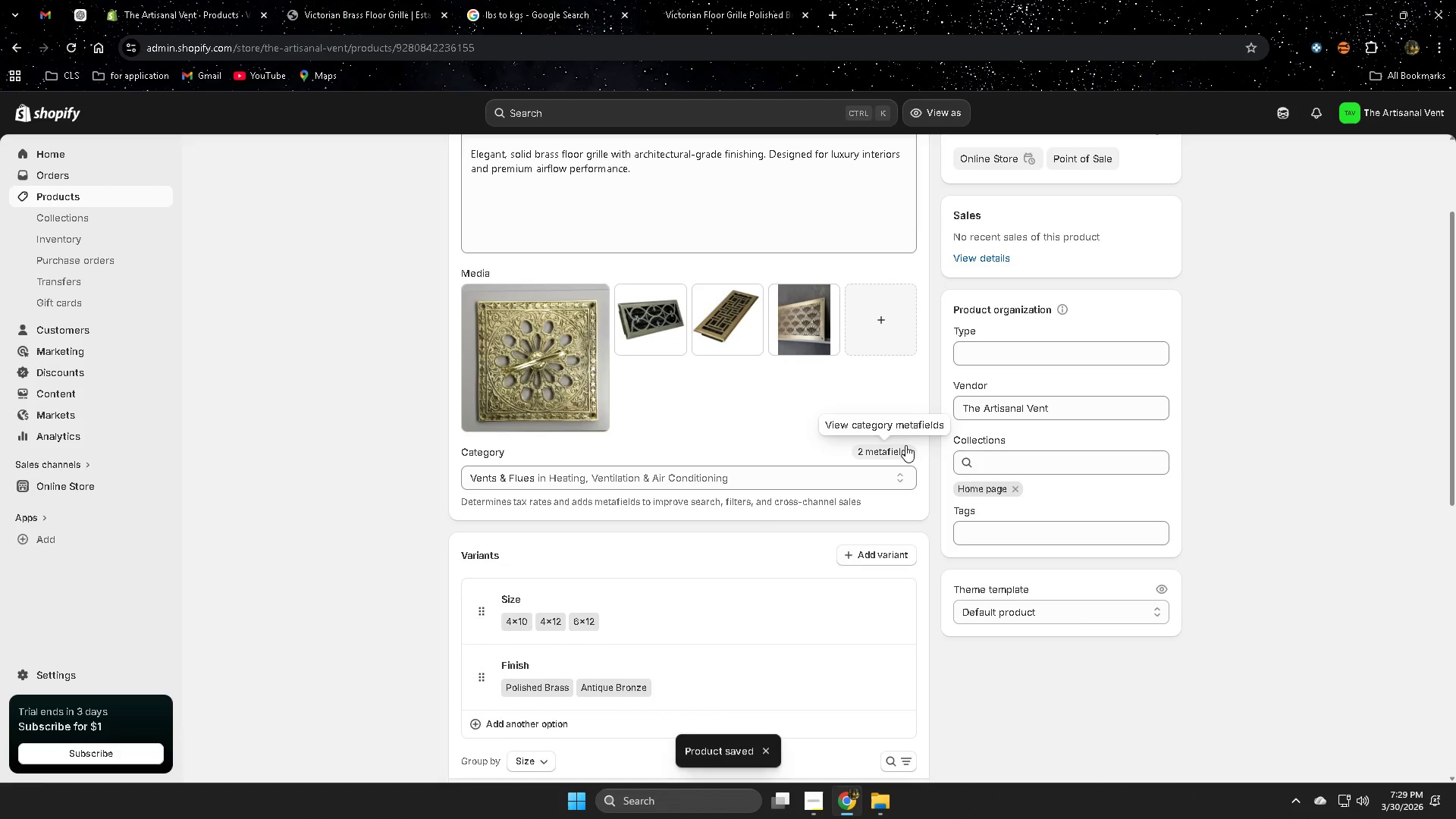 
scroll: coordinate [608, 423], scroll_direction: up, amount: 2.0
 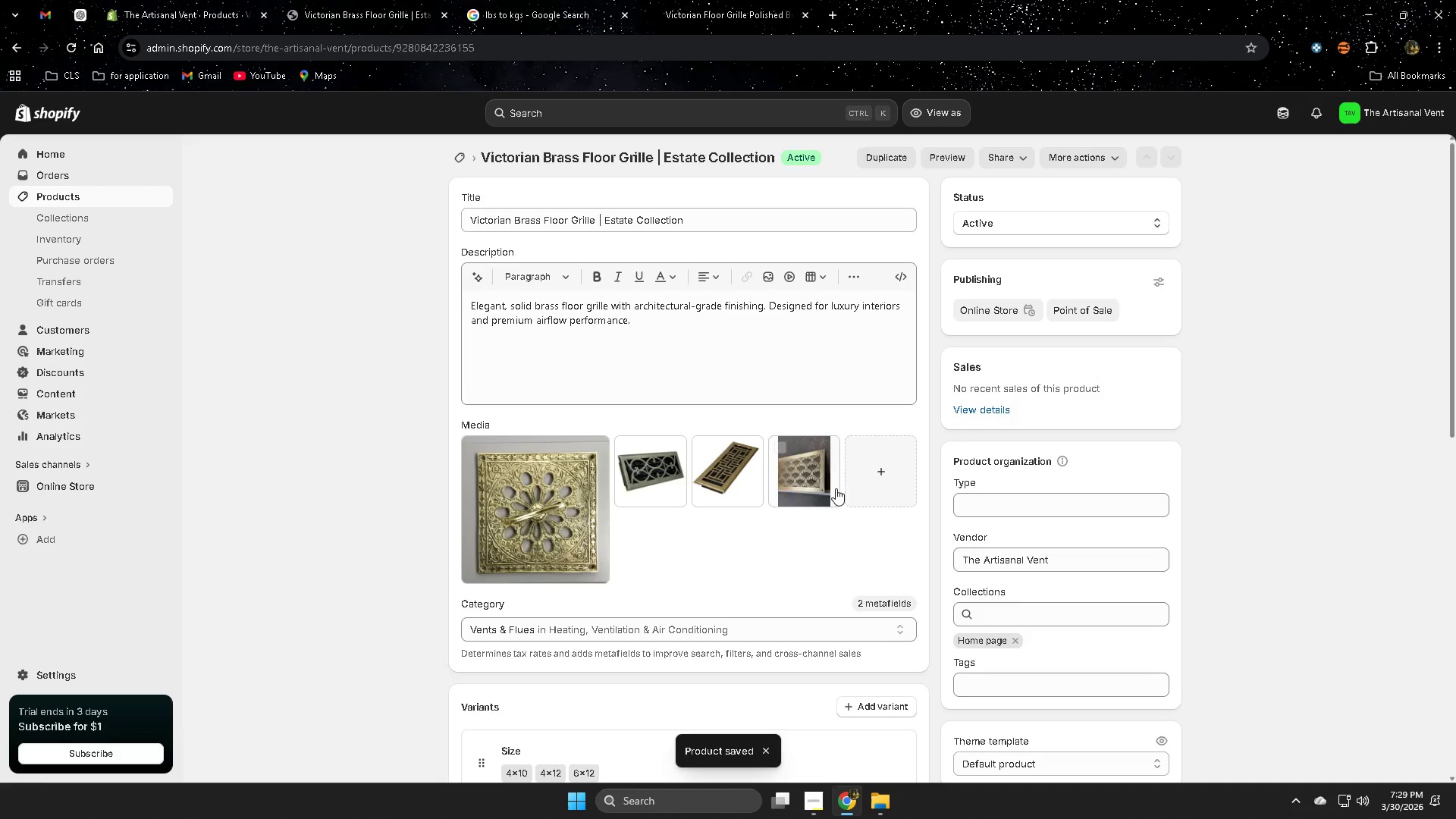 
scroll: coordinate [1072, 580], scroll_direction: down, amount: 14.0
 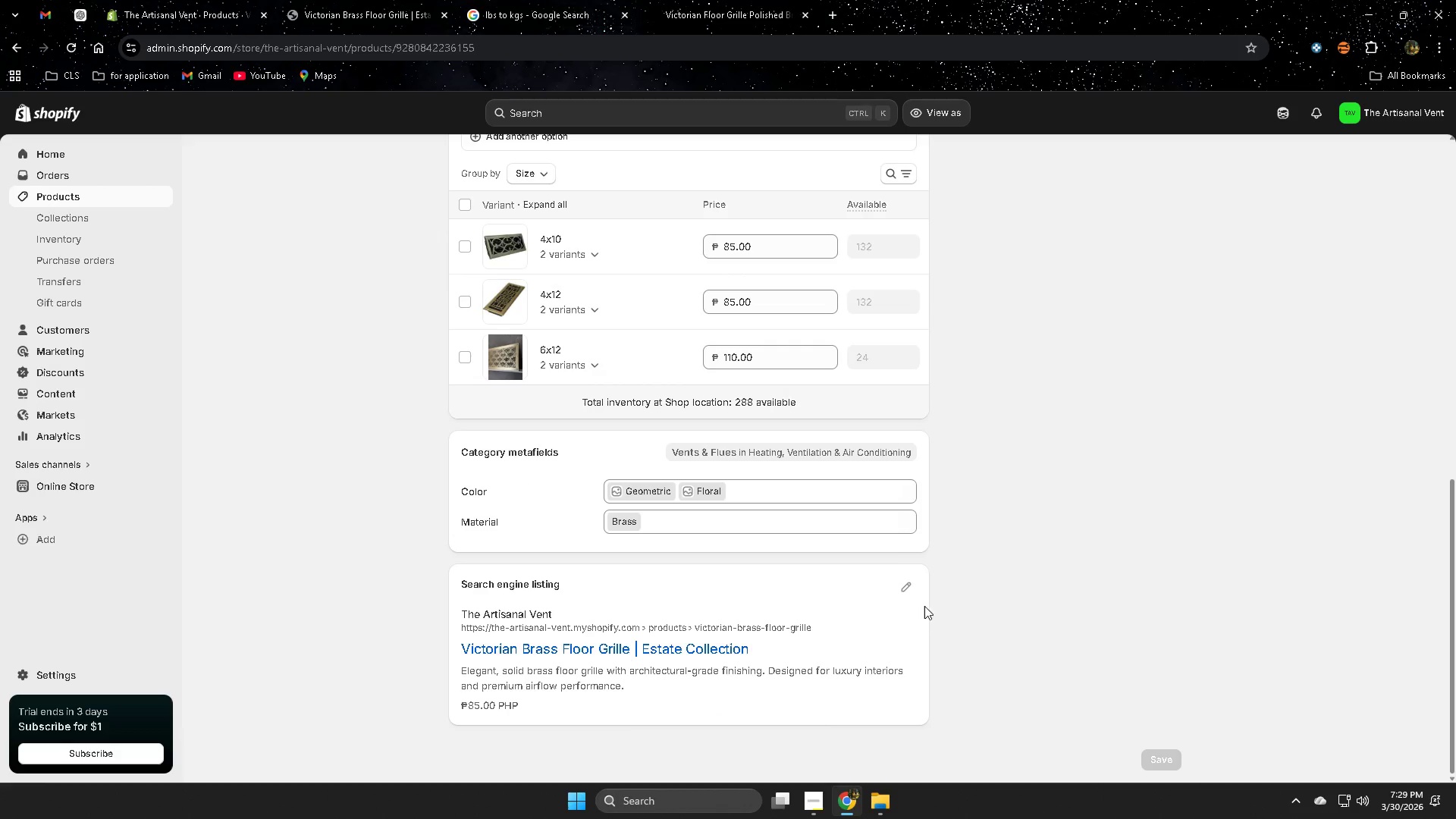 
left_click([903, 582])
 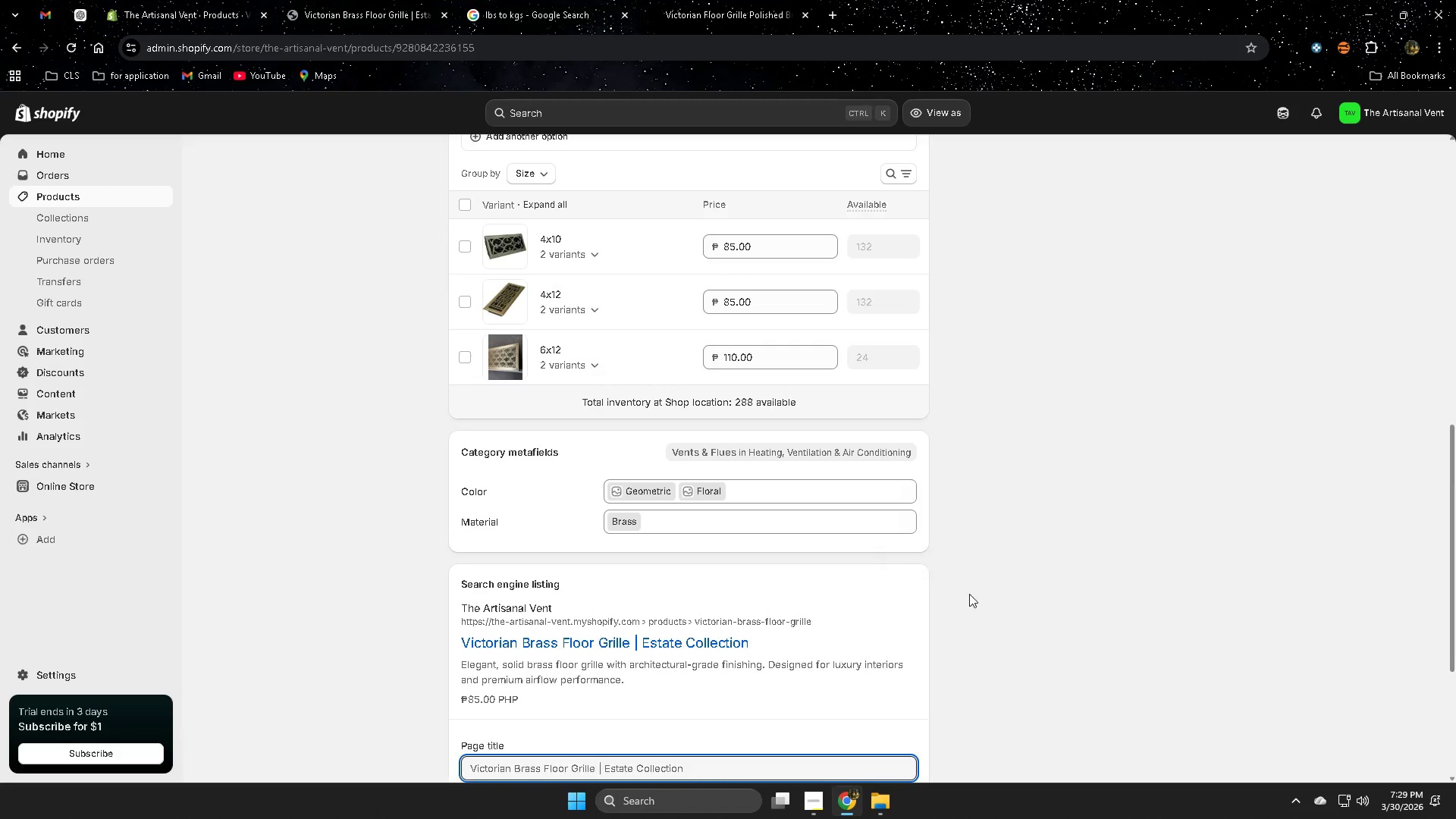 
scroll: coordinate [902, 589], scroll_direction: down, amount: 5.0
 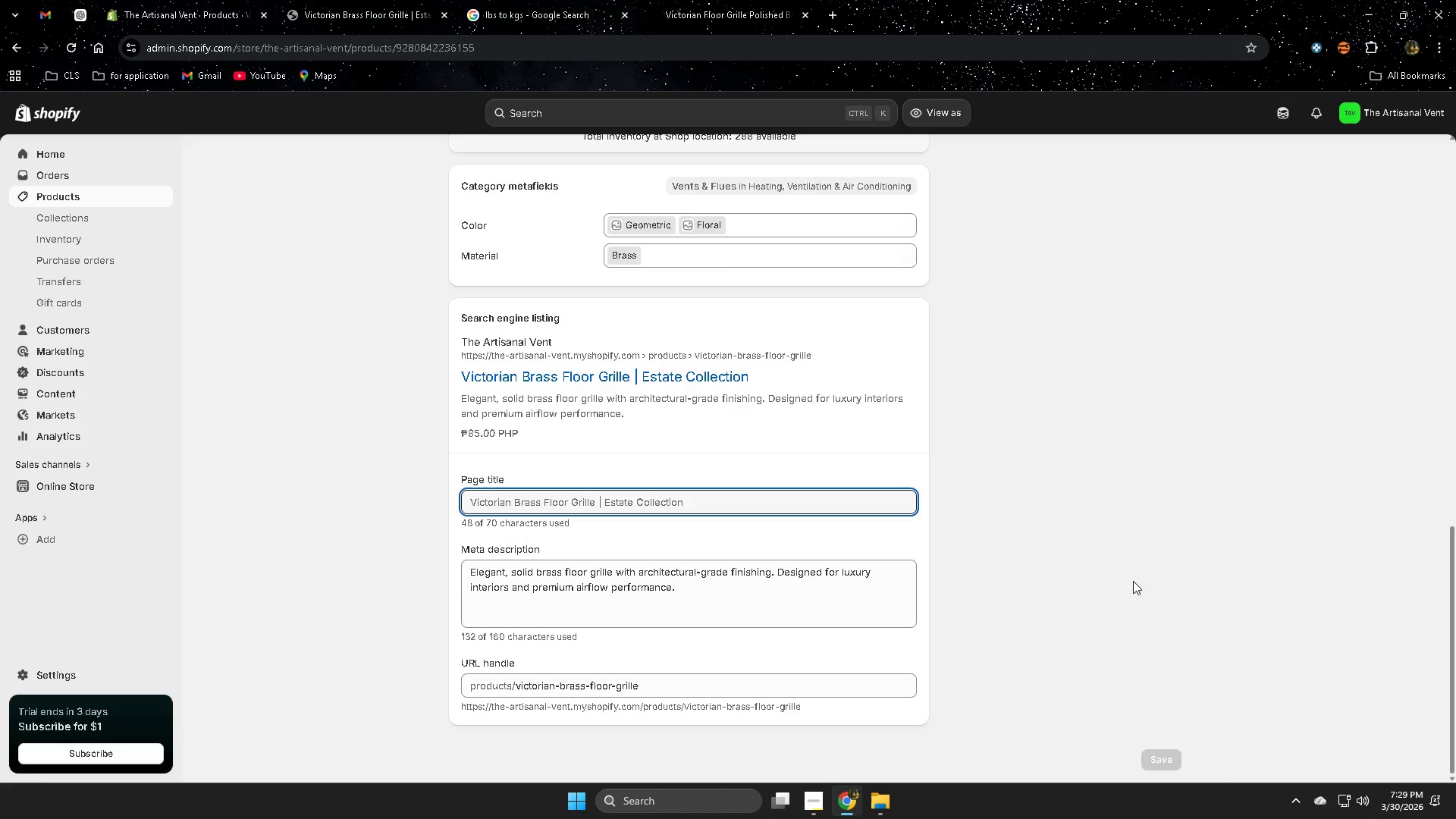 
left_click([1133, 581])
 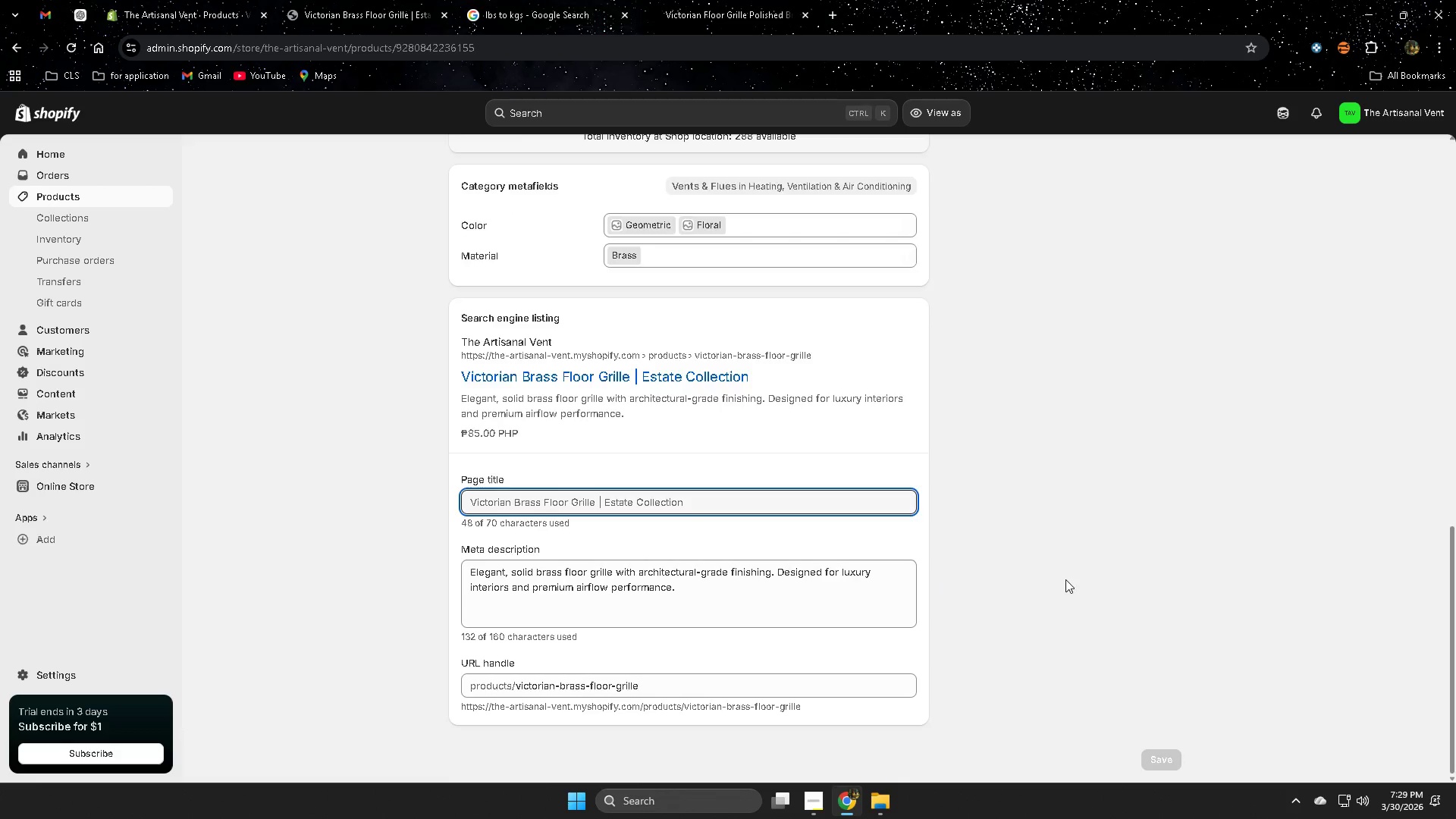 
scroll: coordinate [1042, 384], scroll_direction: up, amount: 18.0
 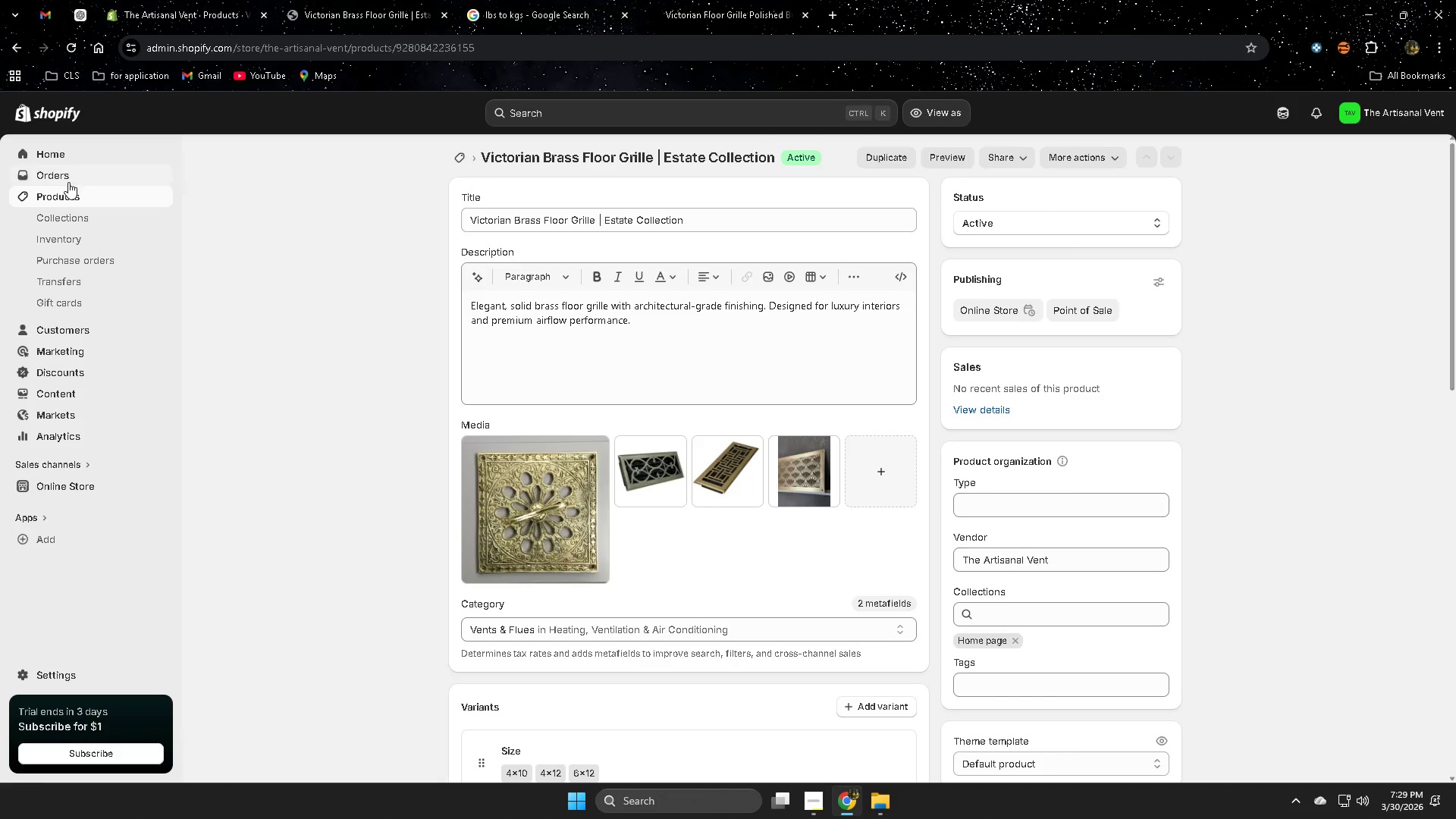 
left_click([71, 192])
 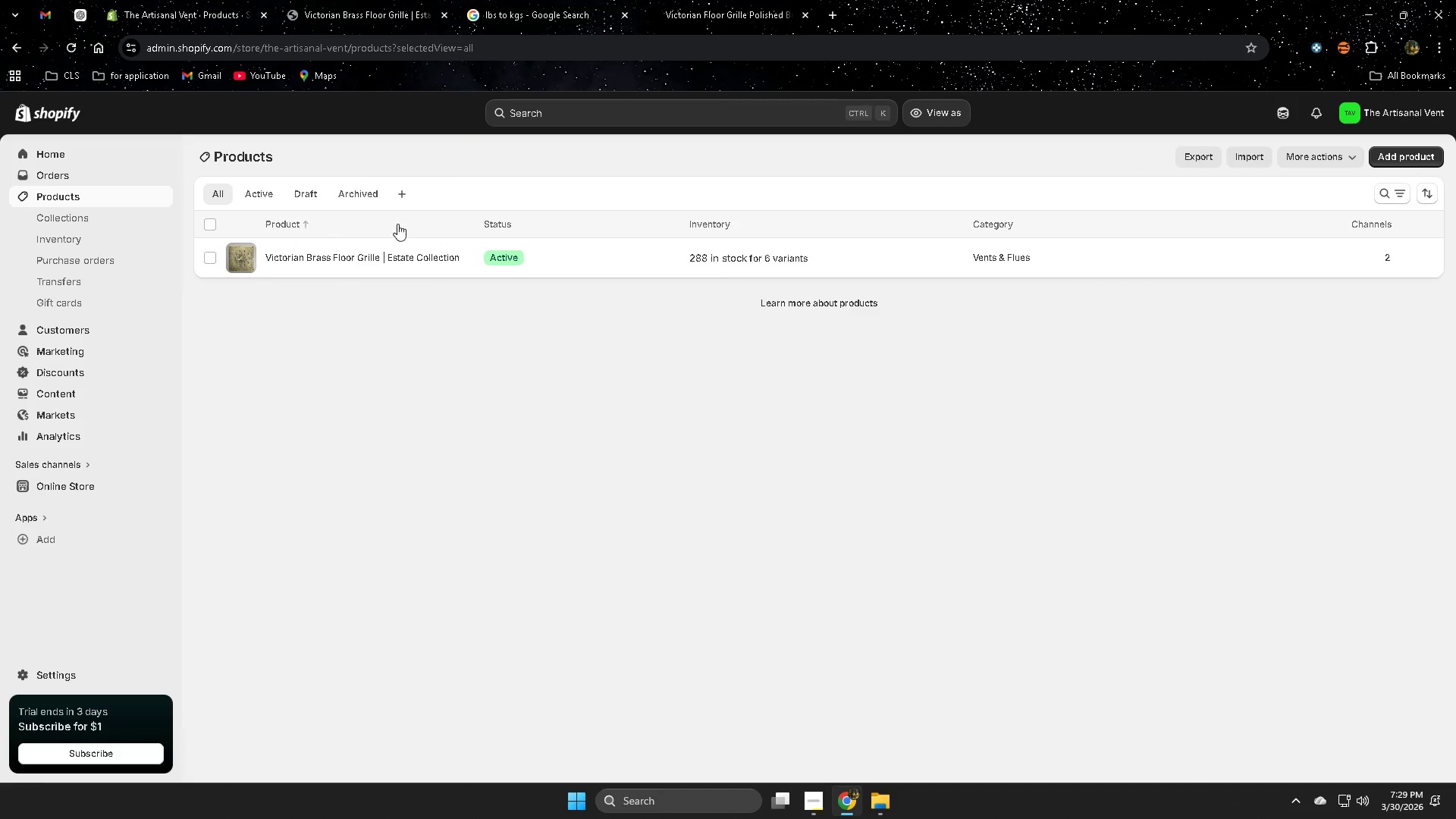 
left_click([587, 415])
 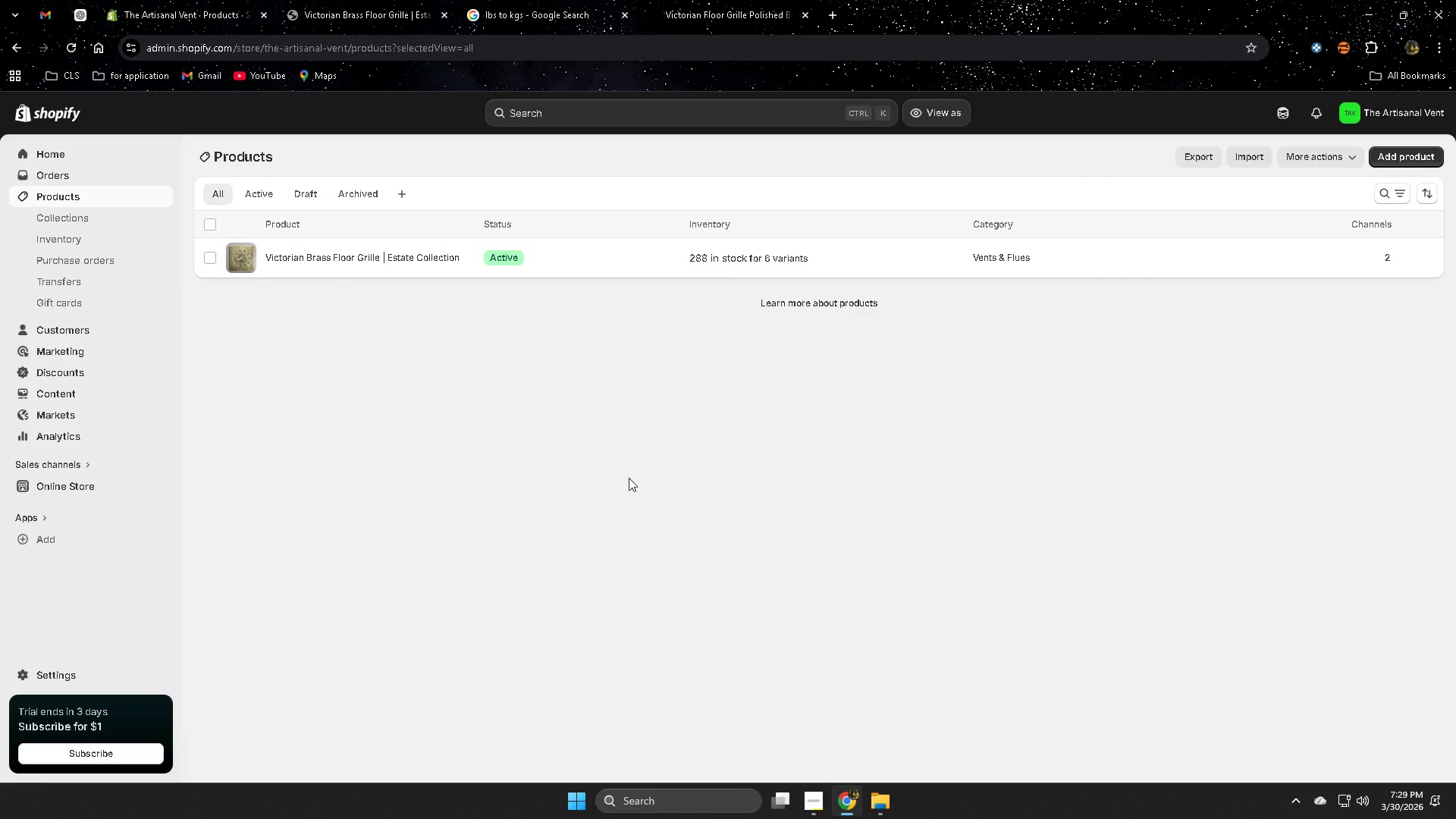 
scroll: coordinate [662, 538], scroll_direction: up, amount: 2.0
 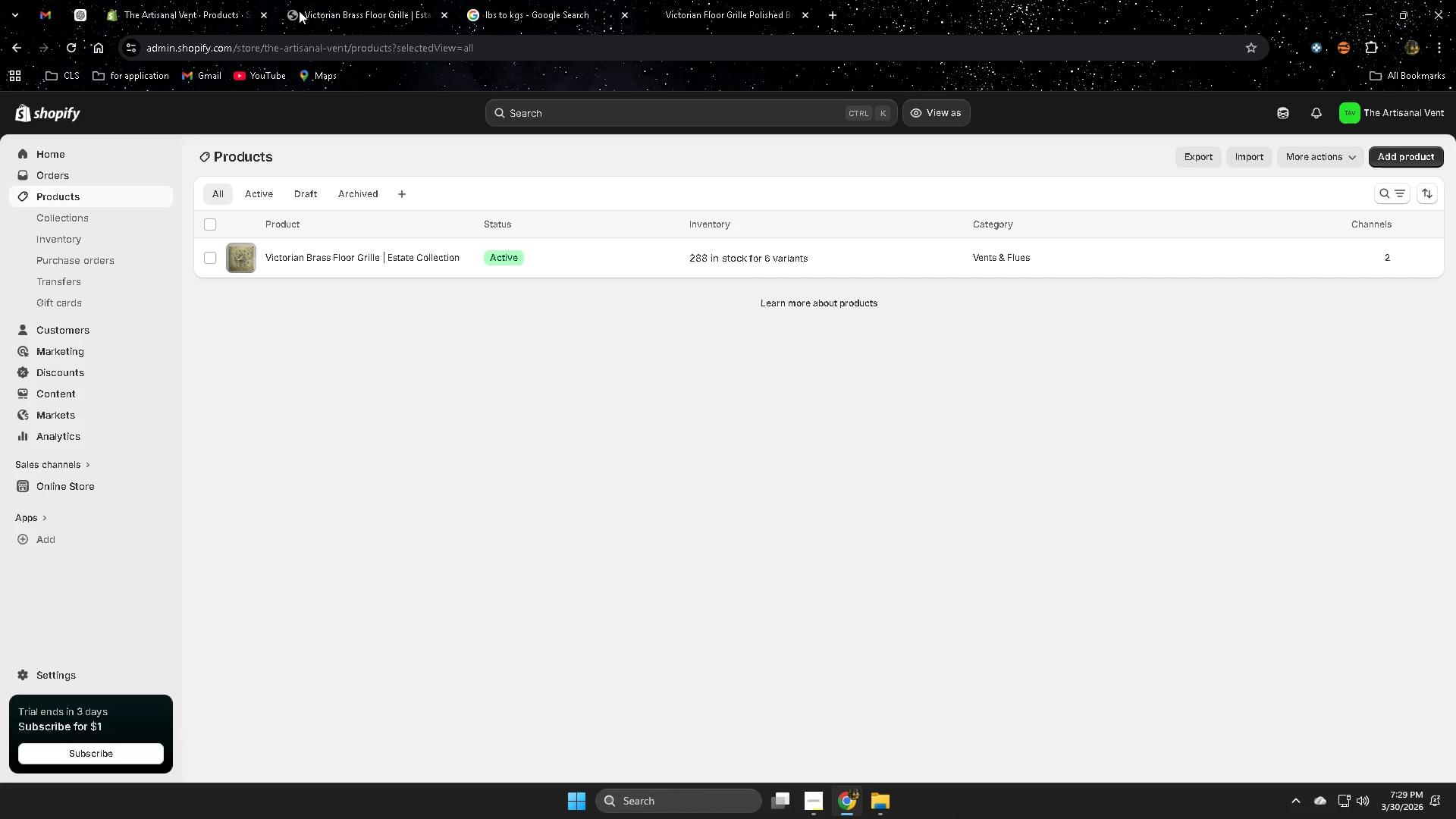 
wait(8.96)
 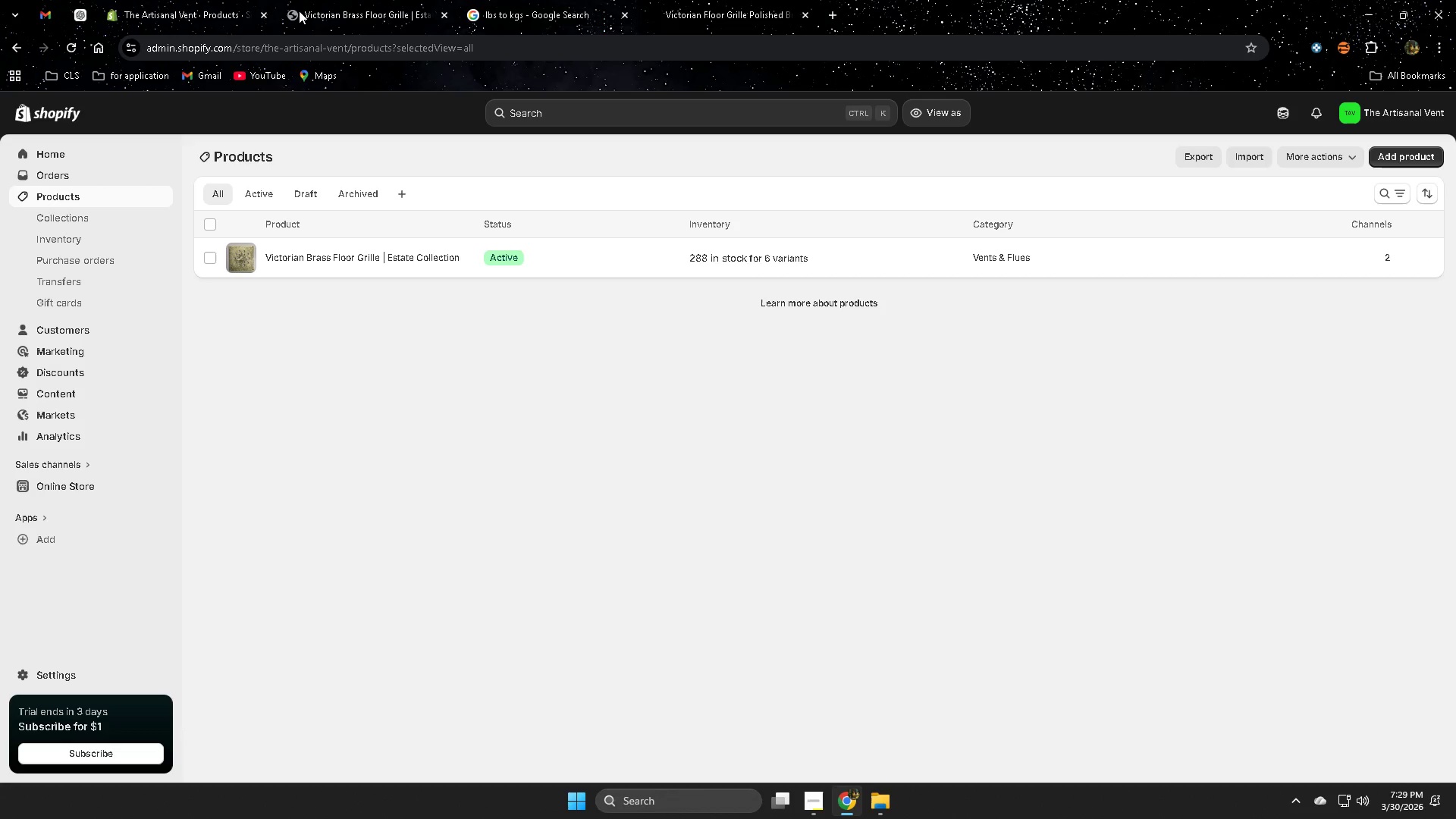 
left_click([325, 8])
 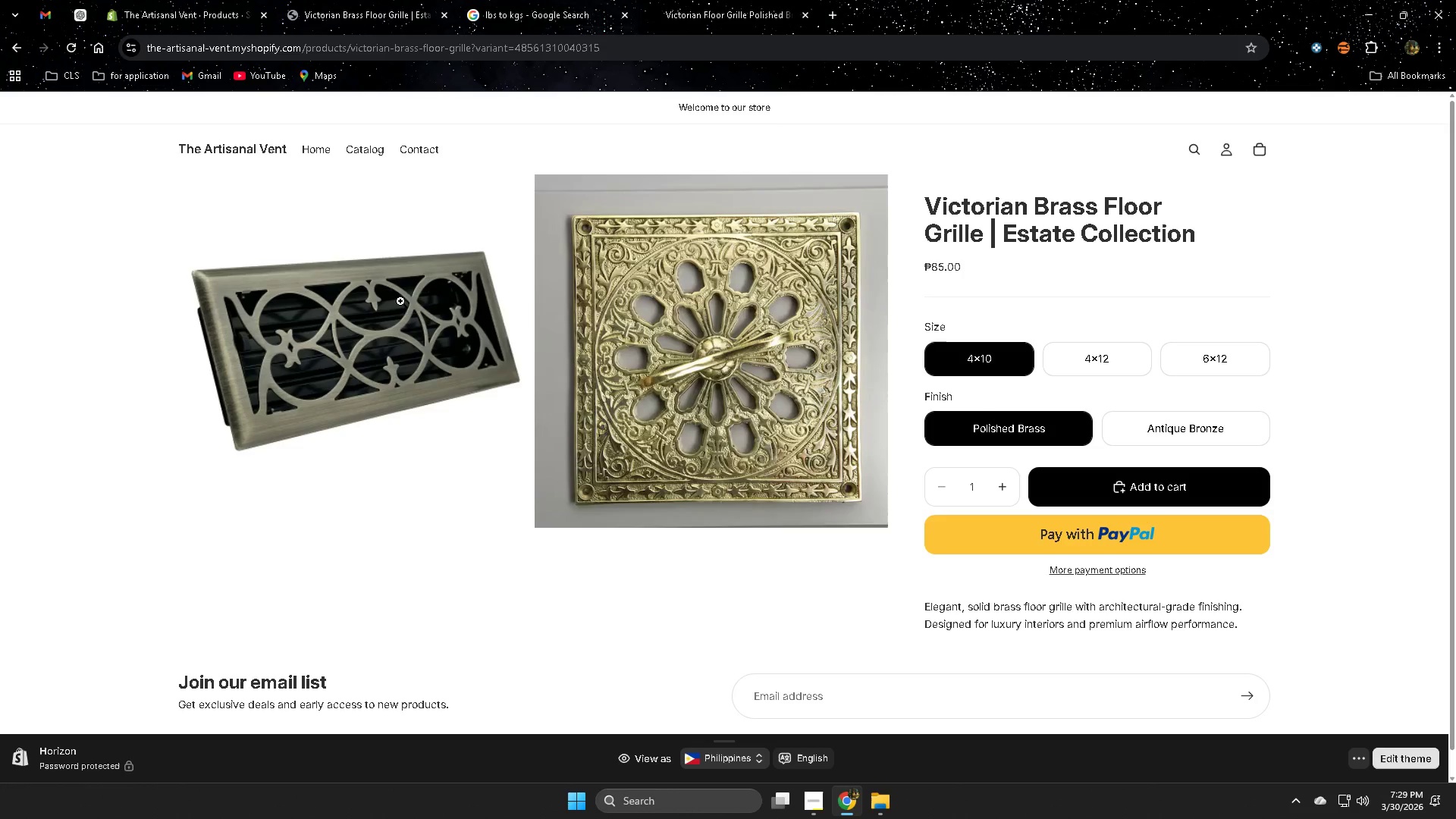 
left_click([1116, 362])
 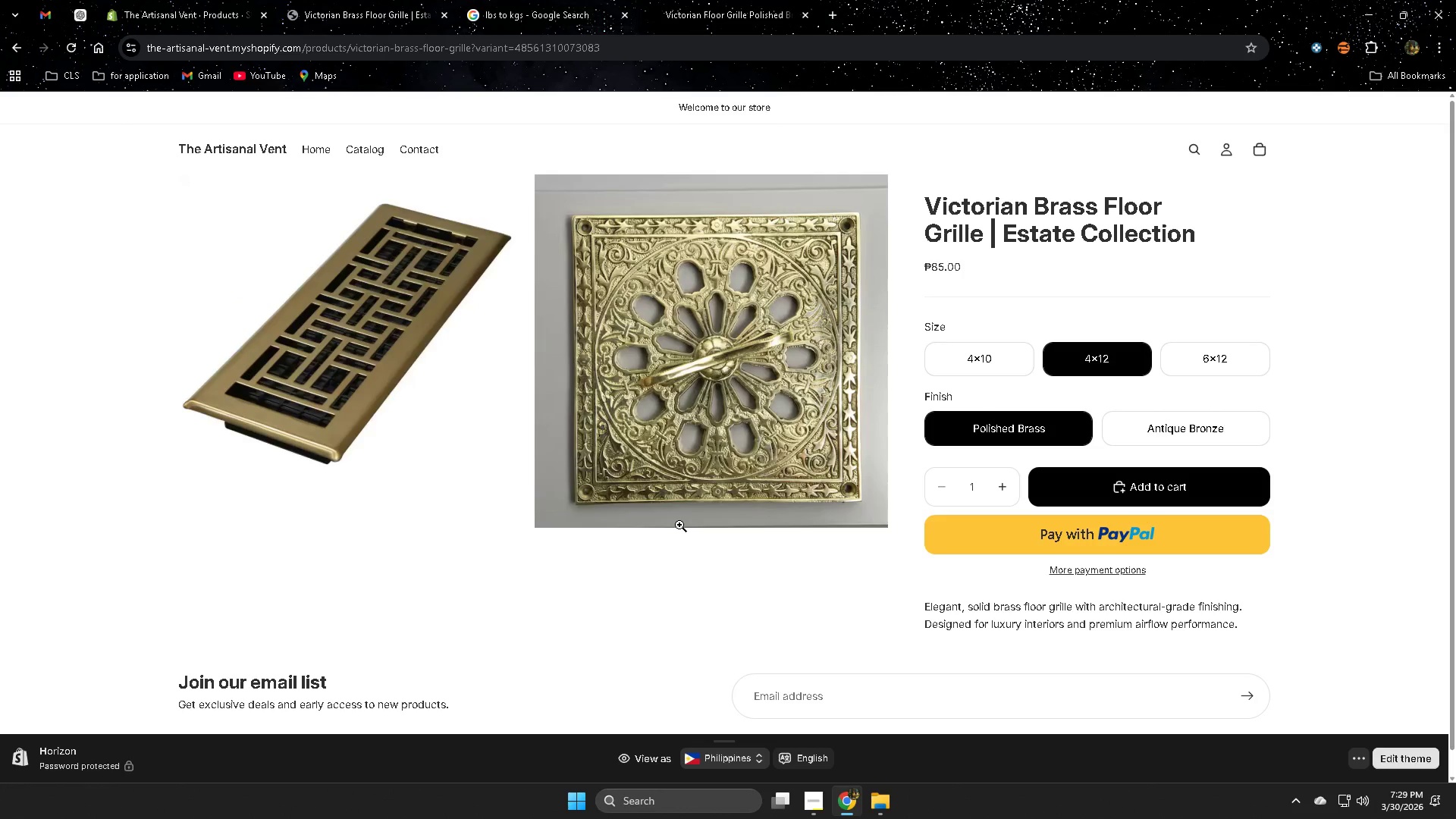 
left_click([77, 47])
 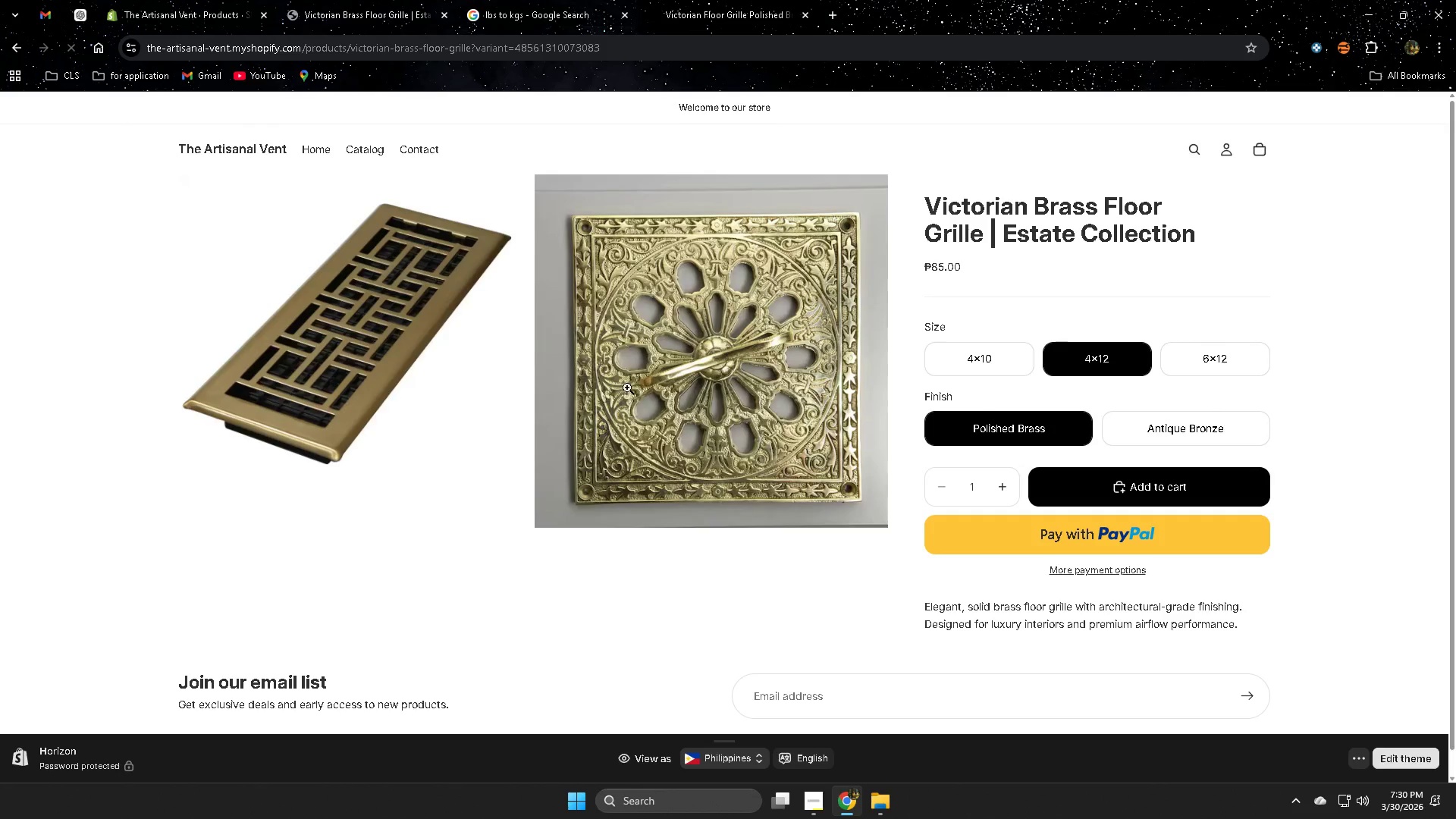 
wait(8.92)
 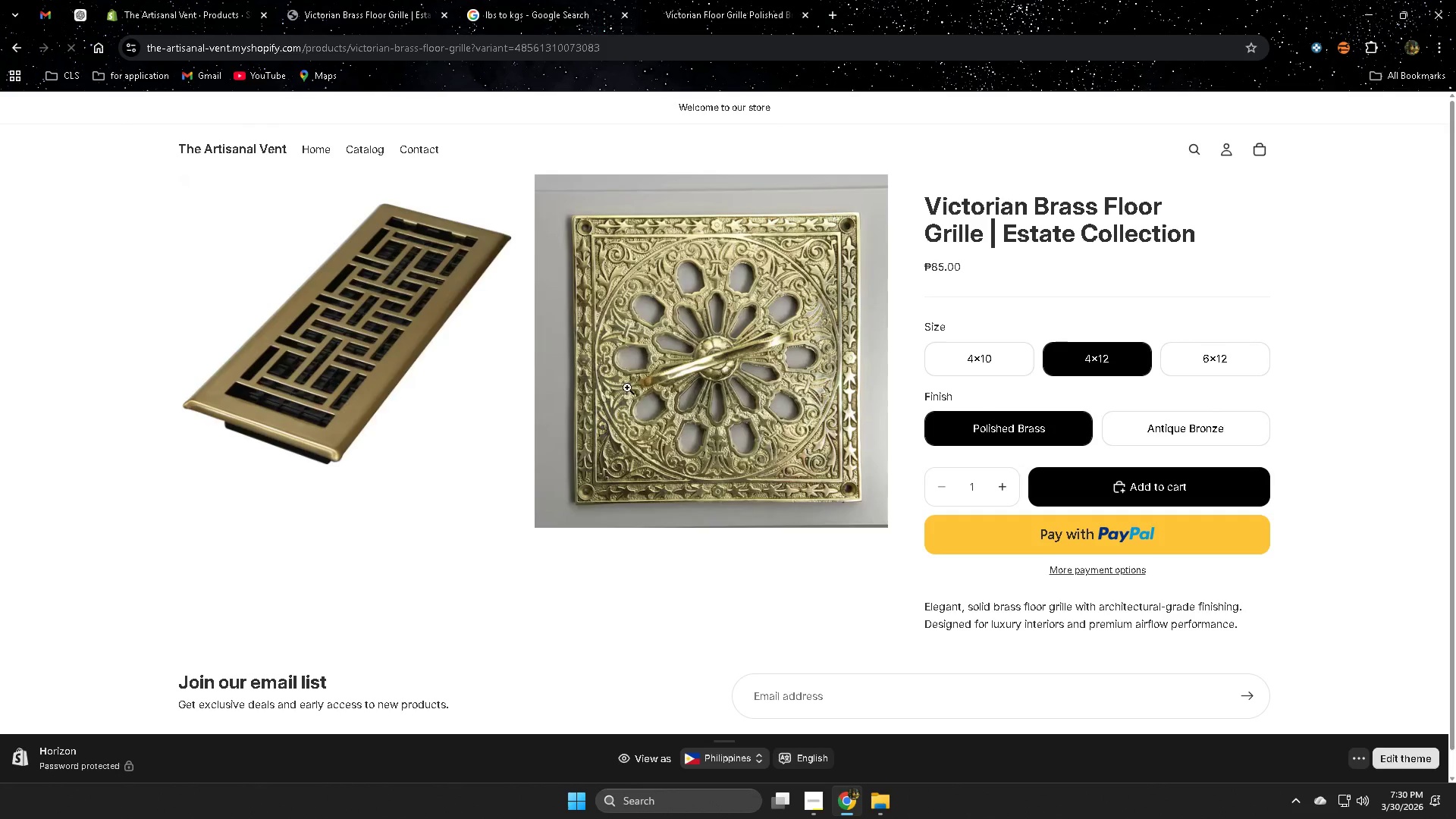 
left_click([74, 50])
 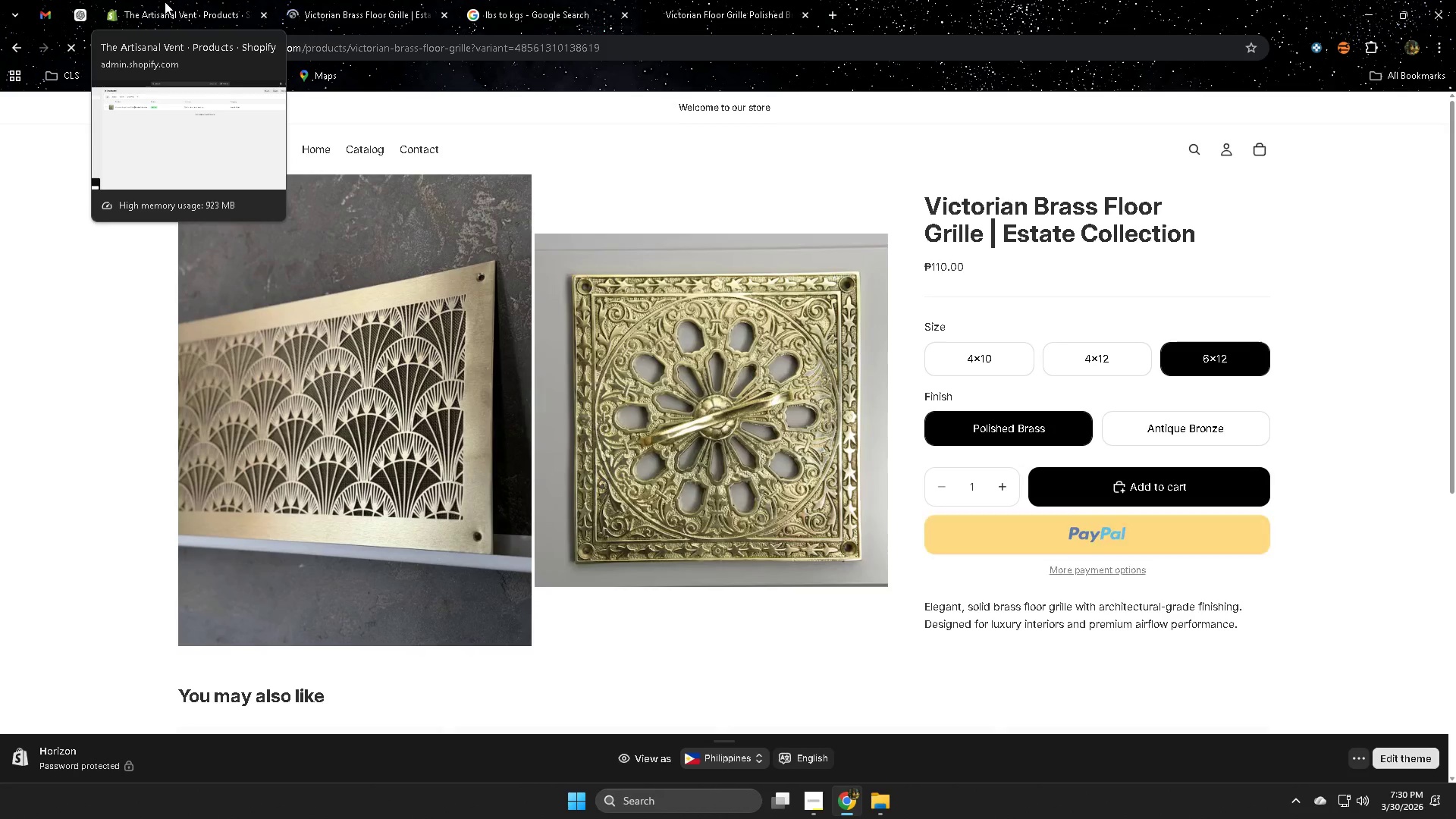 
scroll: coordinate [396, 565], scroll_direction: up, amount: 3.0
 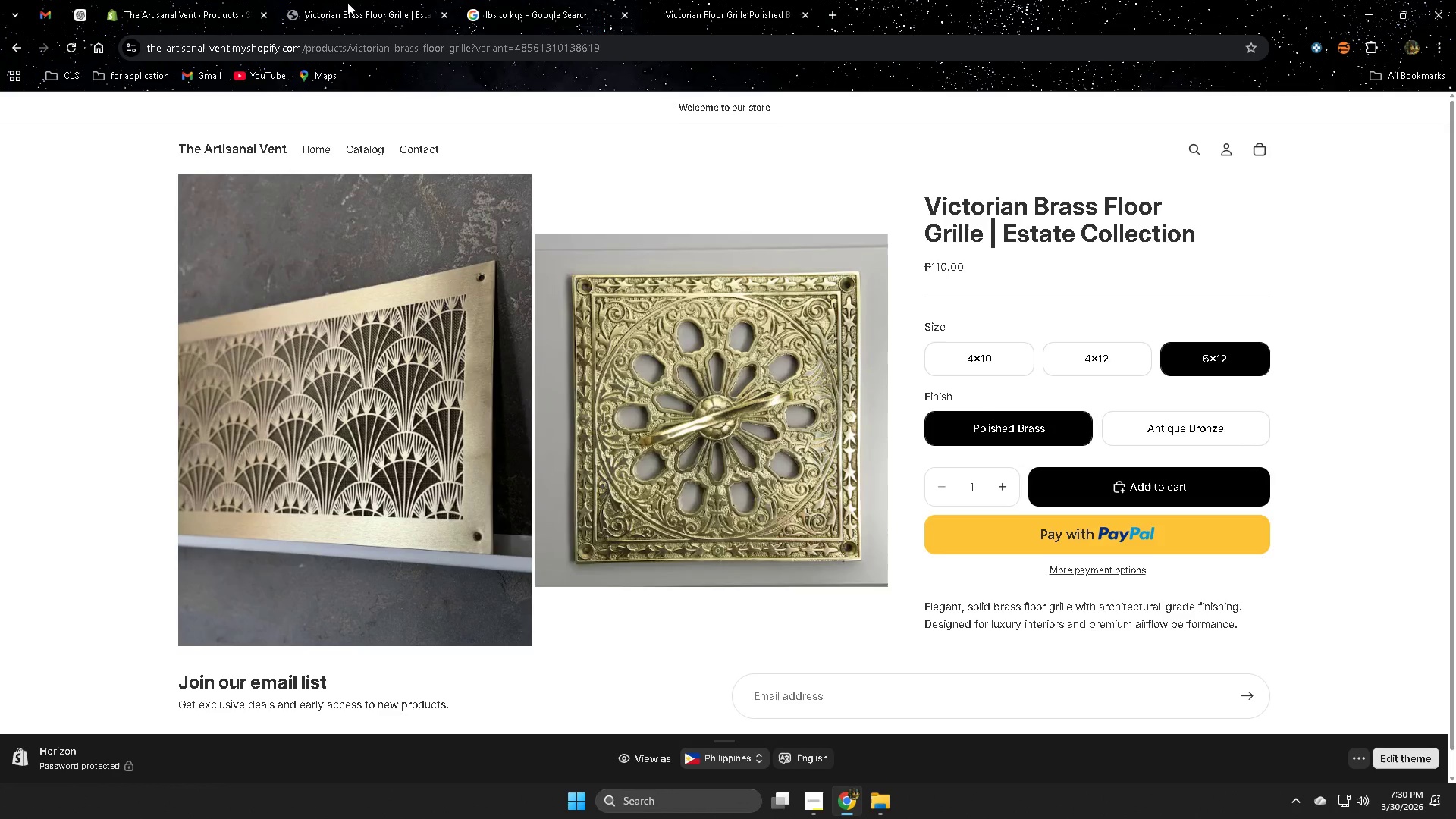 
double_click([168, 9])
 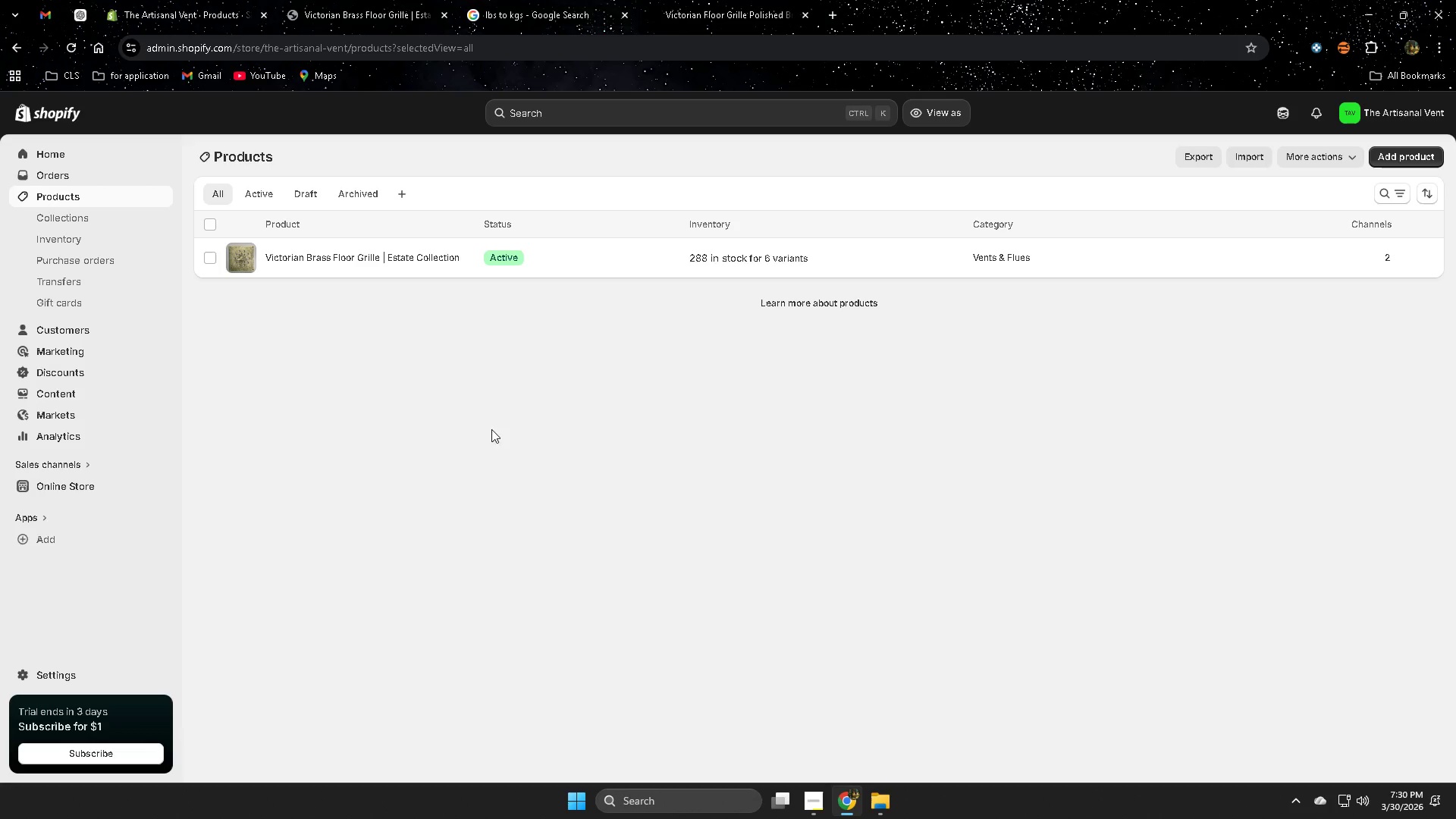 
scroll: coordinate [488, 482], scroll_direction: up, amount: 2.0
 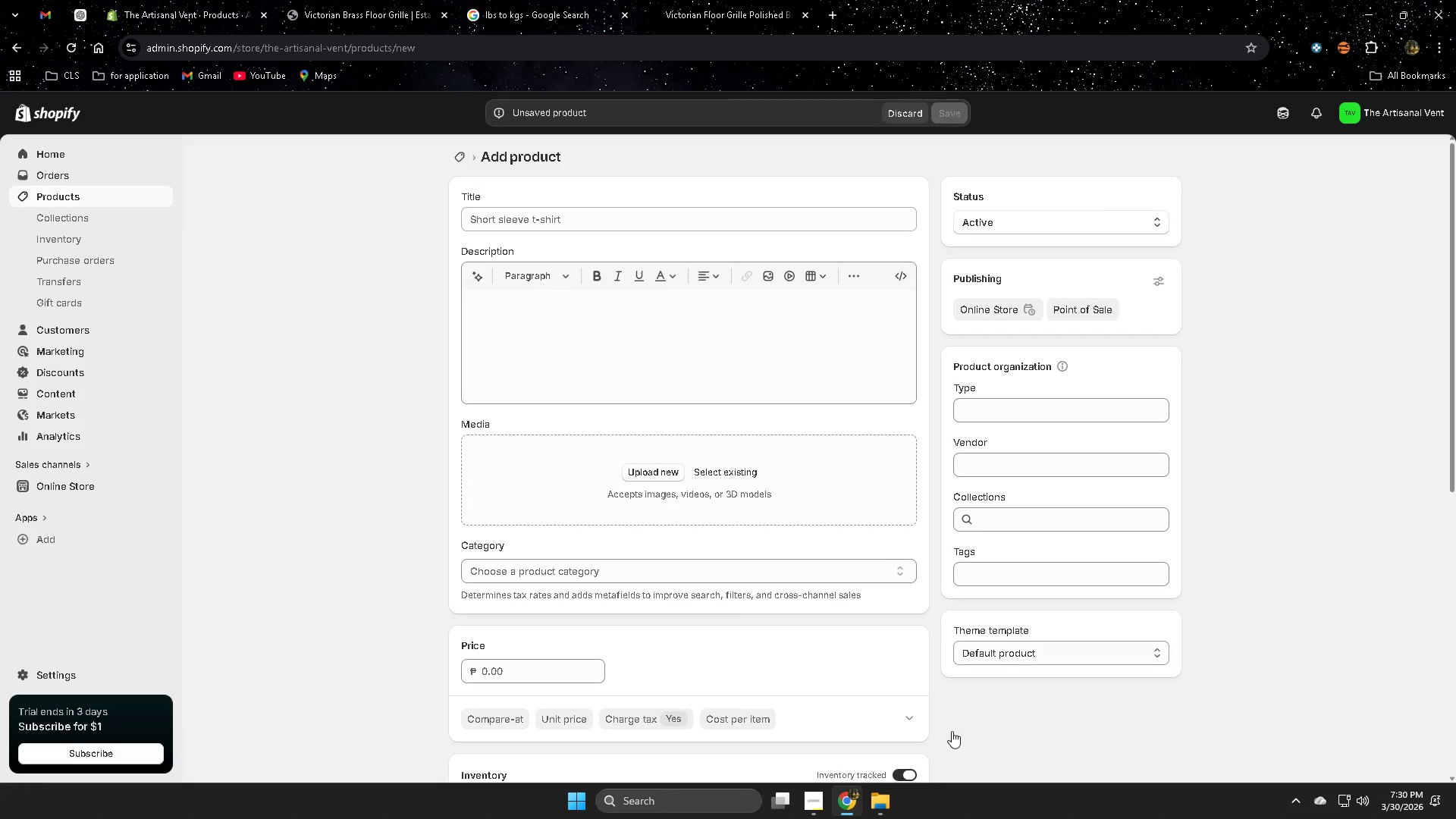 
left_click([78, 10])
 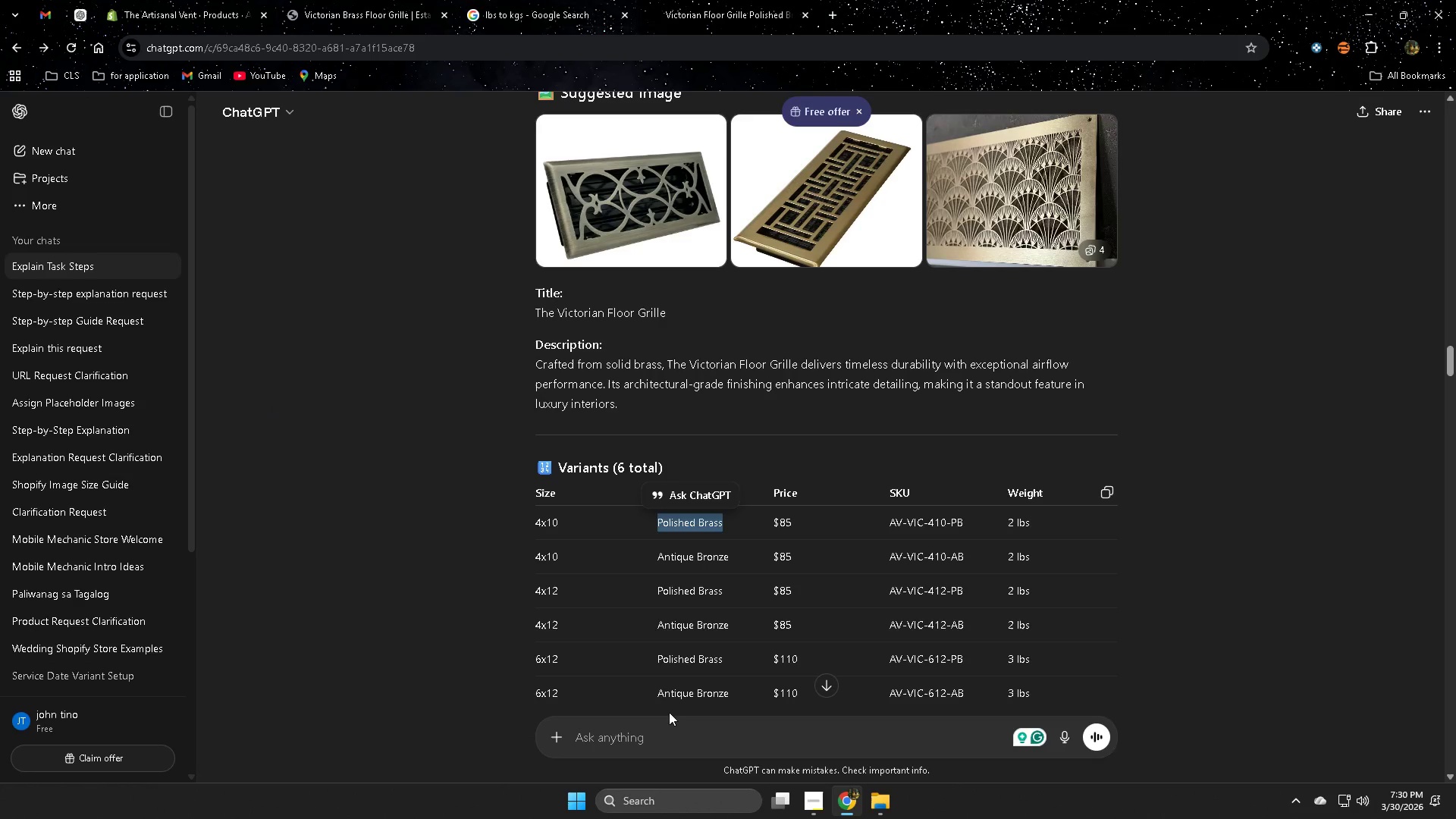 
scroll: coordinate [422, 639], scroll_direction: down, amount: 3.0
 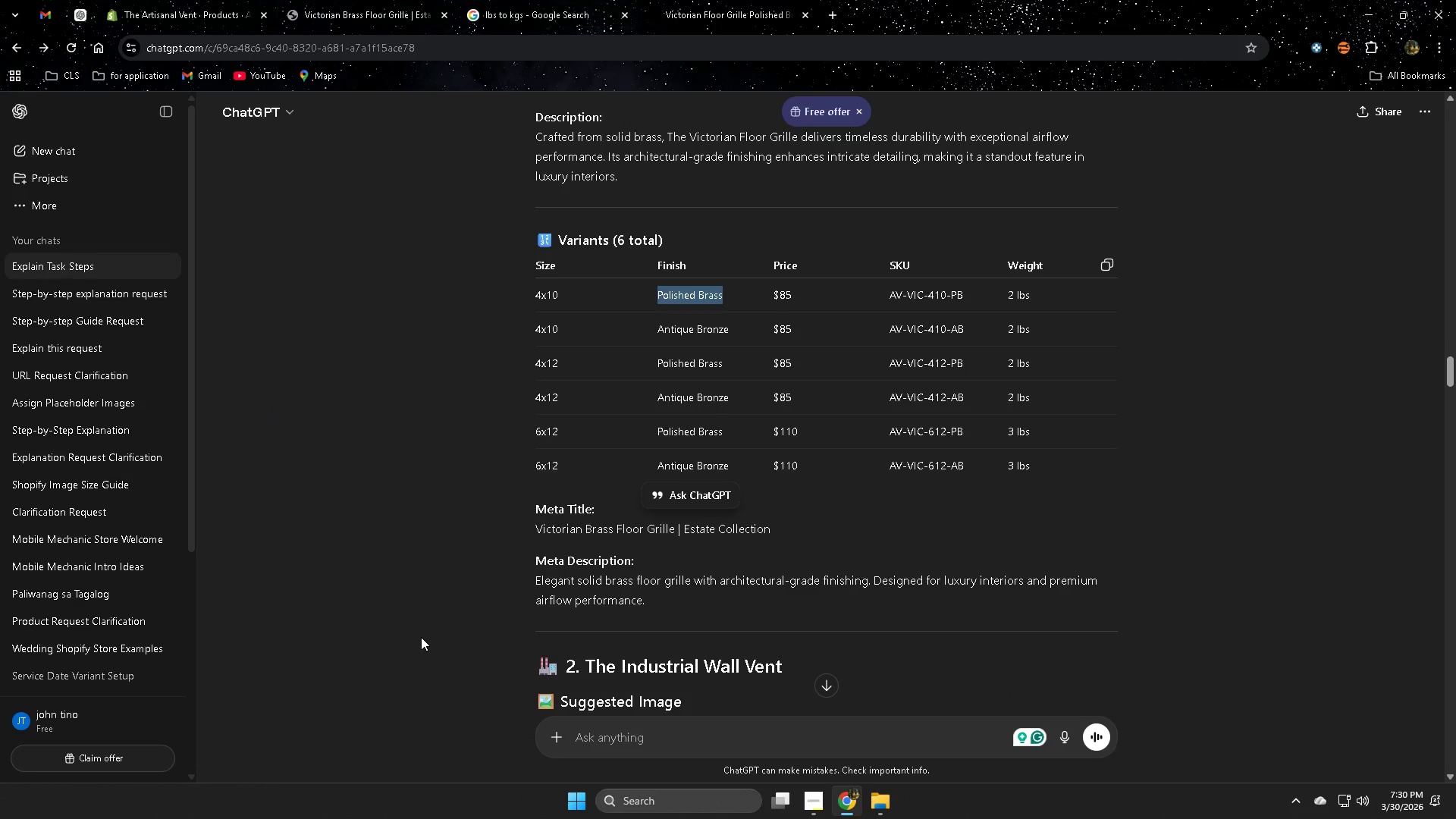 
scroll: coordinate [414, 630], scroll_direction: up, amount: 1.0
 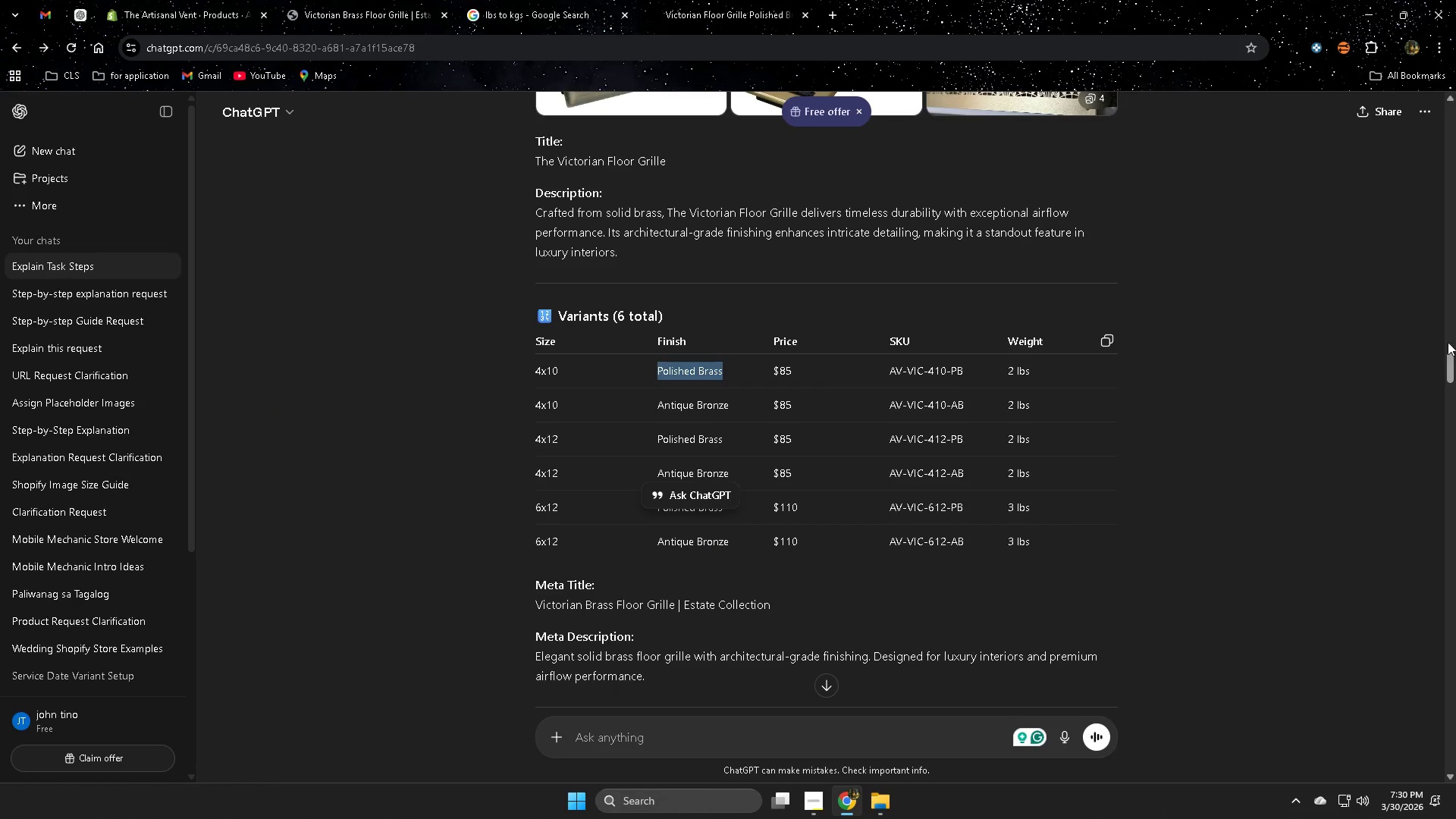 
left_click_drag(start_coordinate=[1451, 371], to_coordinate=[1429, 211])
 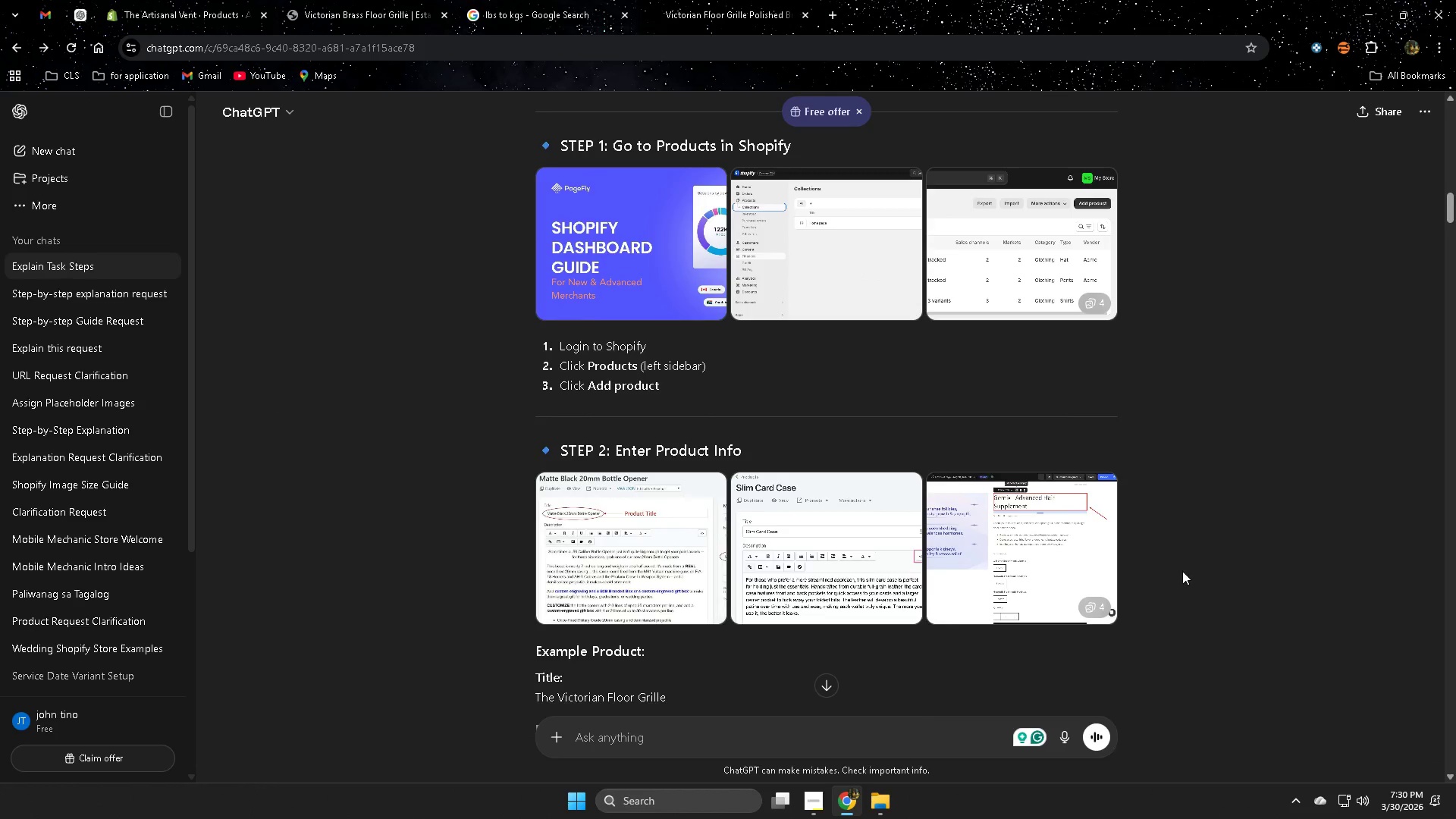 
scroll: coordinate [1242, 437], scroll_direction: down, amount: 53.0
 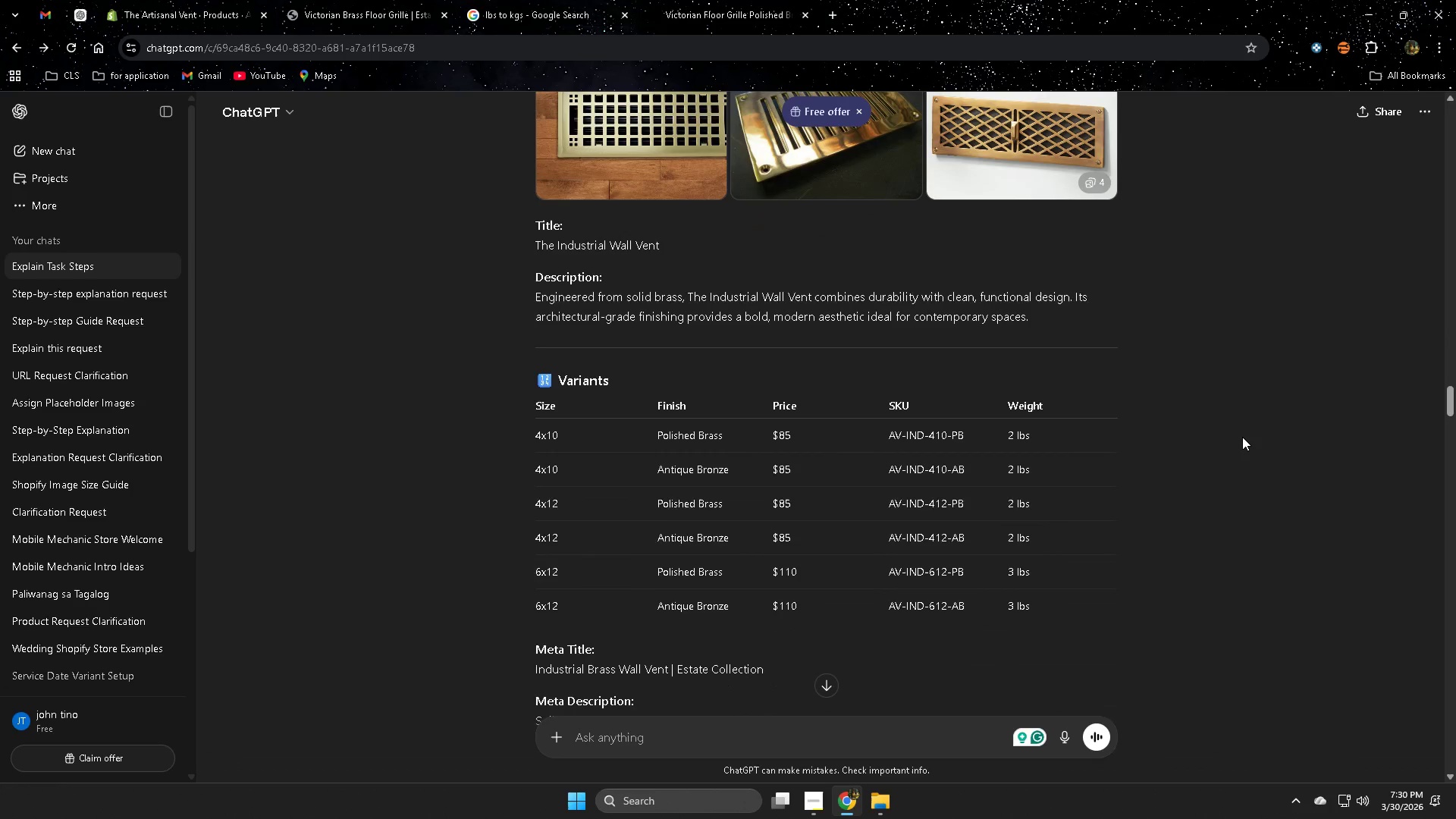 
scroll: coordinate [1242, 437], scroll_direction: up, amount: 3.0
 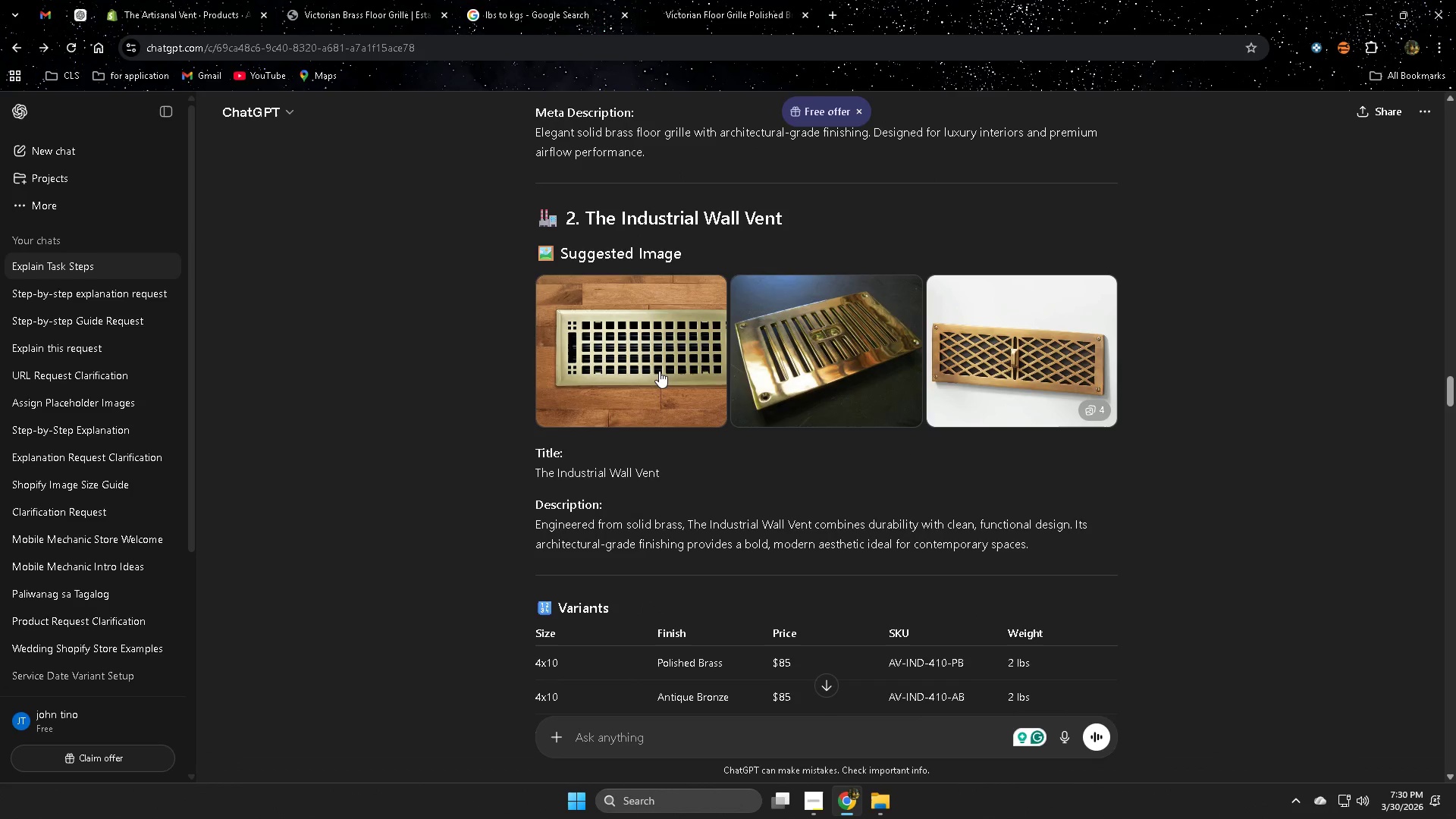 
right_click([560, 265])
 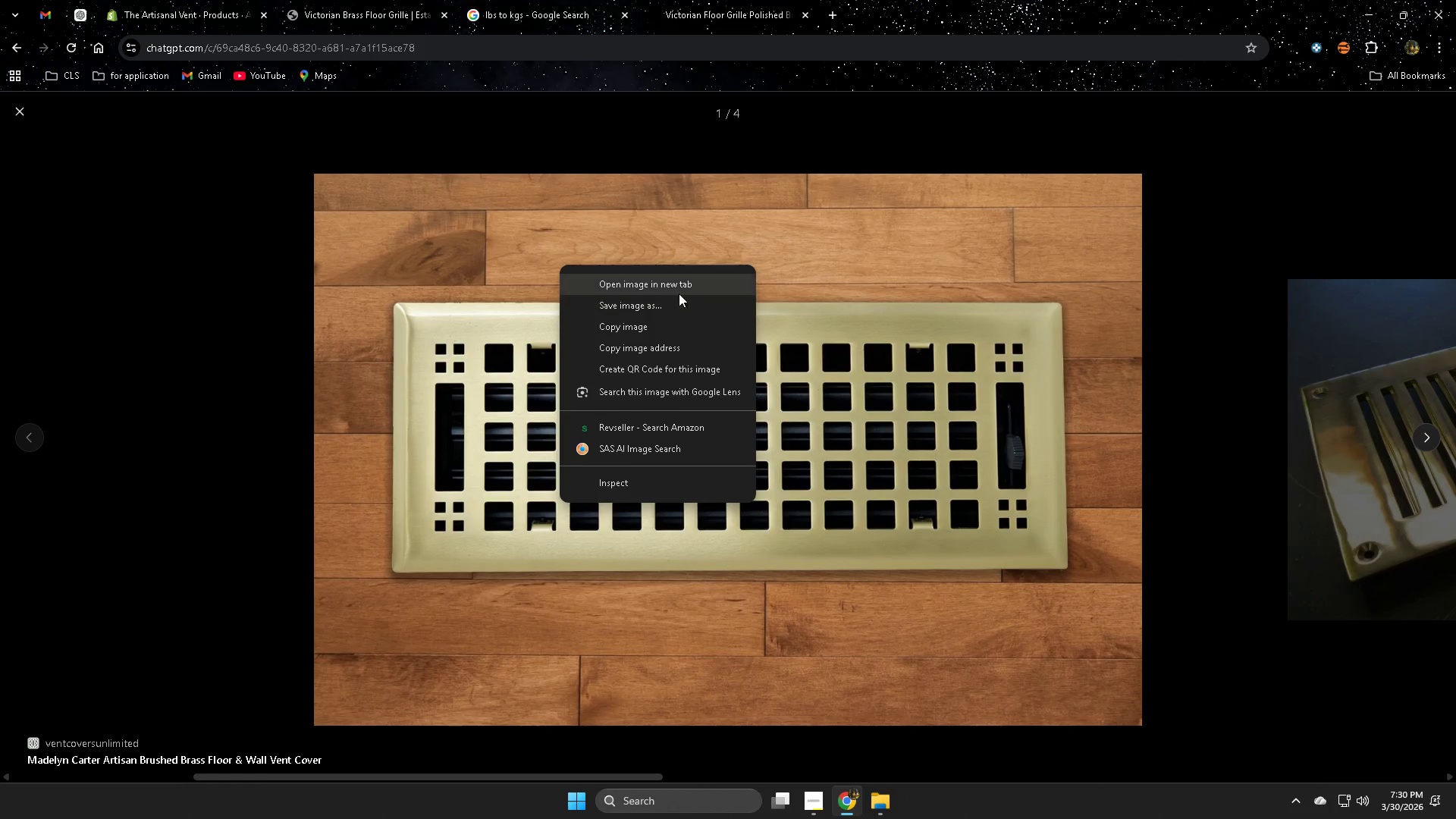 
left_click([679, 287])
 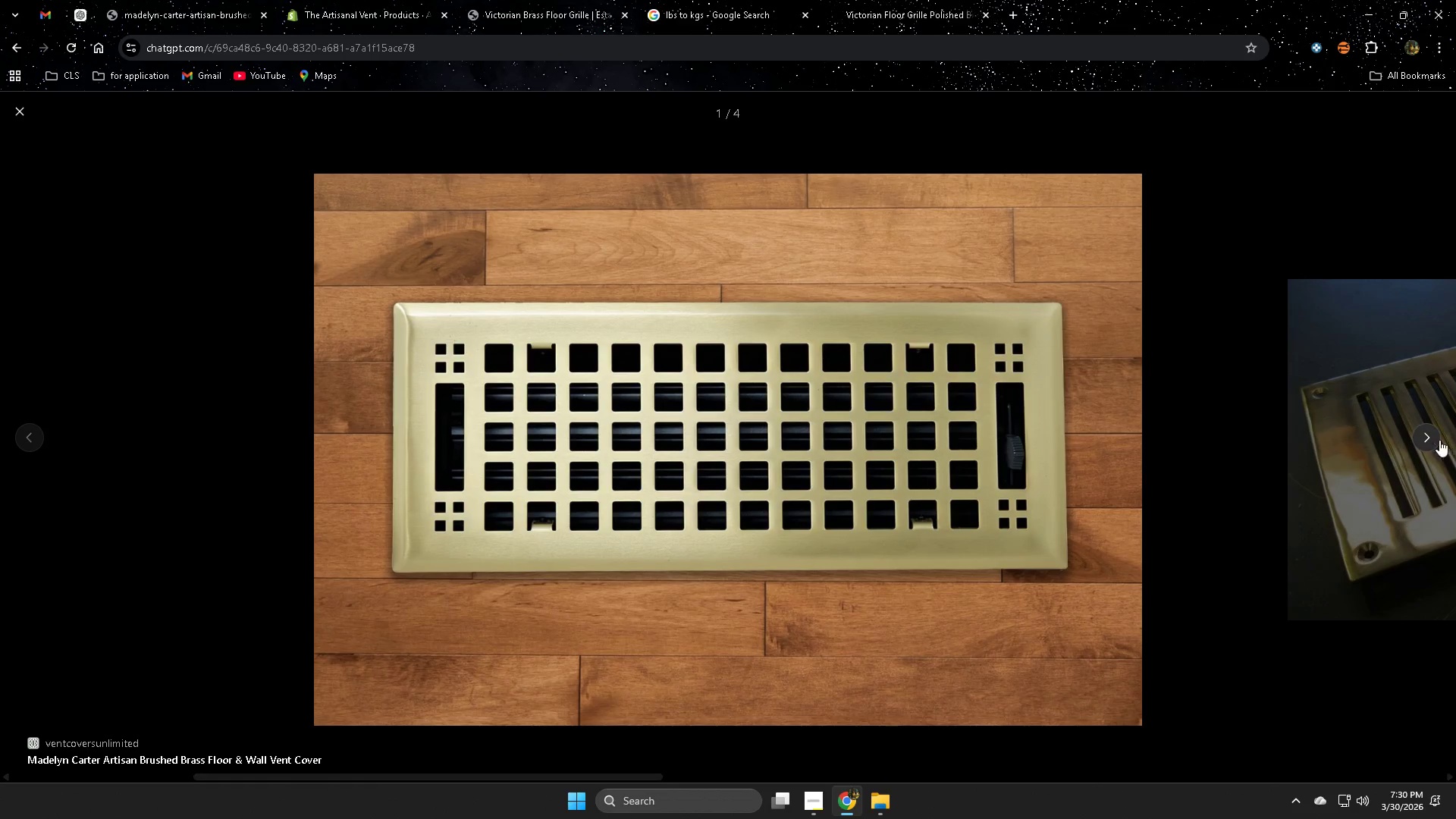 
right_click([702, 359])
 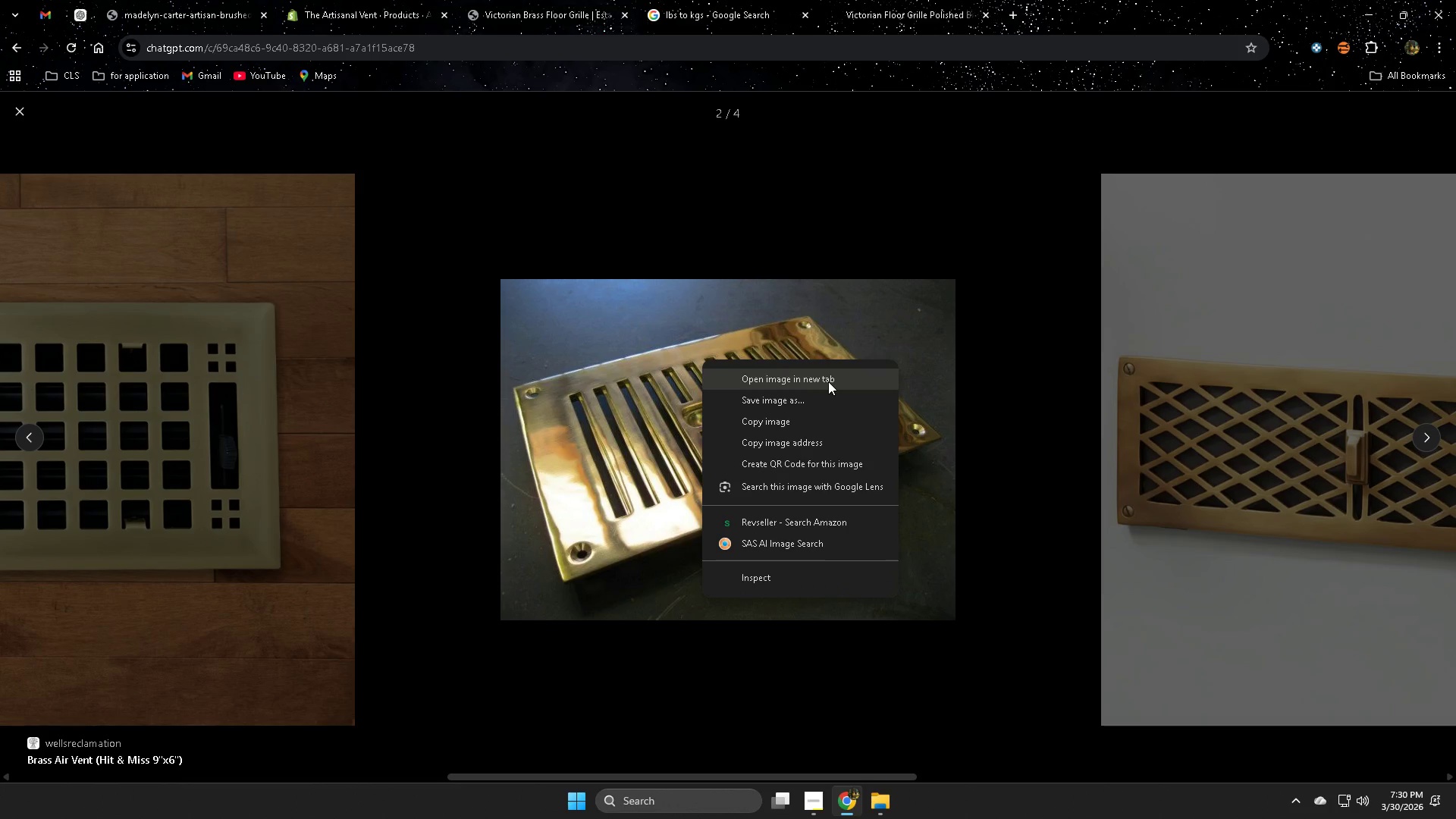 
left_click([828, 381])
 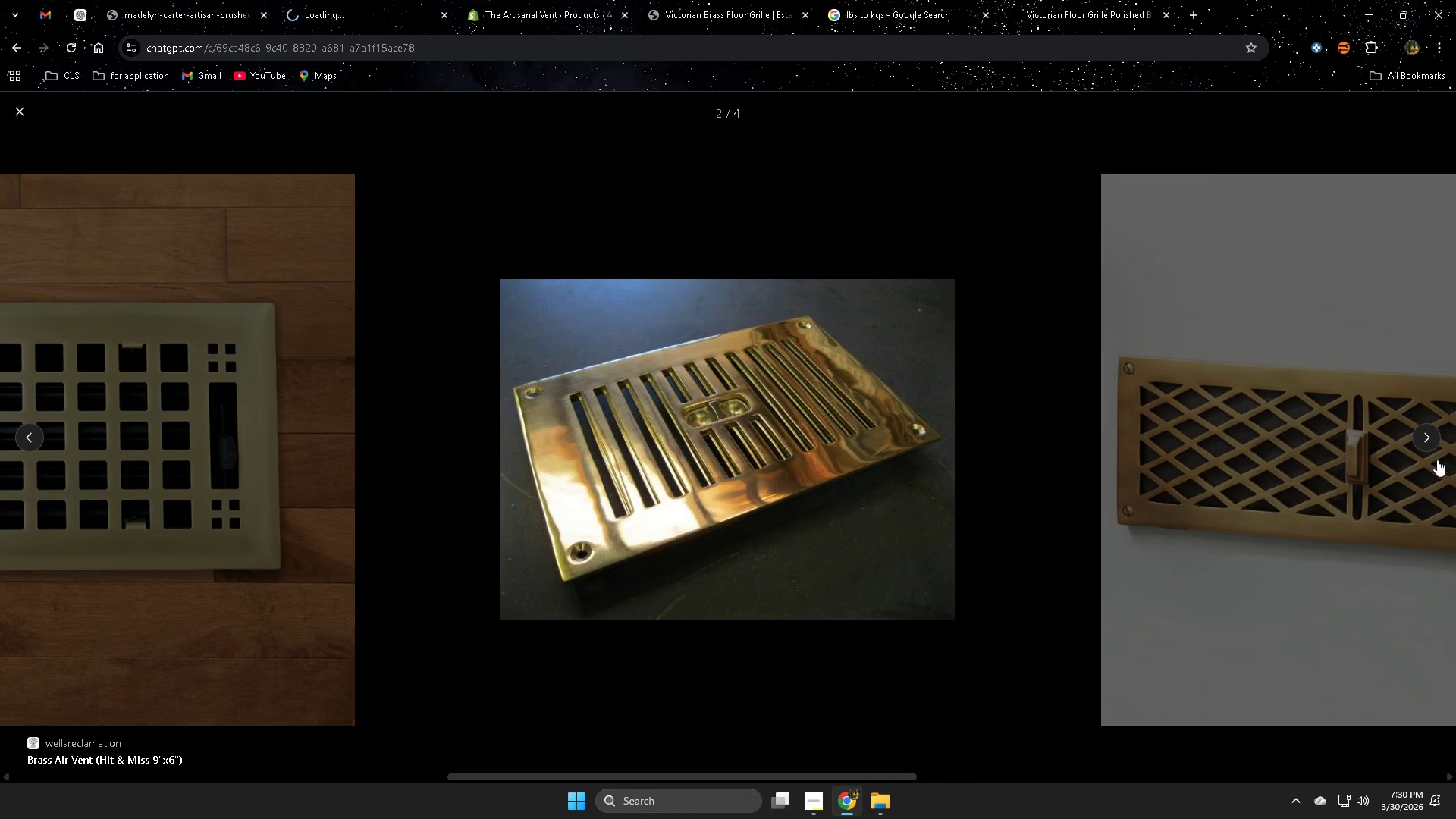 
left_click([1424, 441])
 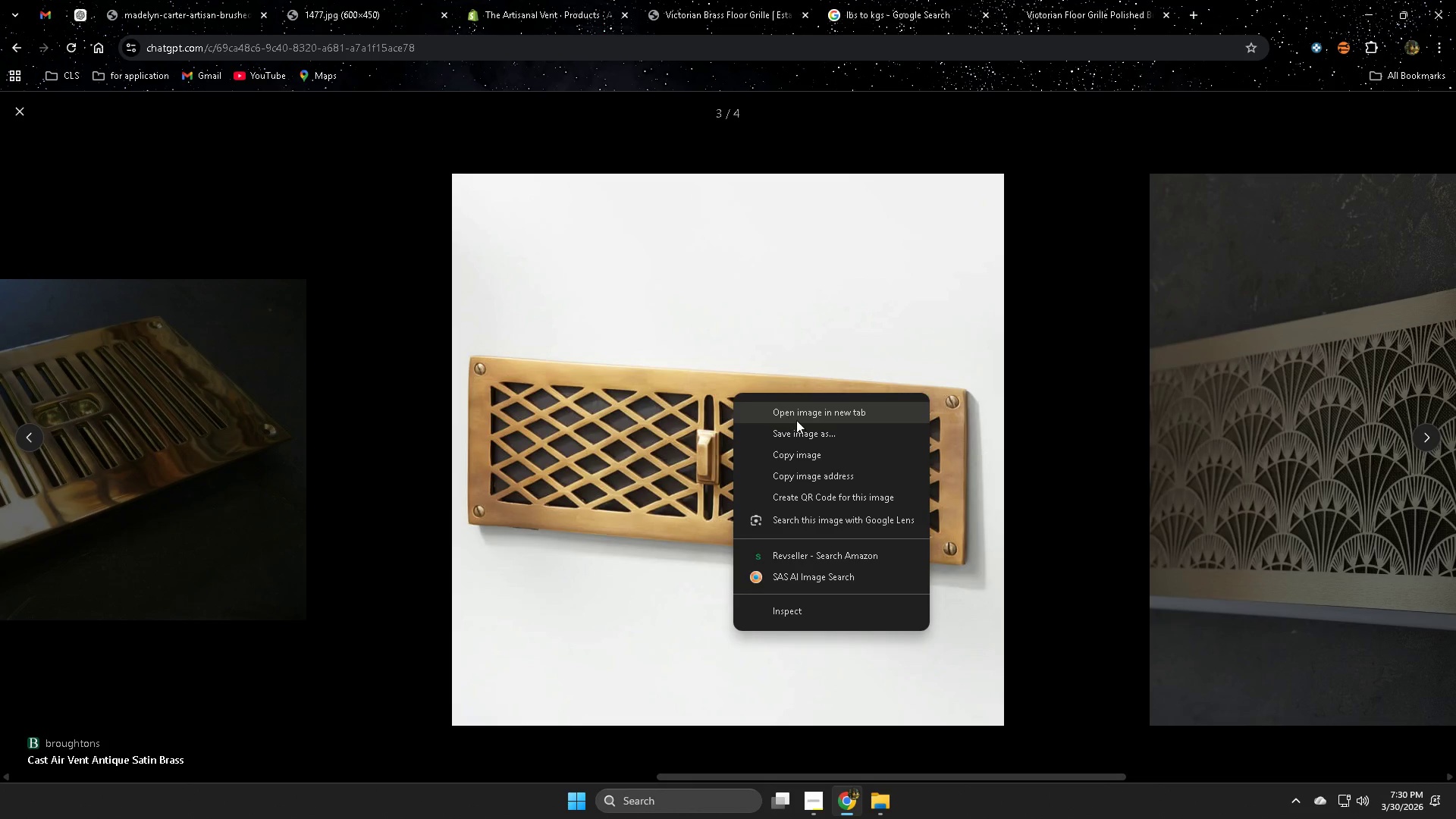 
left_click([798, 419])
 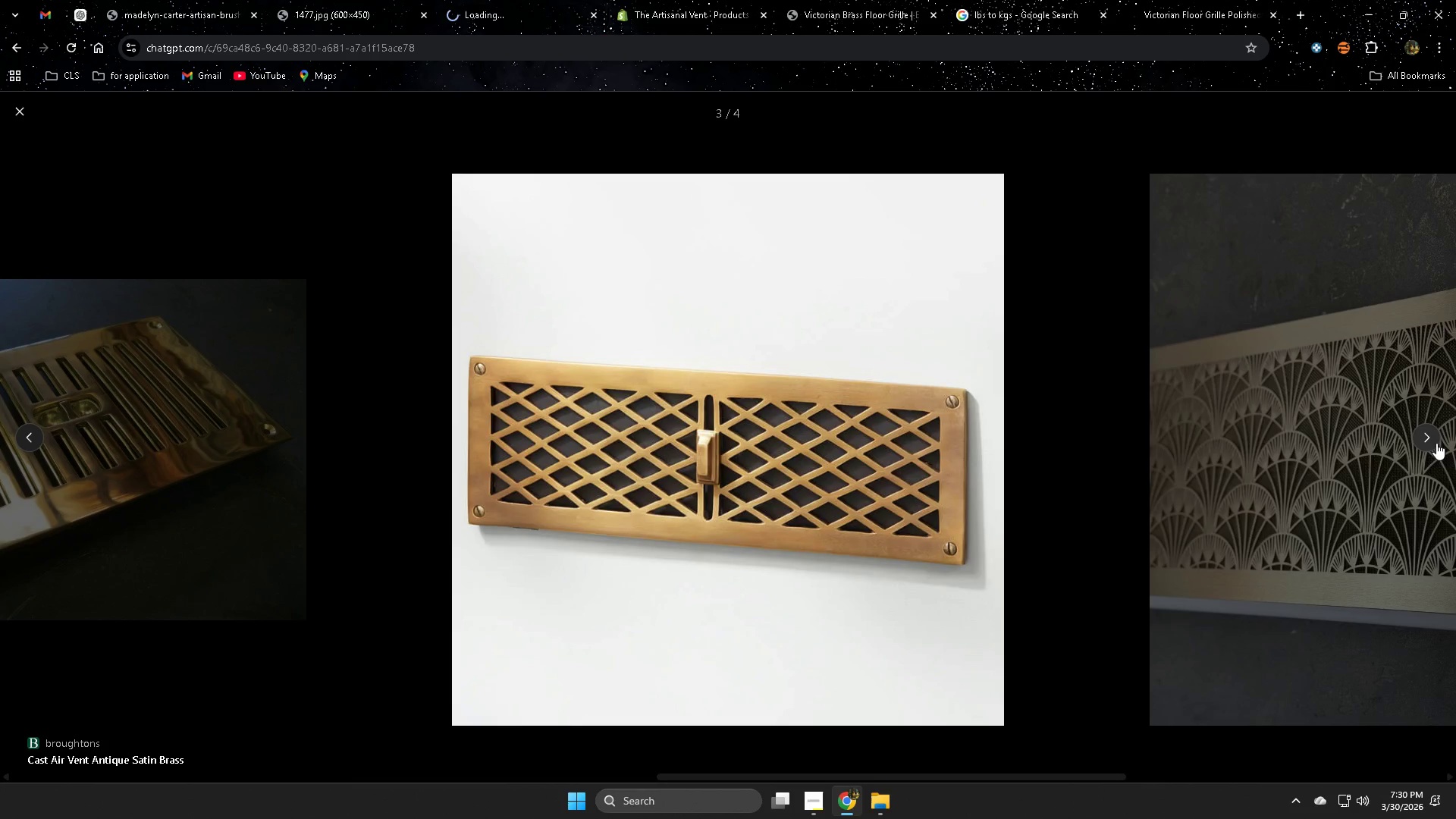 
left_click([1434, 441])
 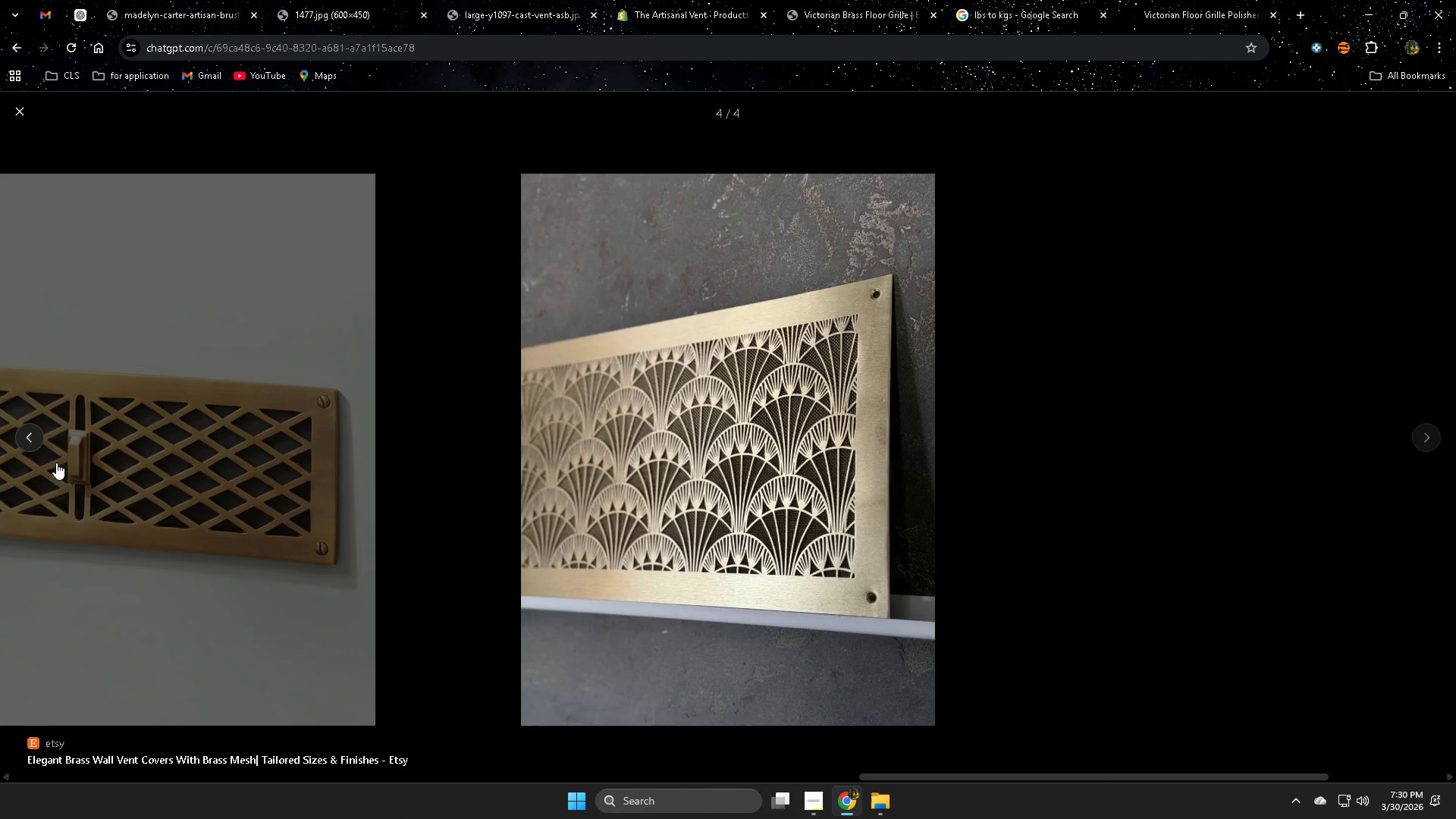 
left_click([36, 441])
 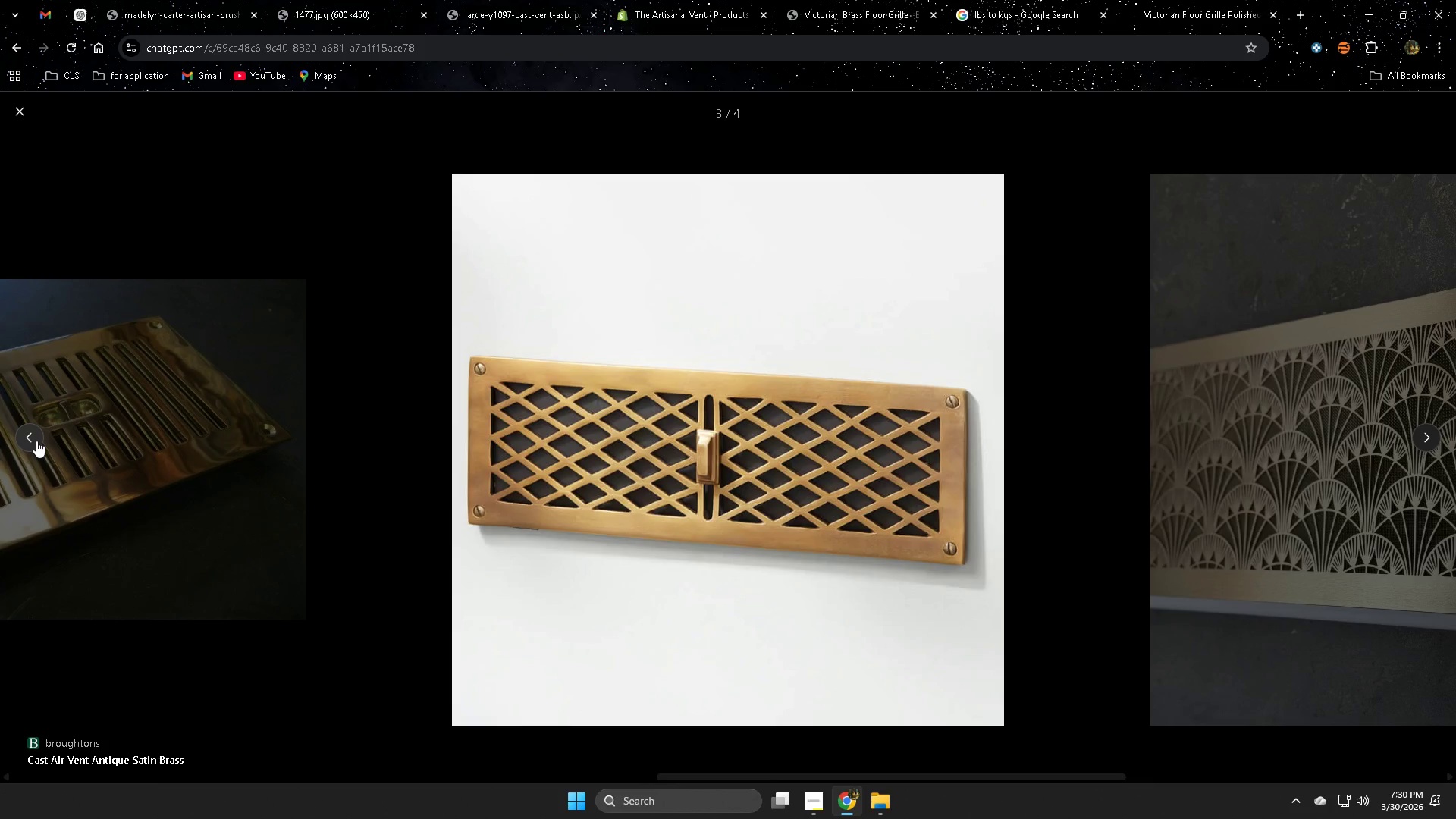 
left_click([36, 441])
 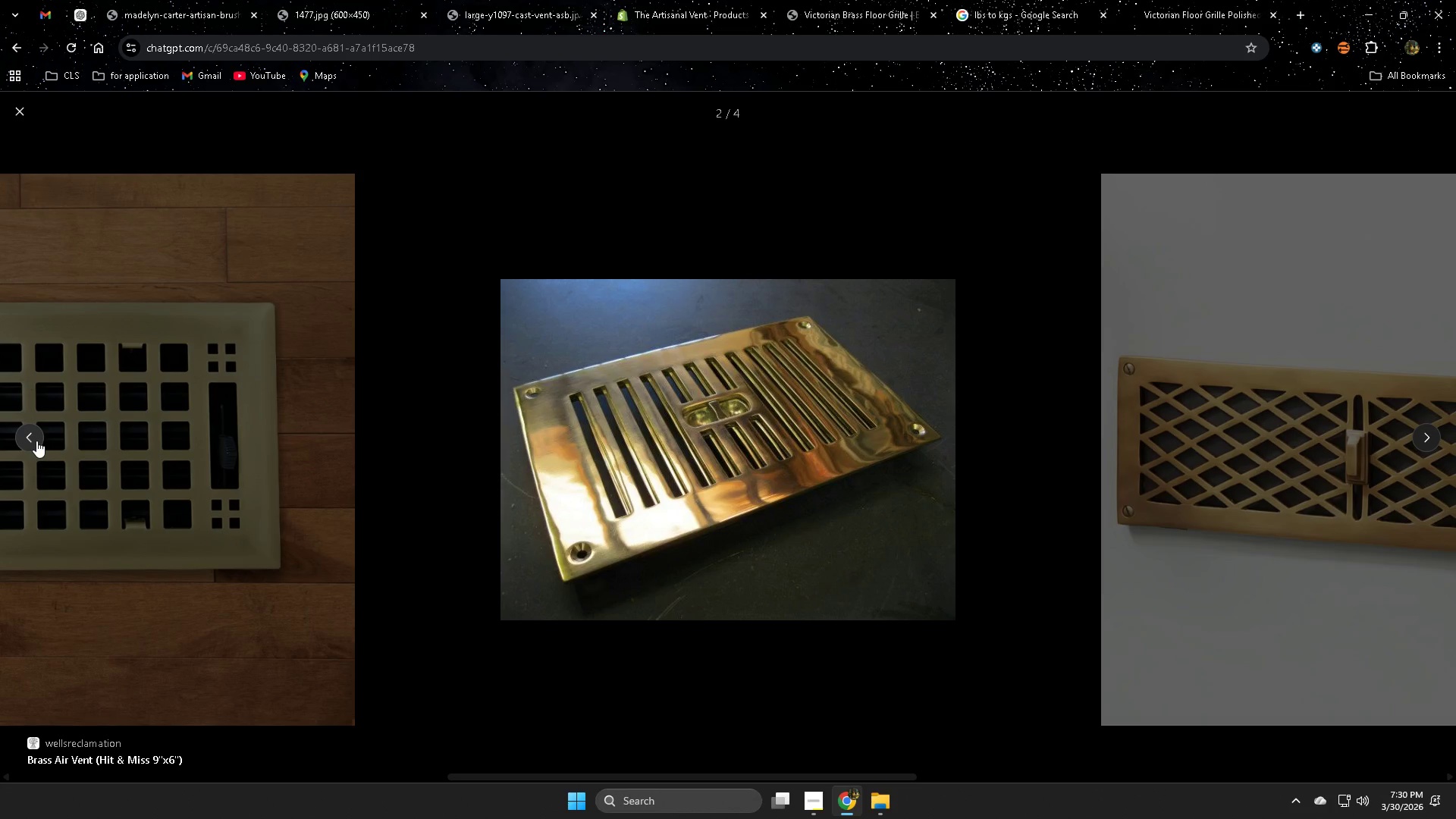 
left_click([36, 441])
 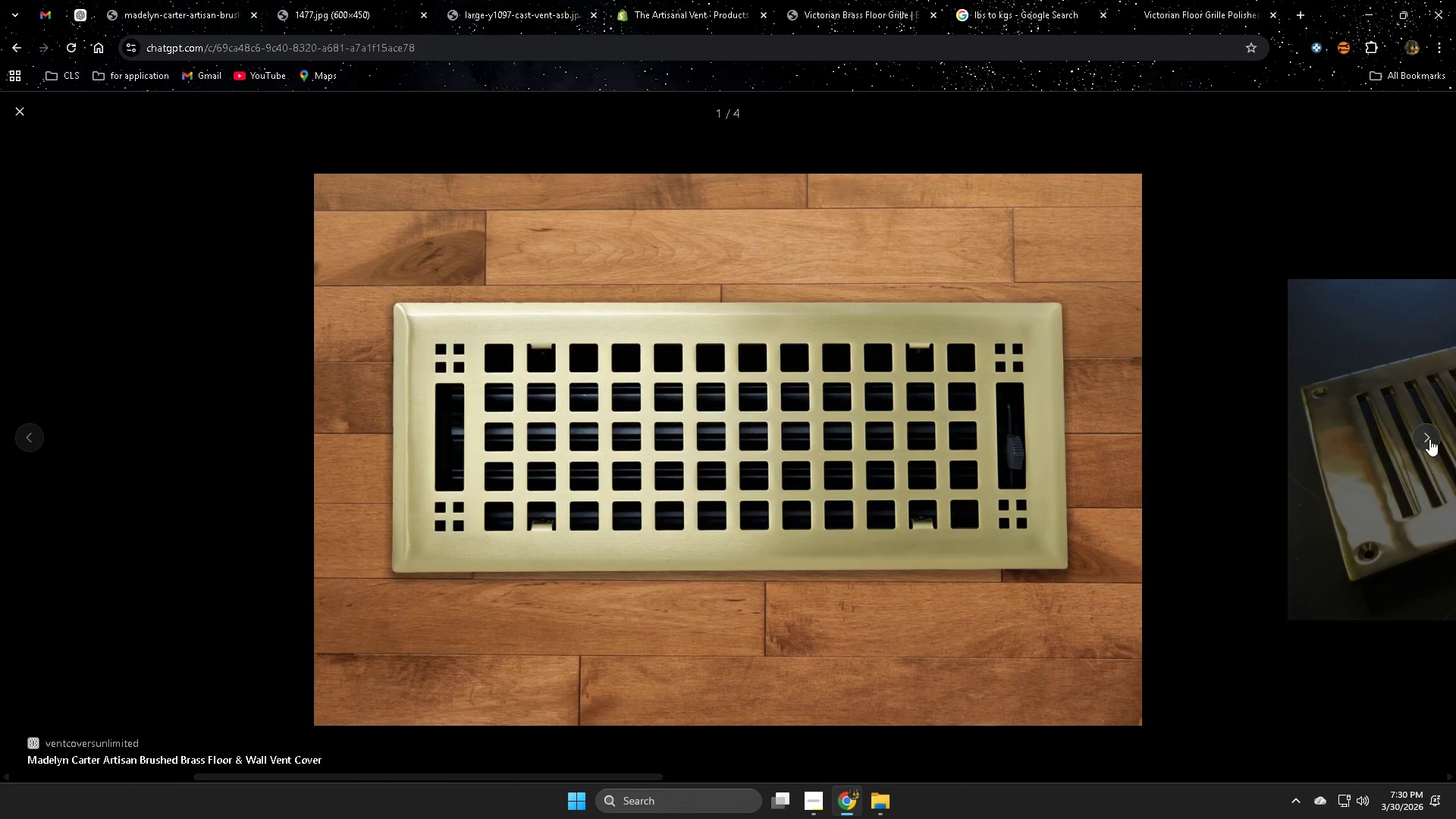 
left_click([1429, 439])
 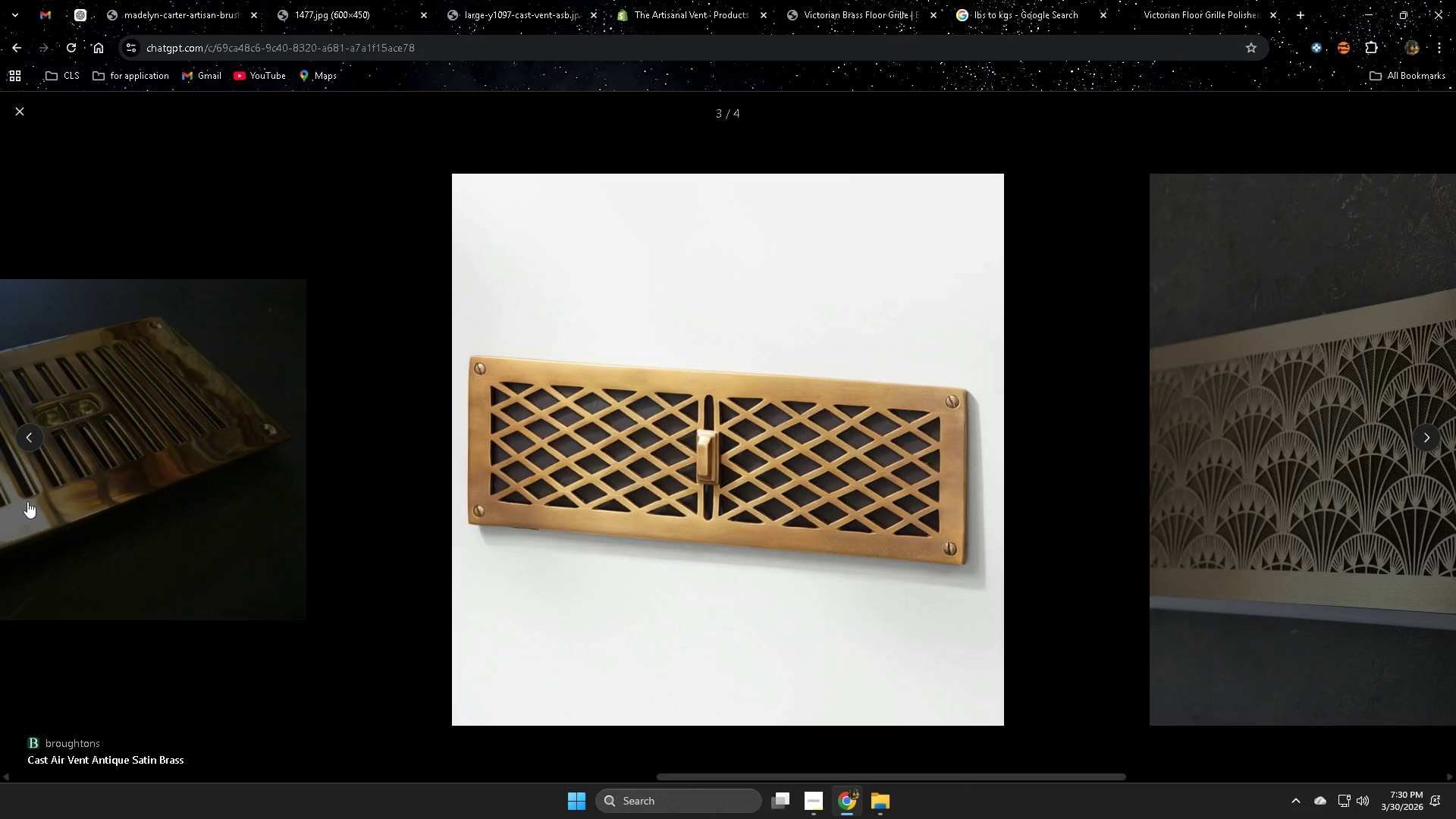 
left_click([23, 435])
 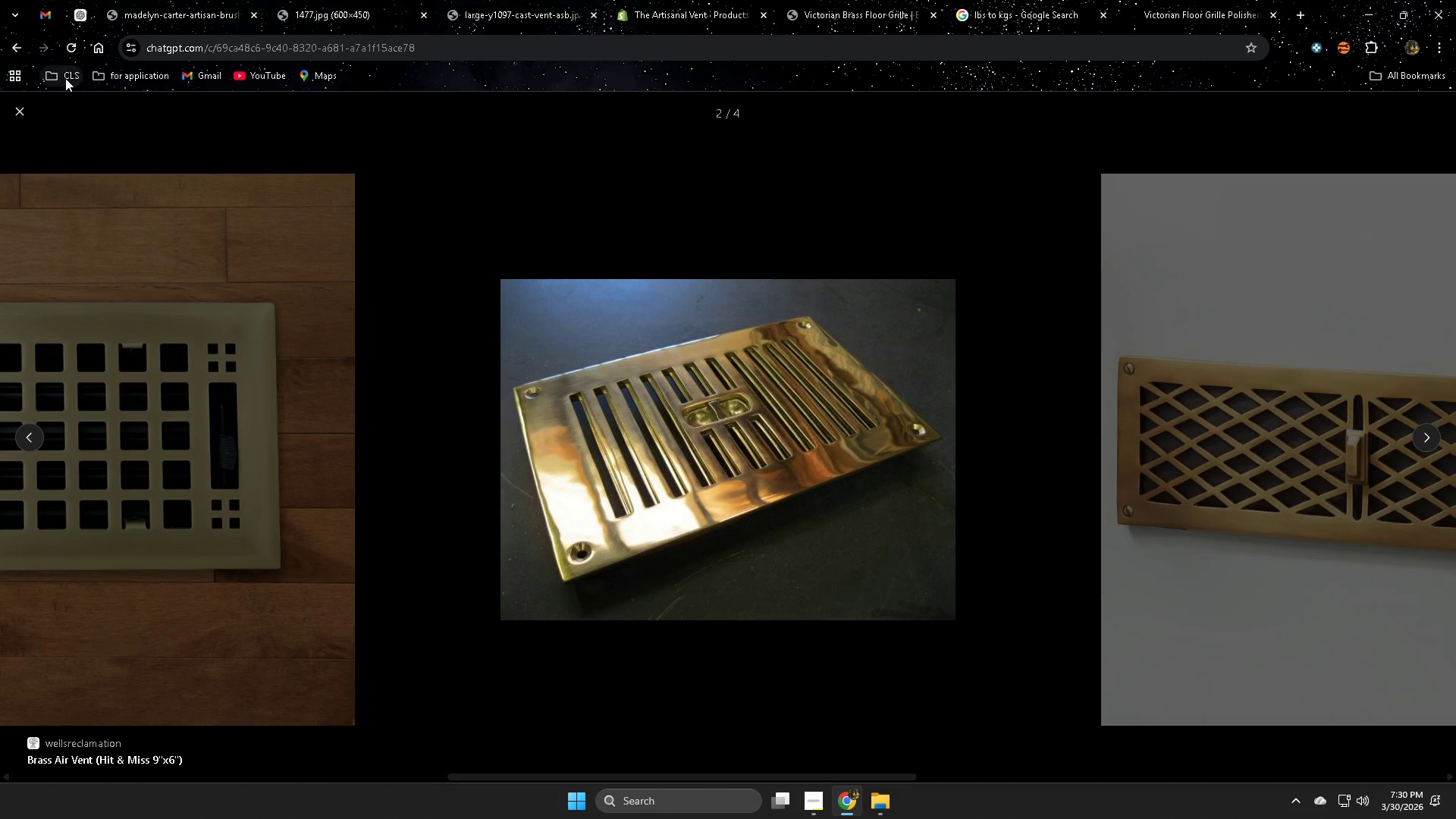 
left_click([14, 108])
 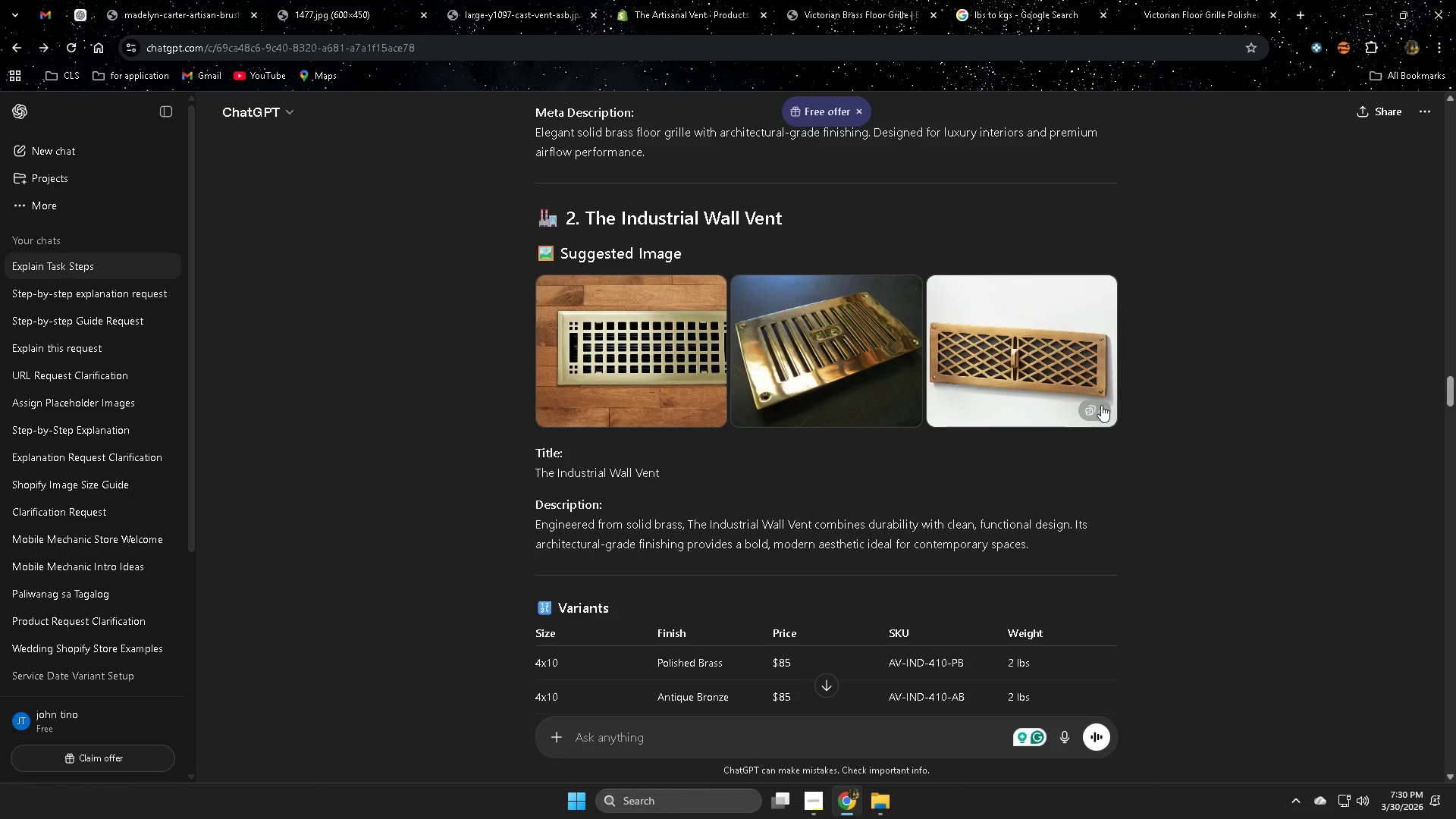 
scroll: coordinate [1051, 463], scroll_direction: down, amount: 9.0
 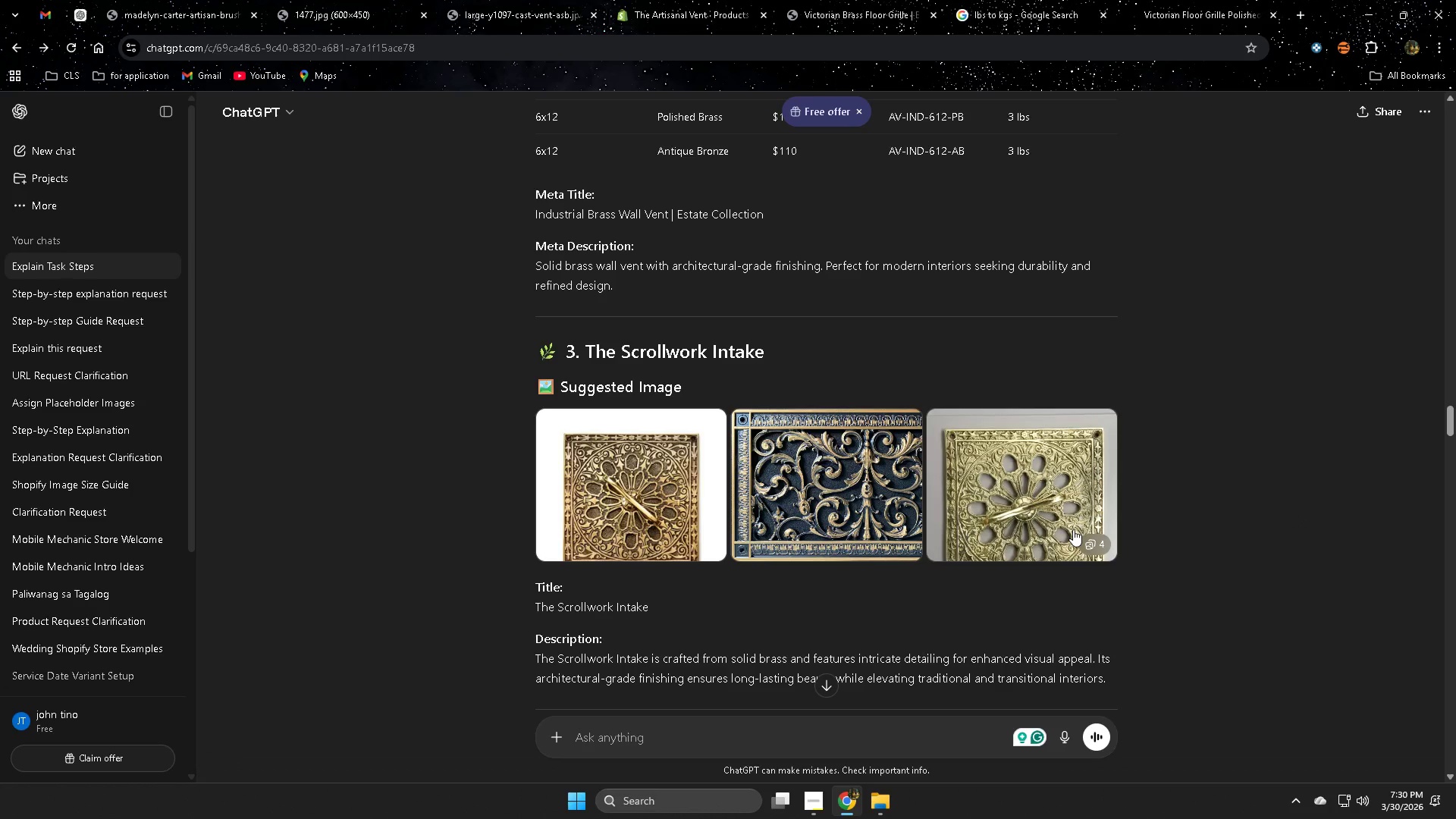 
scroll: coordinate [764, 303], scroll_direction: up, amount: 15.0
 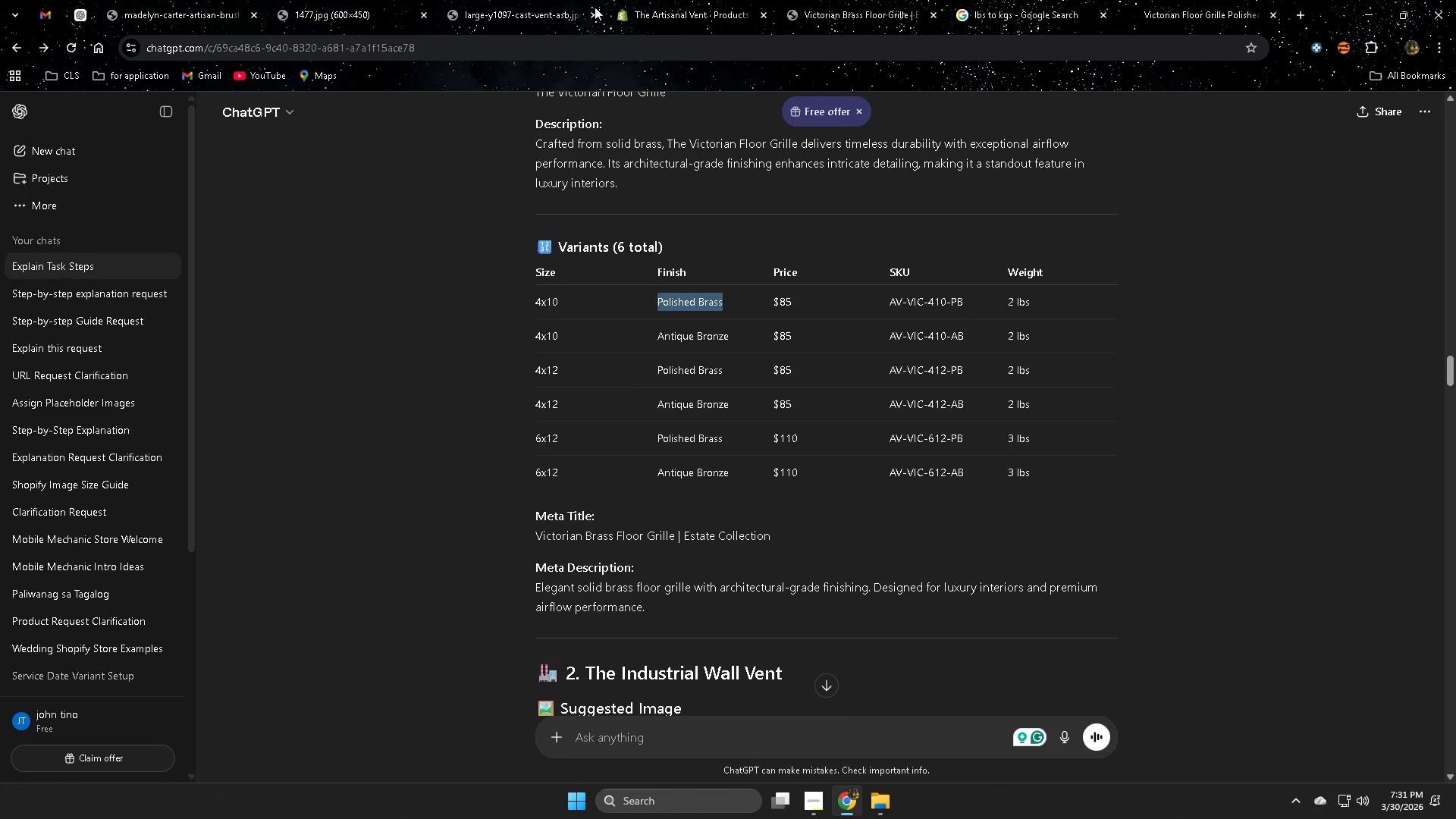 
left_click([641, 0])
 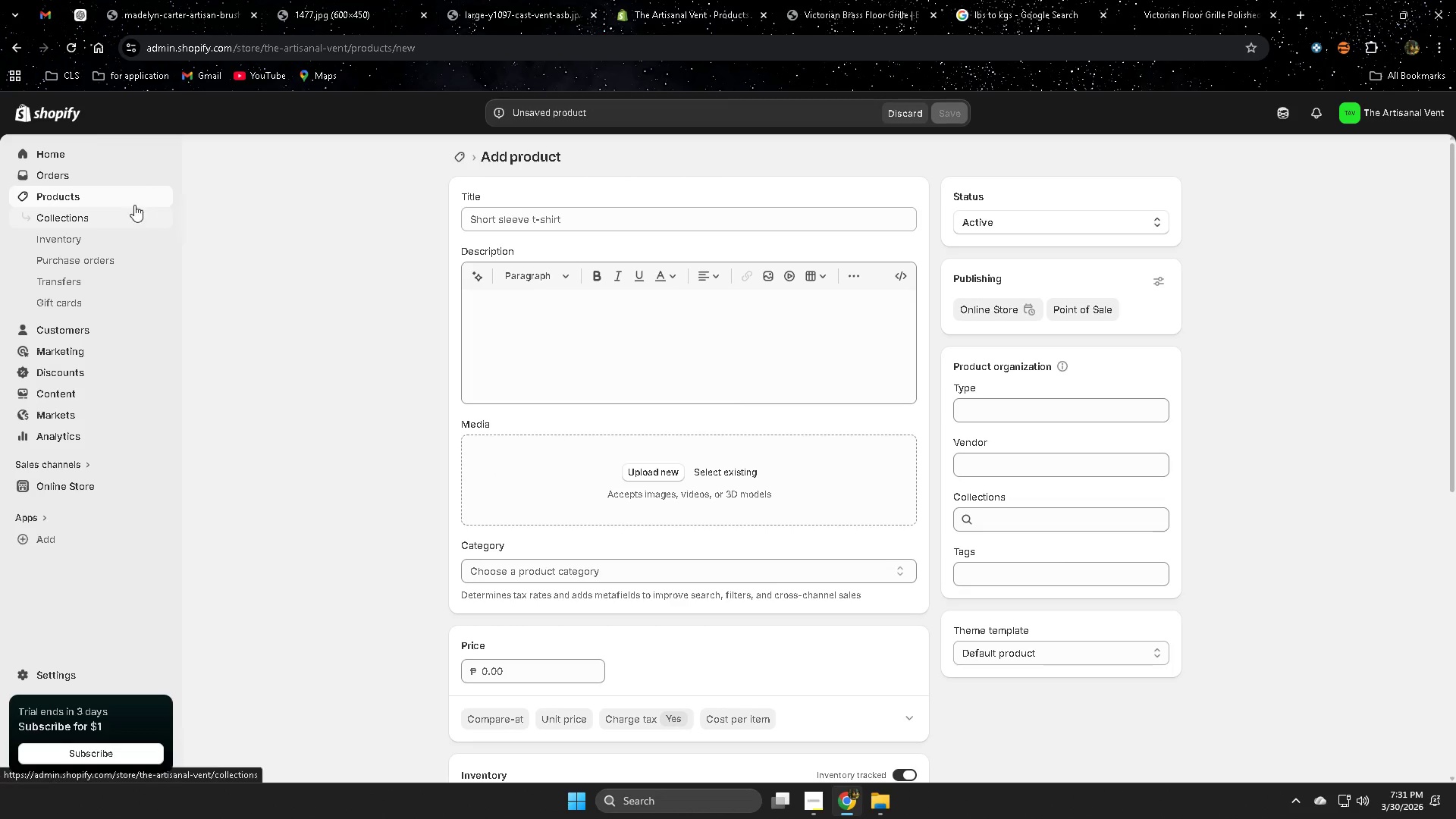 
left_click([108, 193])
 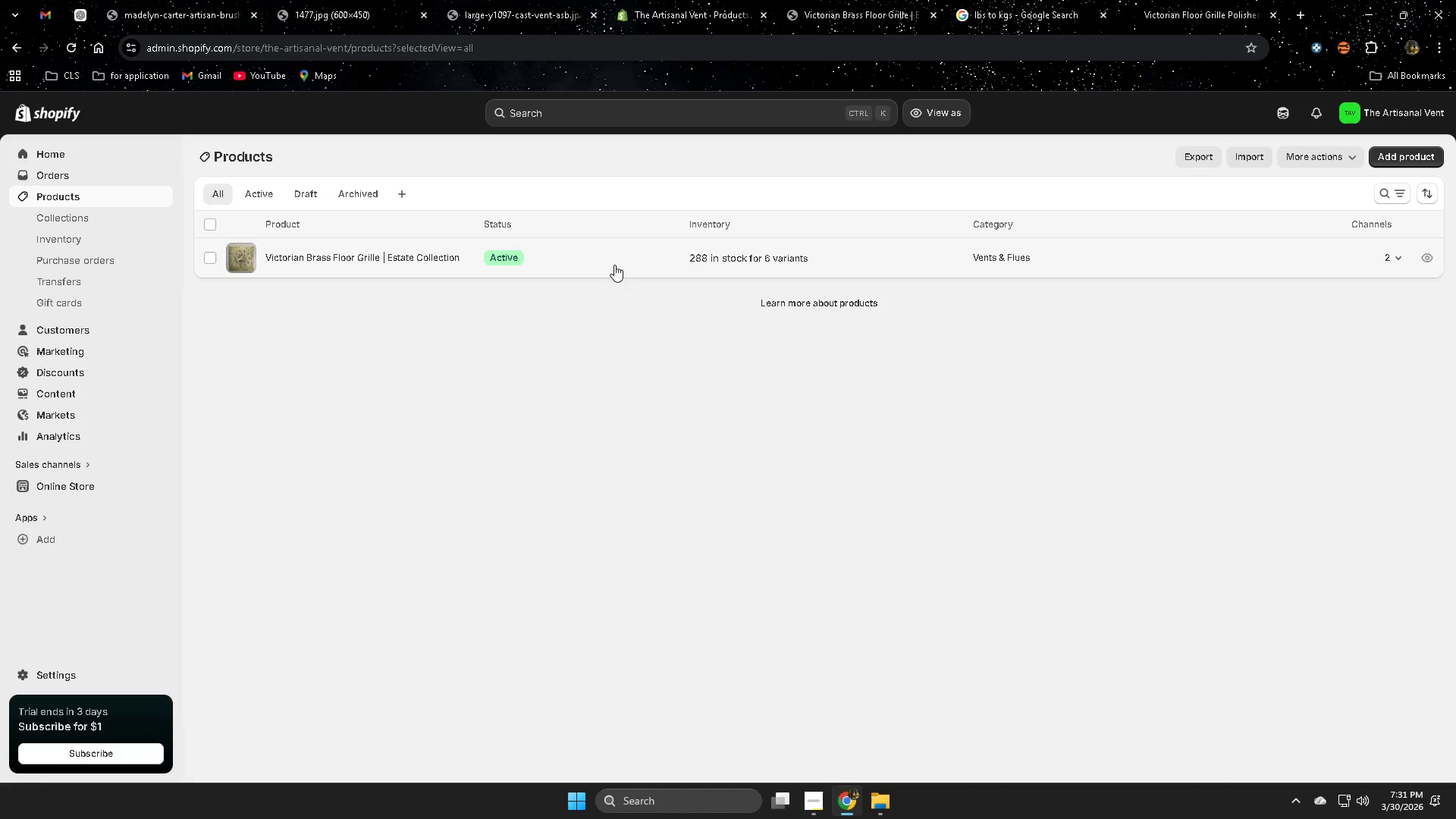 
left_click([614, 265])
 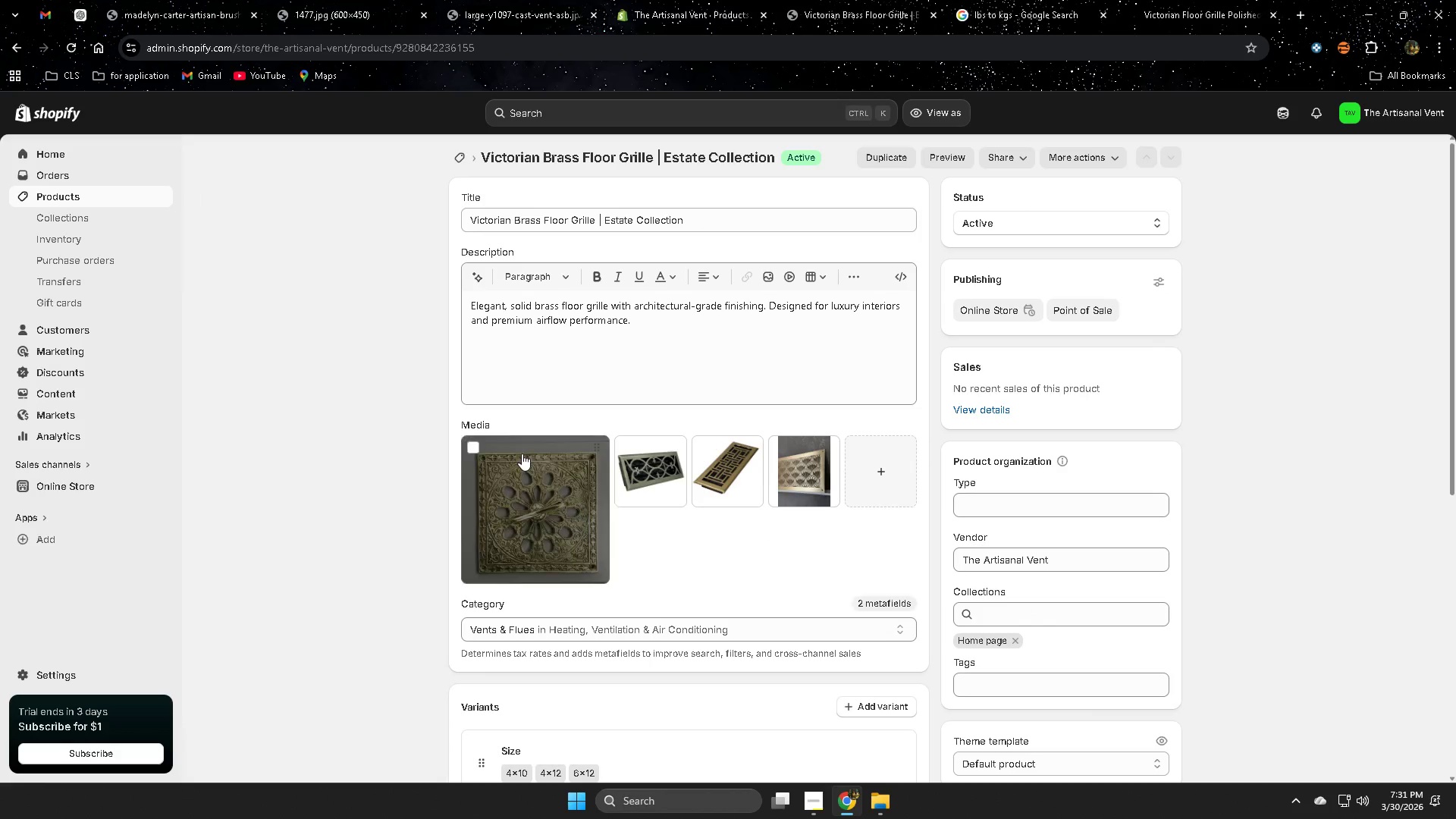 
left_click([474, 447])
 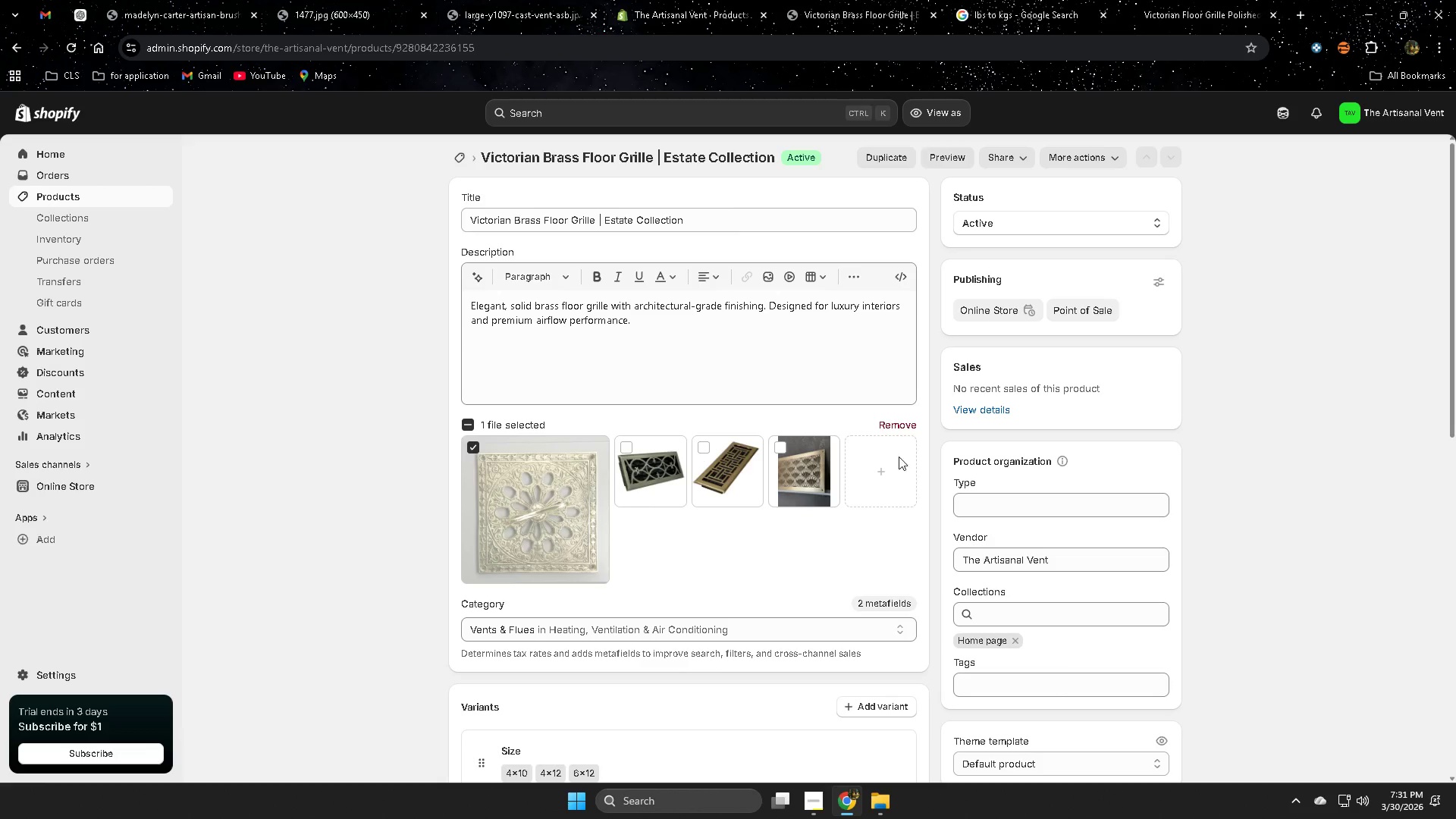 
left_click([894, 427])
 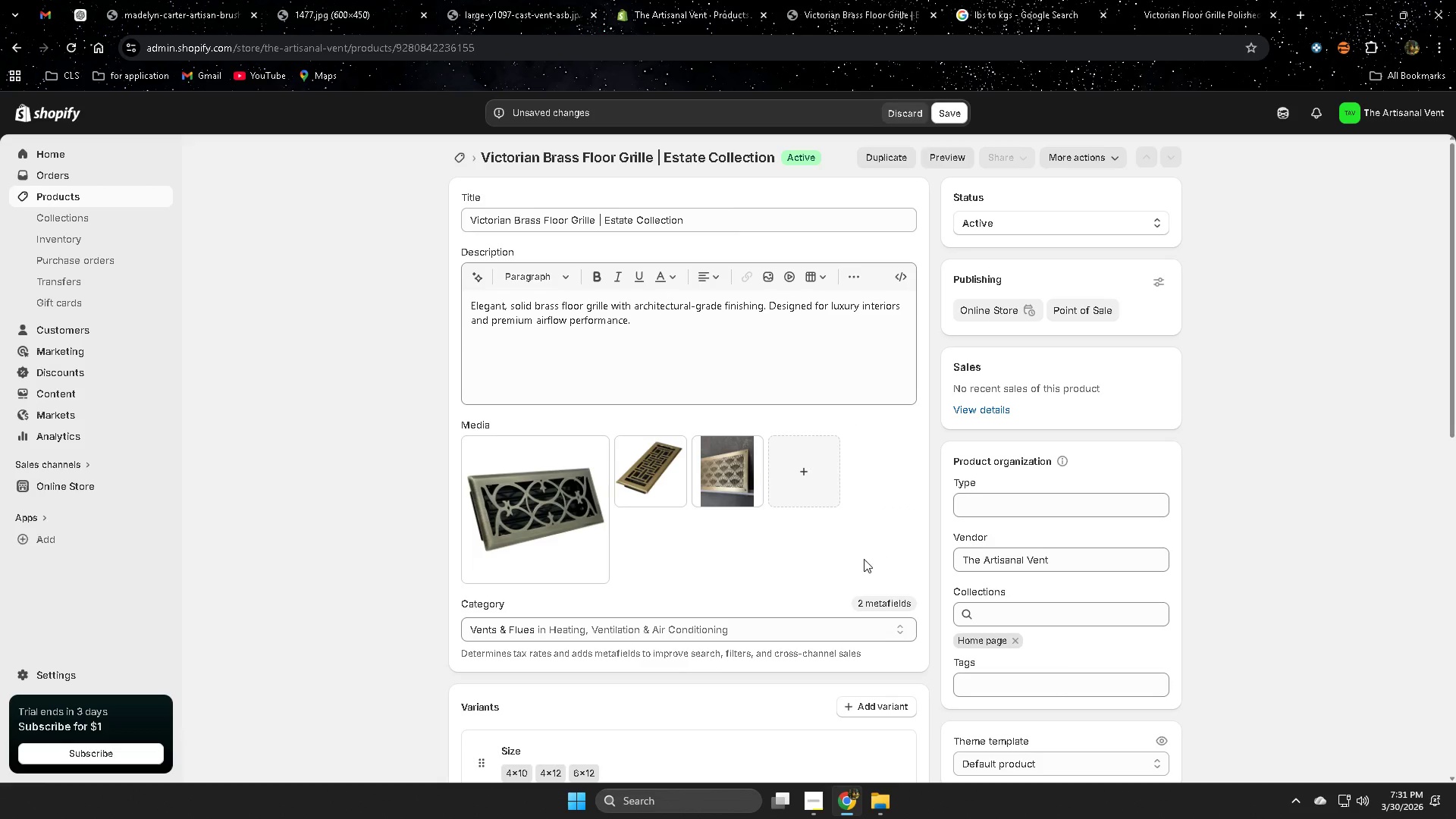 
left_click([953, 121])
 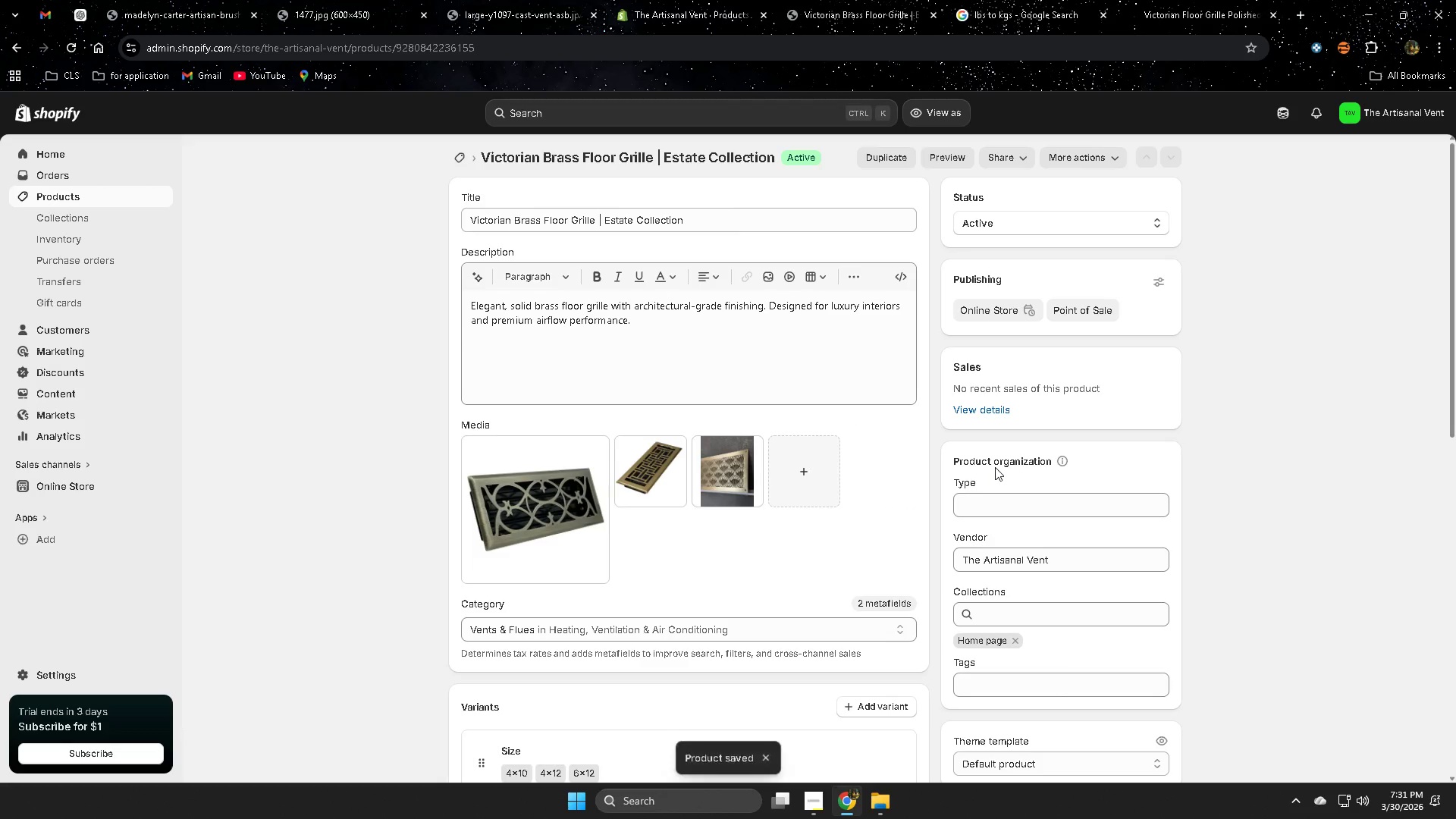 
left_click([519, 507])
 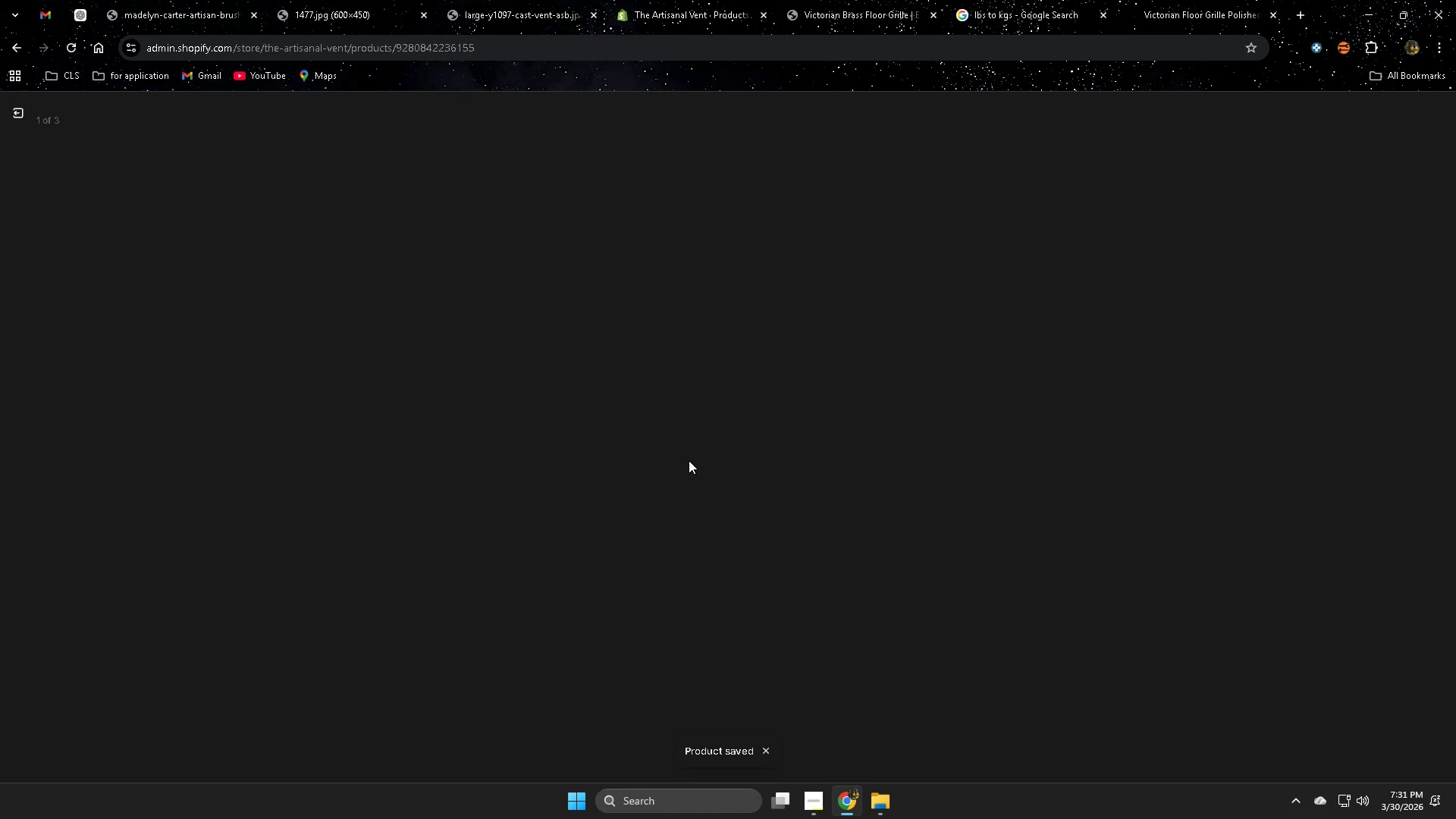 
mouse_move([1099, 444])
 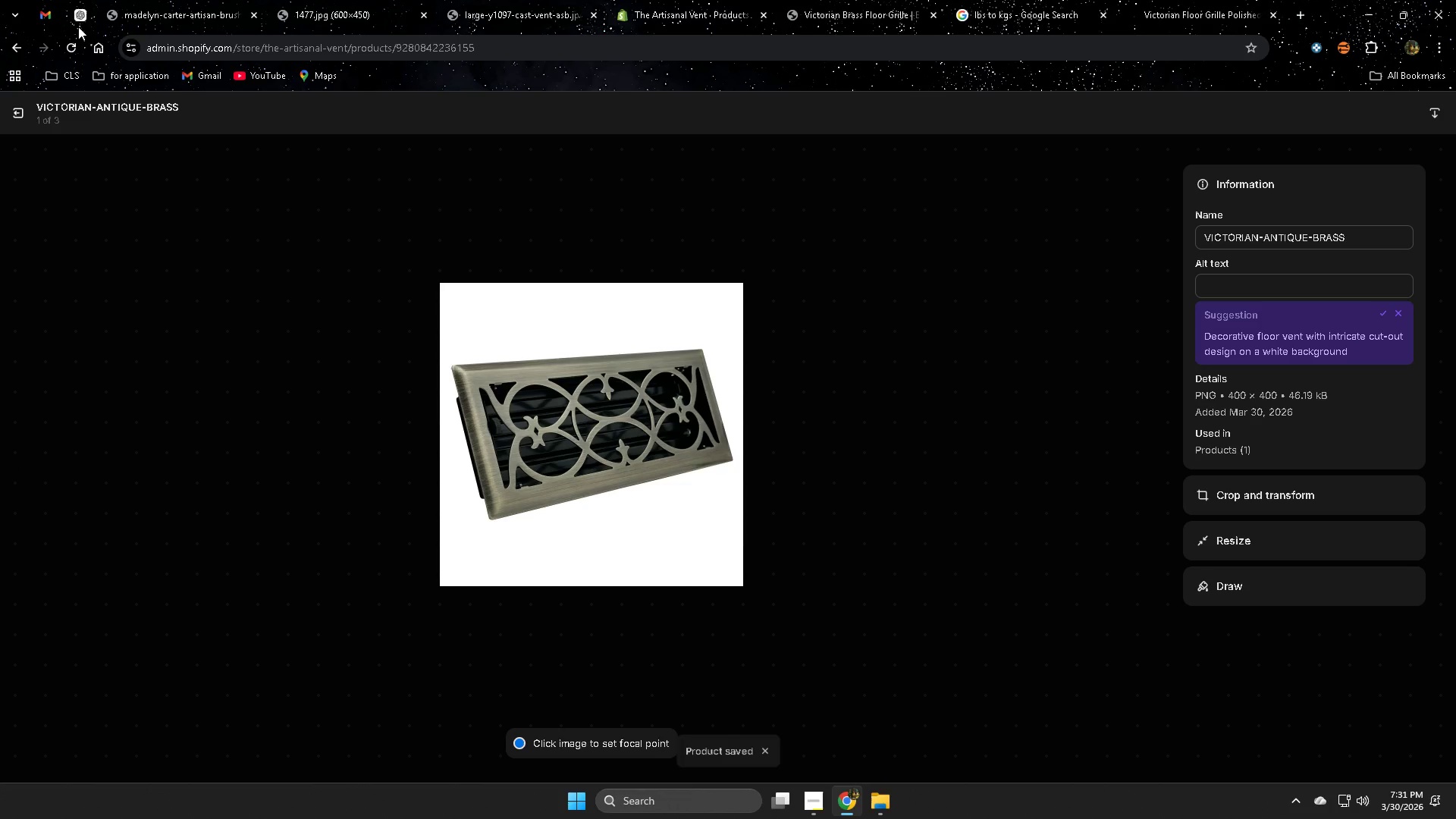 
left_click([82, 13])
 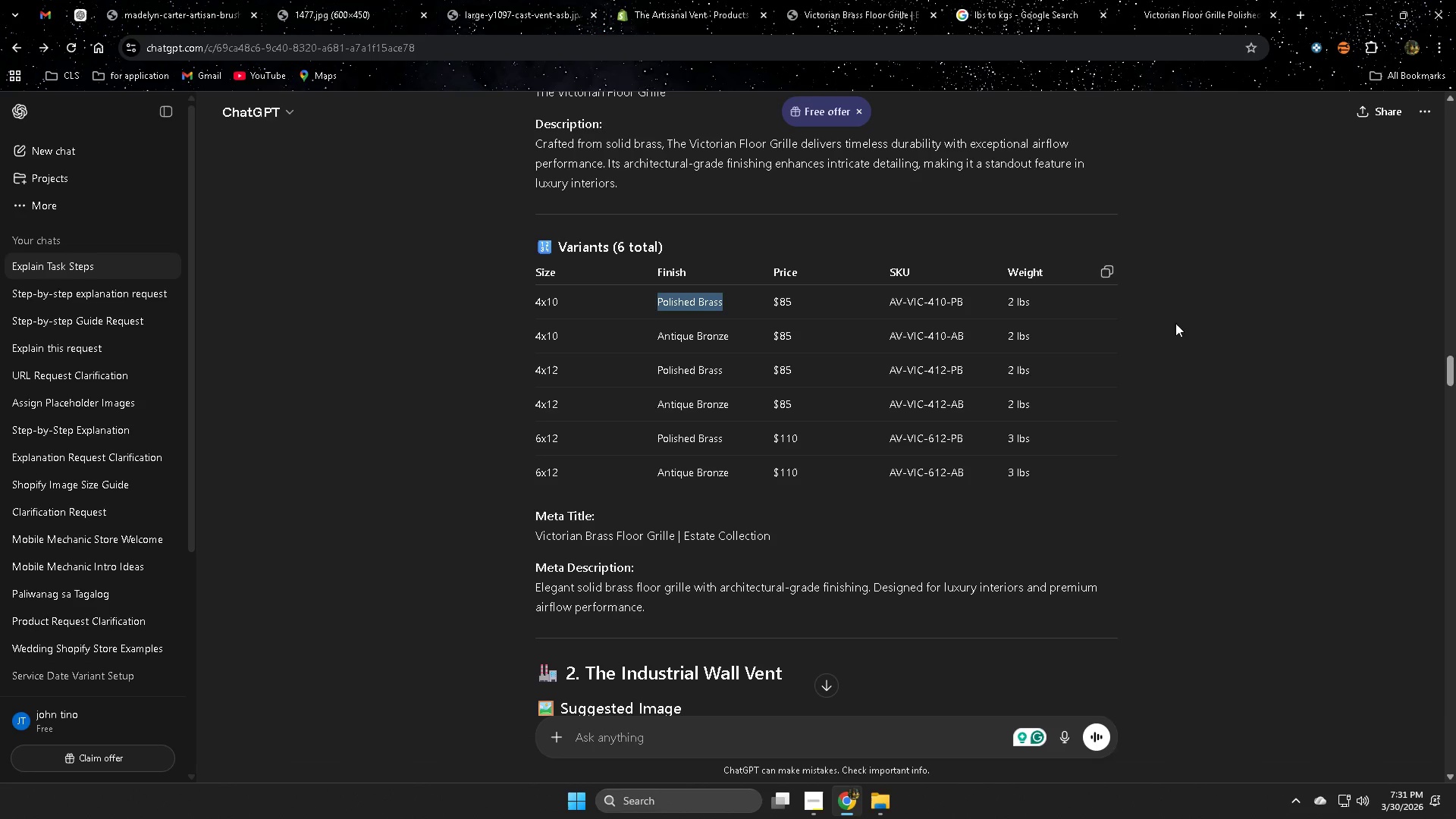 
scroll: coordinate [1253, 373], scroll_direction: up, amount: 6.0
 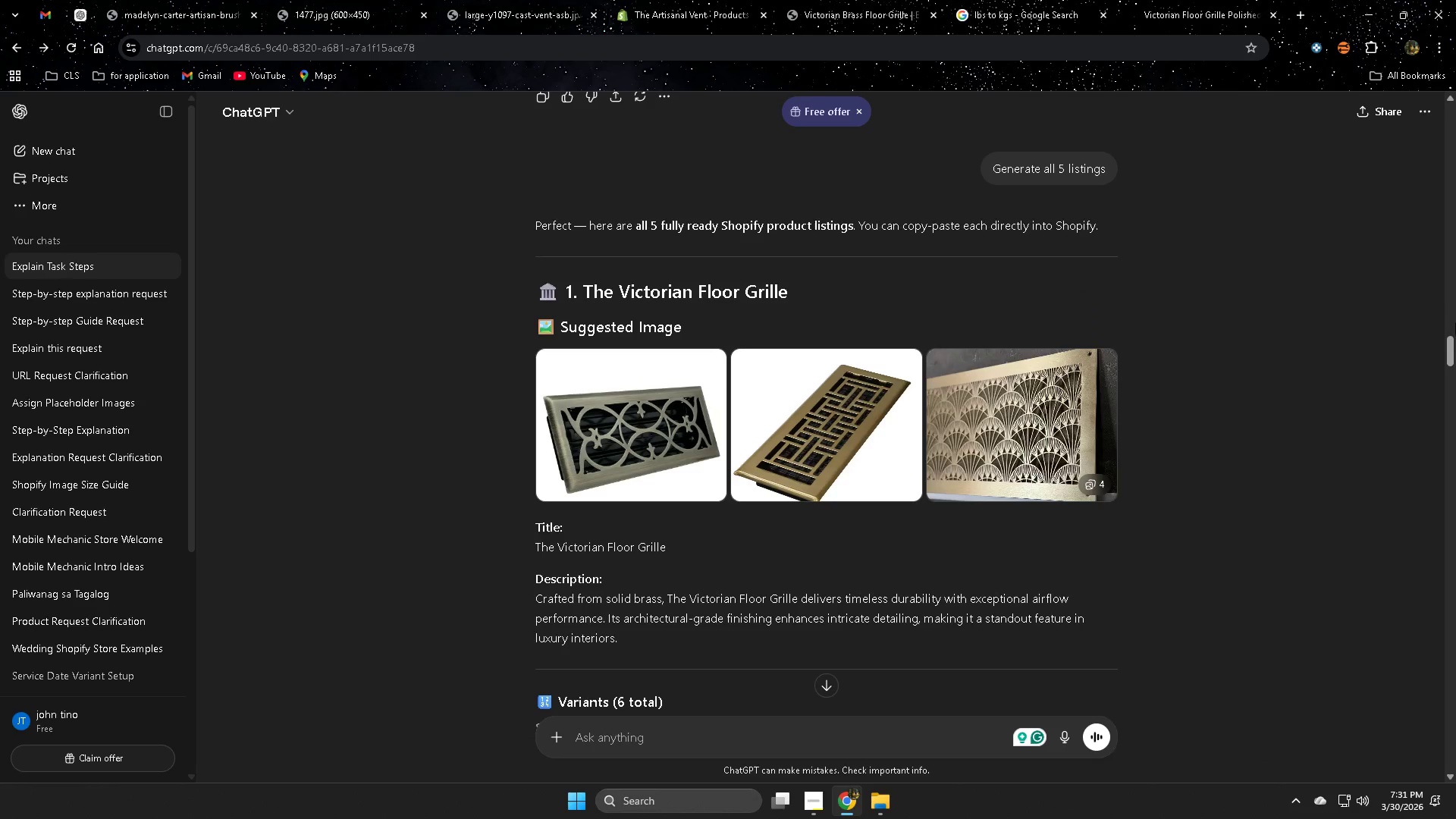 
left_click_drag(start_coordinate=[1448, 349], to_coordinate=[1455, 411])
 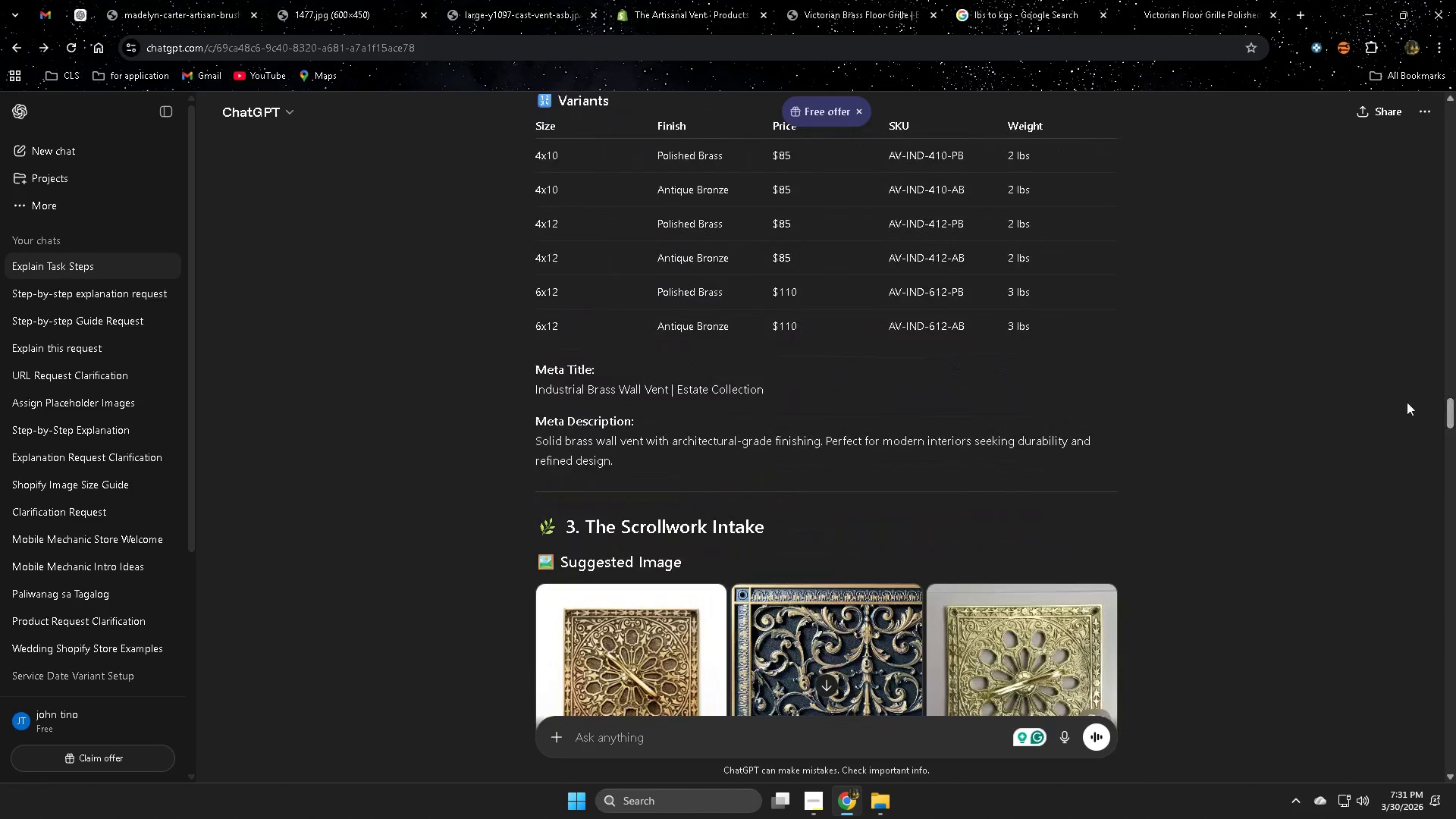 
scroll: coordinate [1381, 384], scroll_direction: up, amount: 11.0
 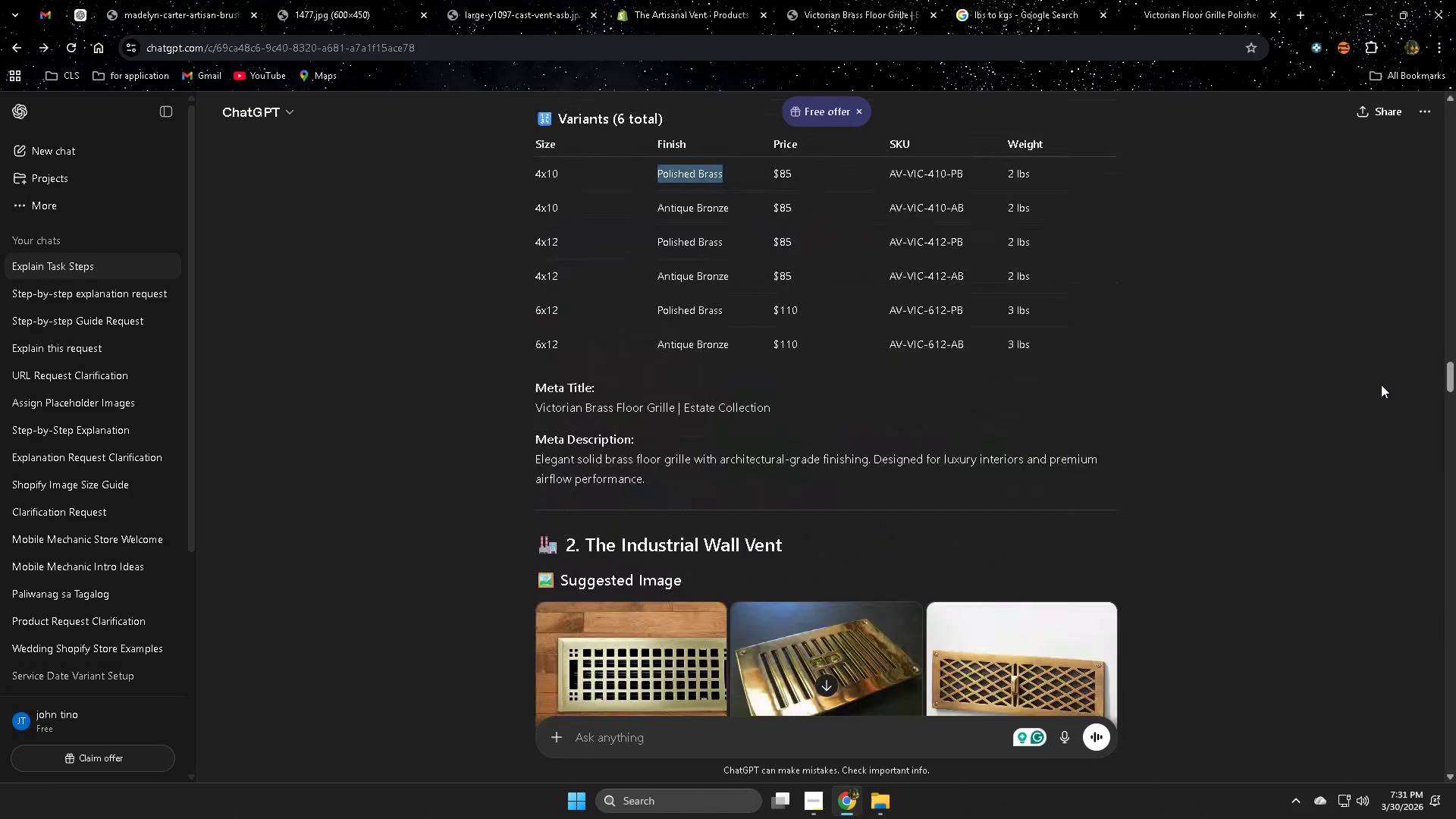 
scroll: coordinate [1369, 412], scroll_direction: down, amount: 53.0
 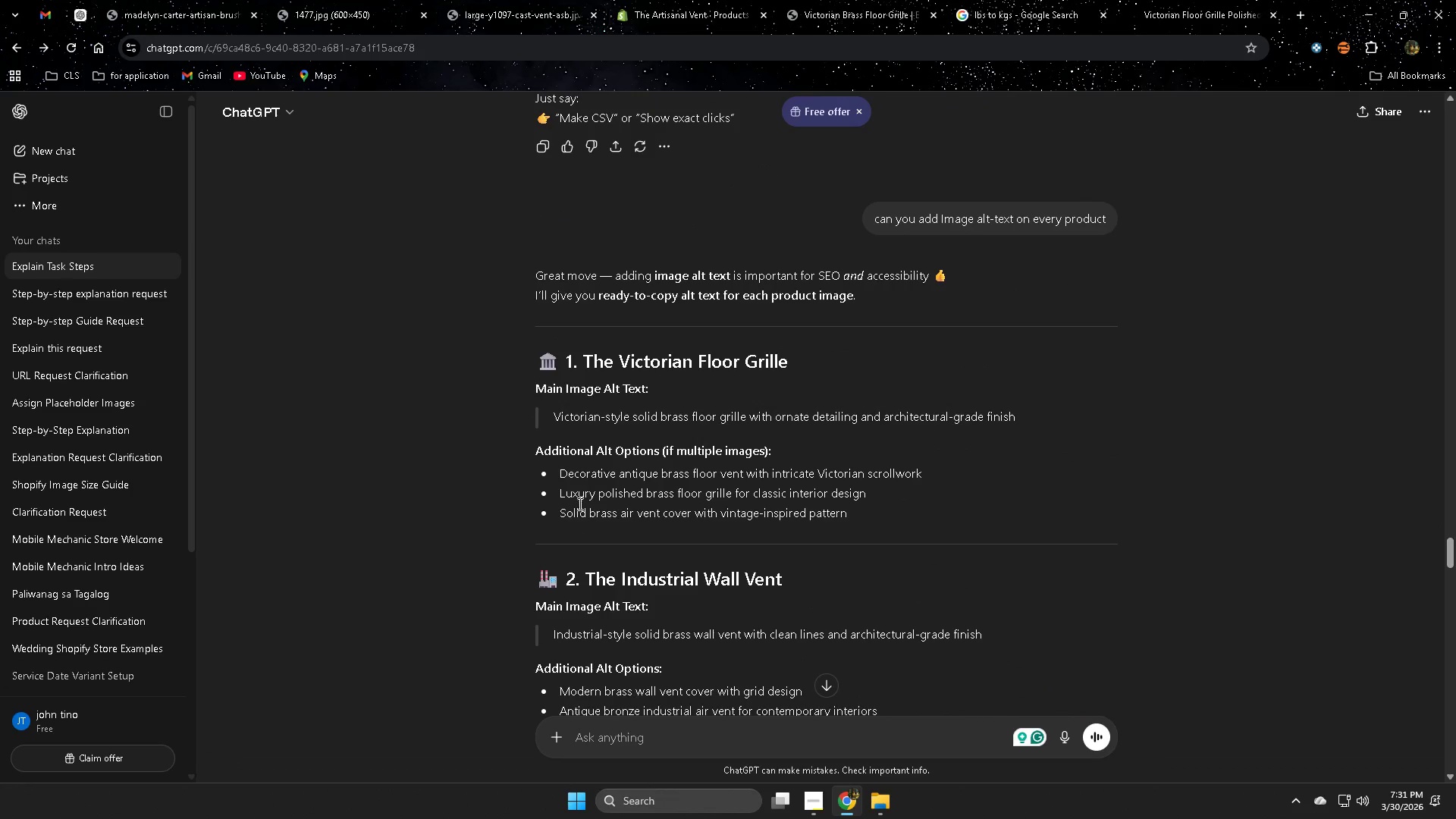 
double_click([567, 472])
 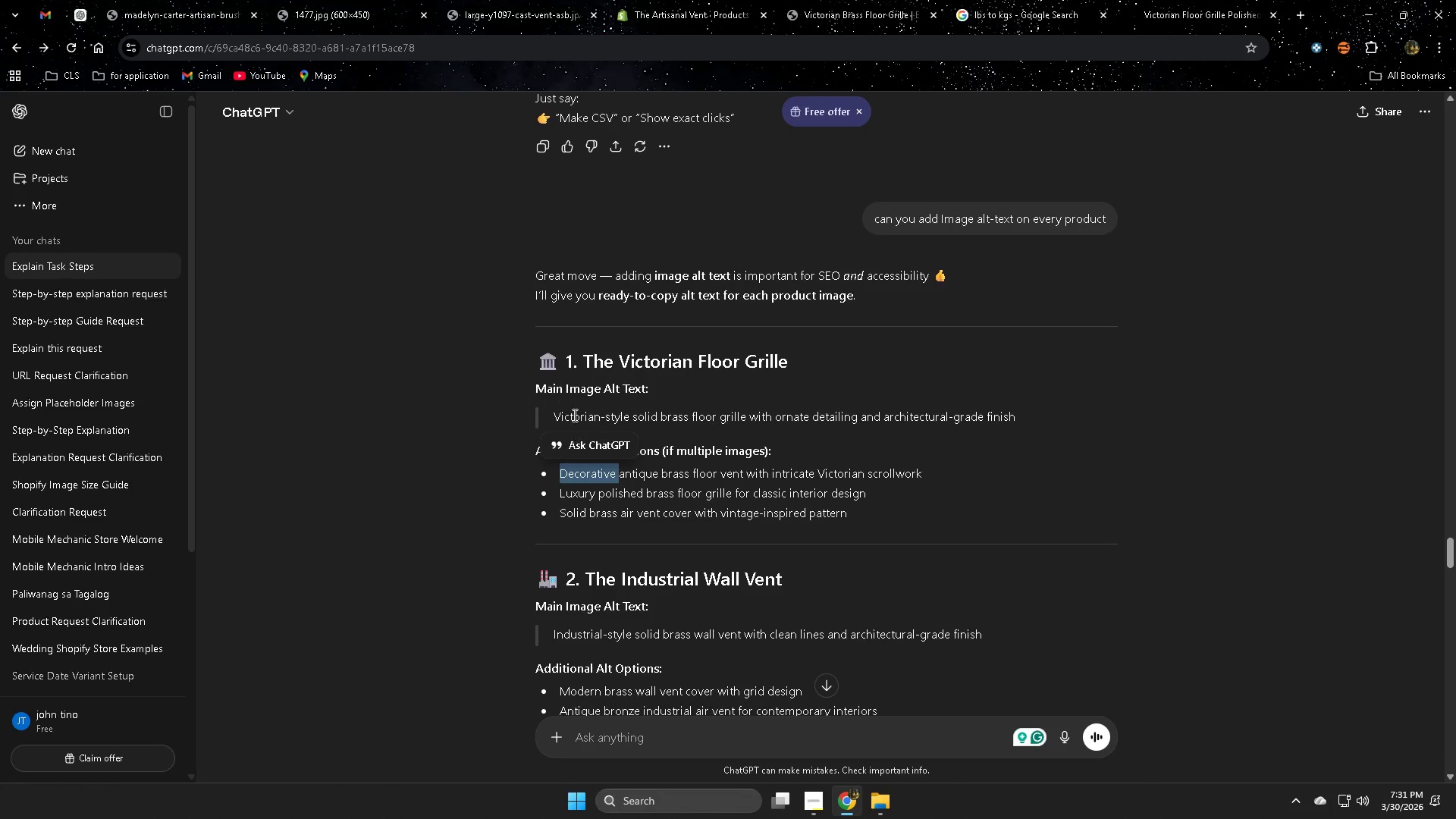 
left_click([573, 413])
 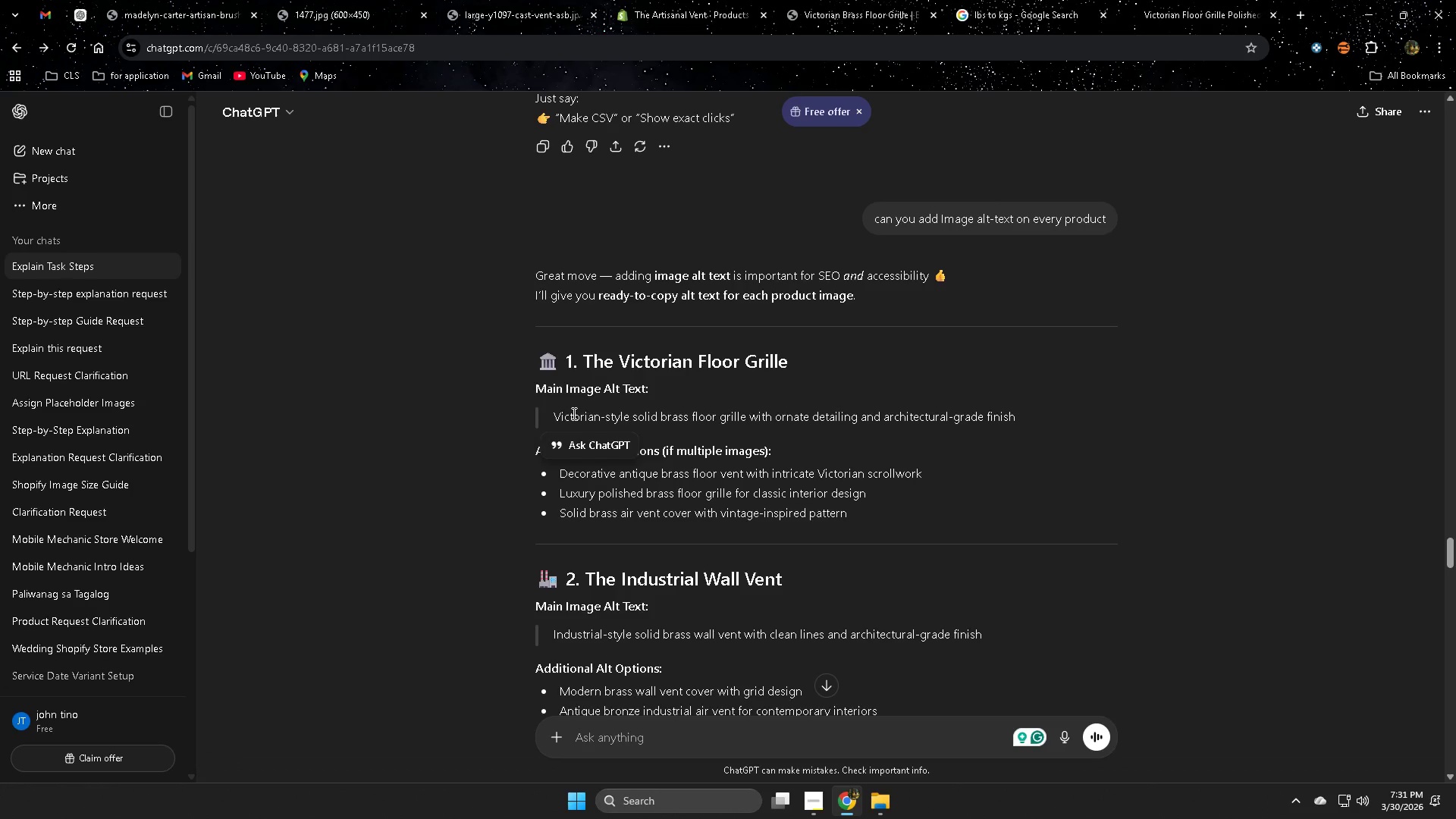 
left_click_drag(start_coordinate=[573, 413], to_coordinate=[1018, 400])
 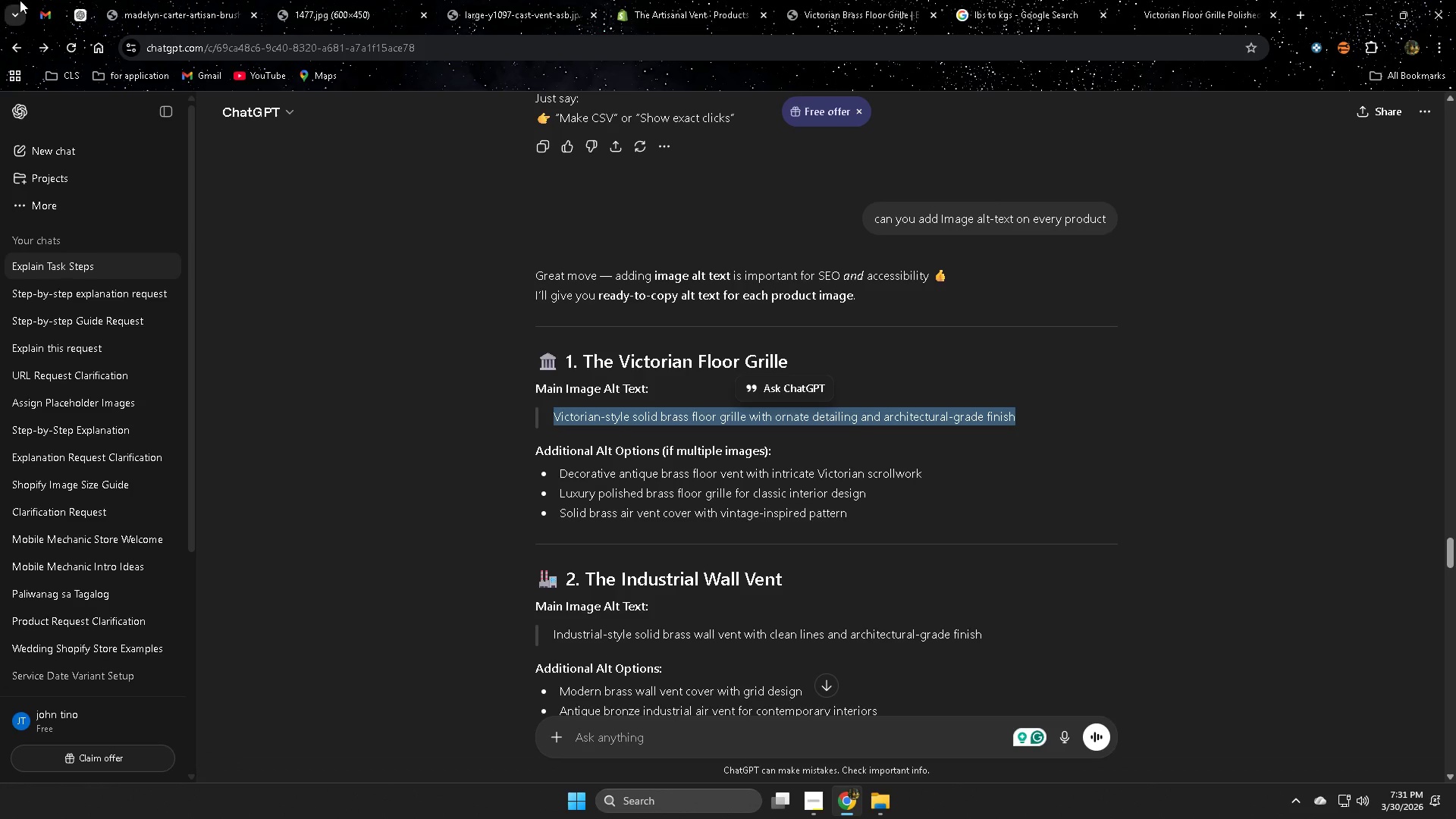 
key(Control+C)
 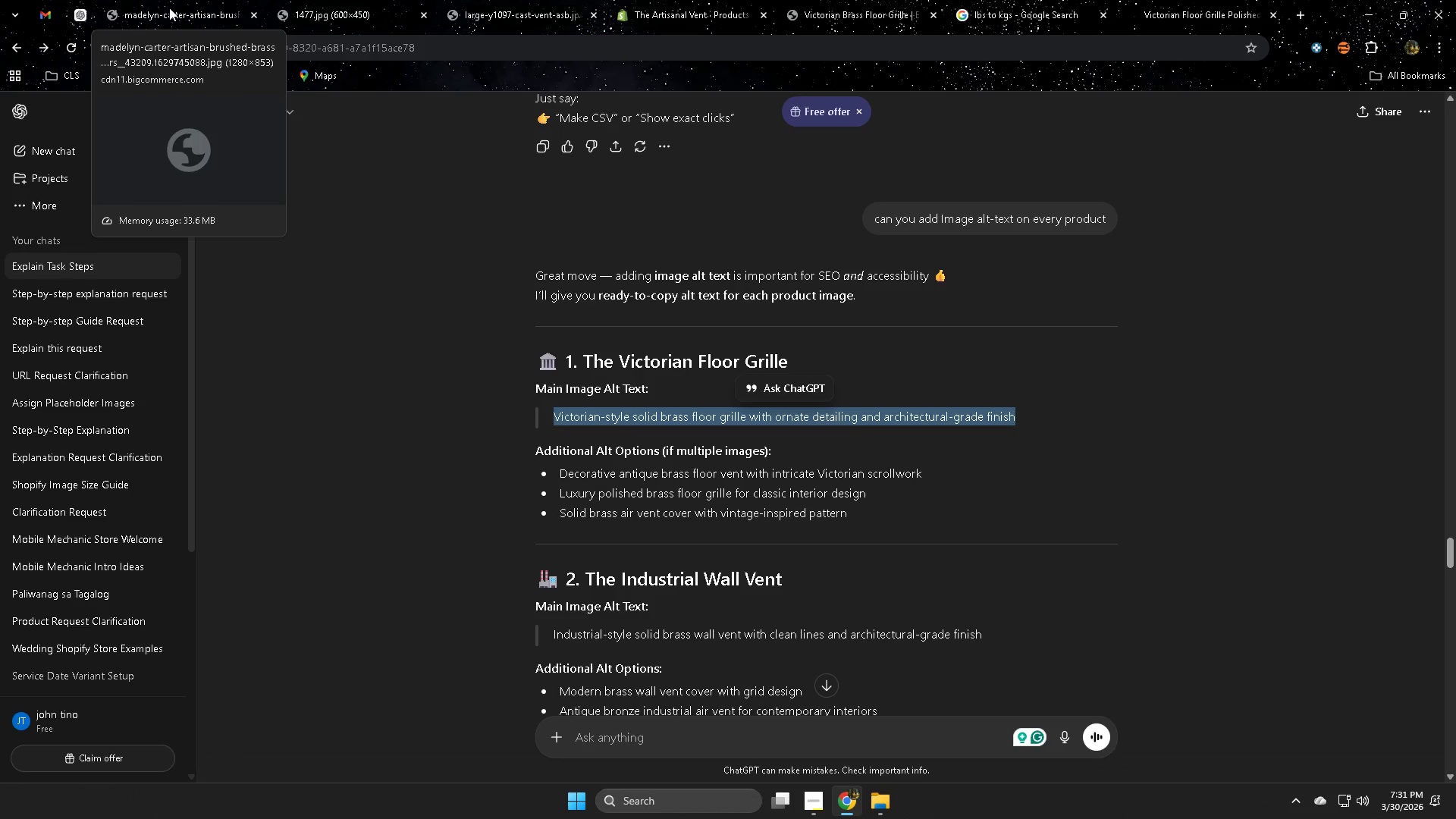 
left_click([169, 8])
 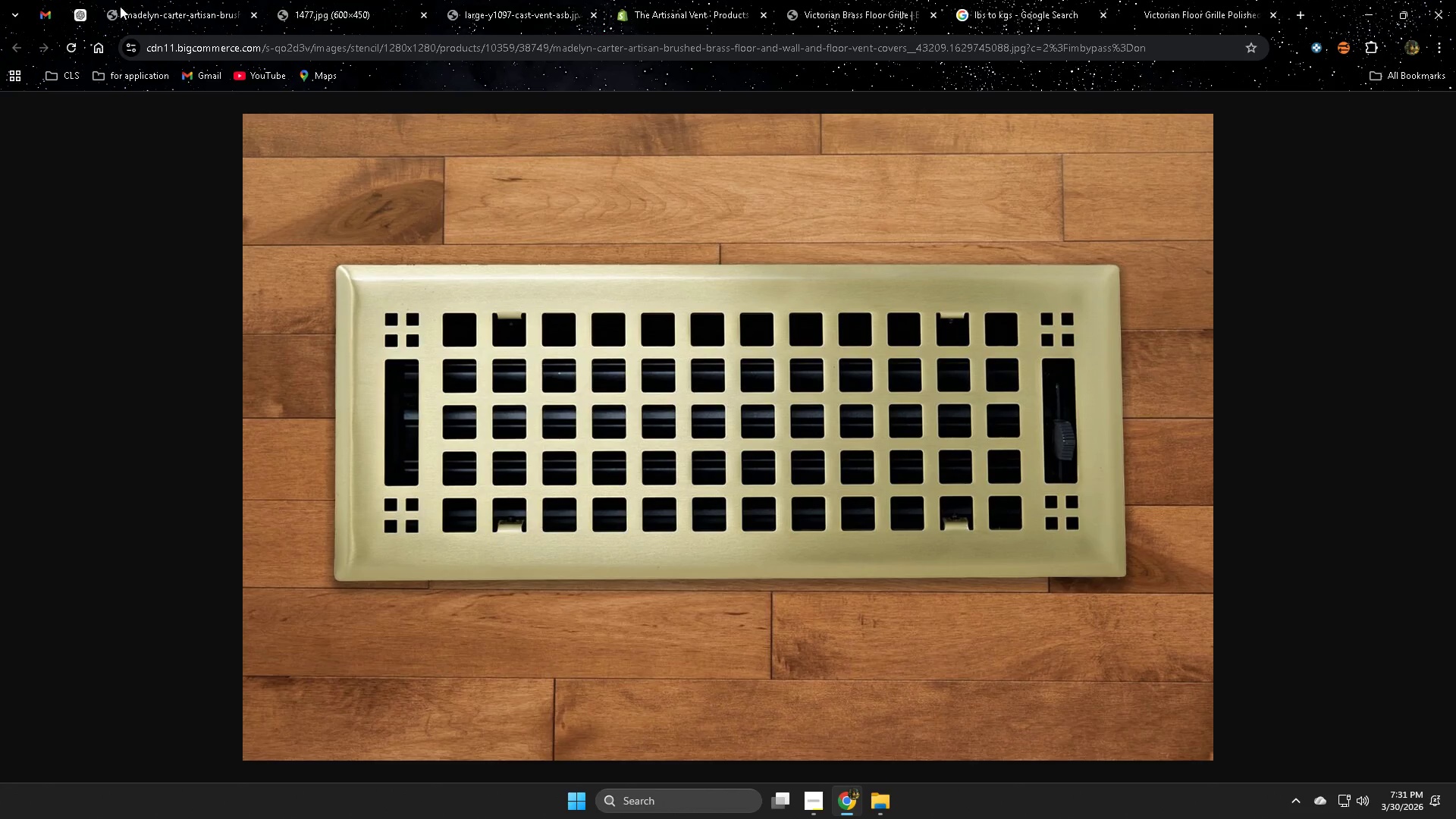 
left_click([689, 5])
 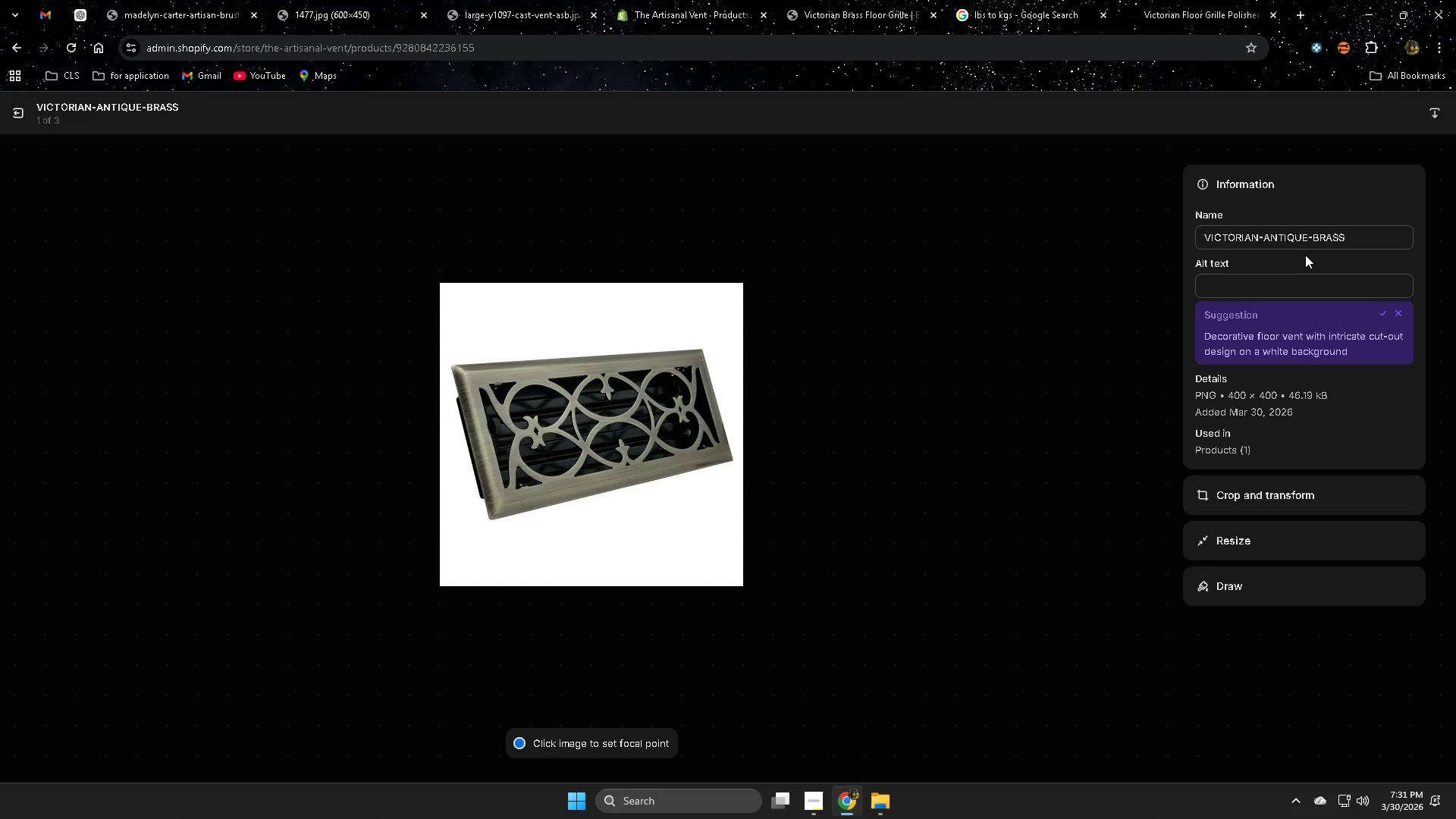 
left_click([1282, 279])
 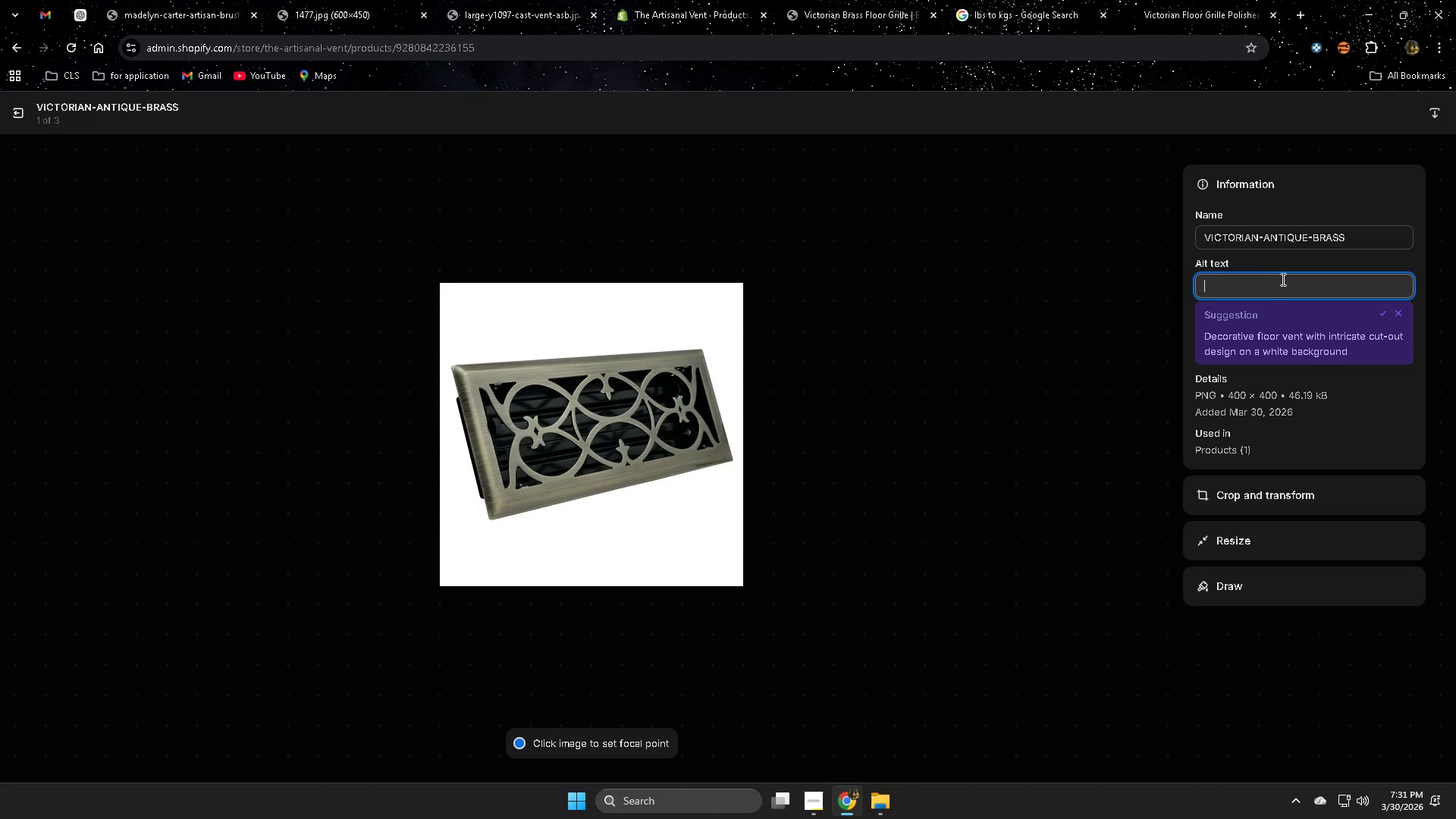 
key(Control+ControlLeft)
 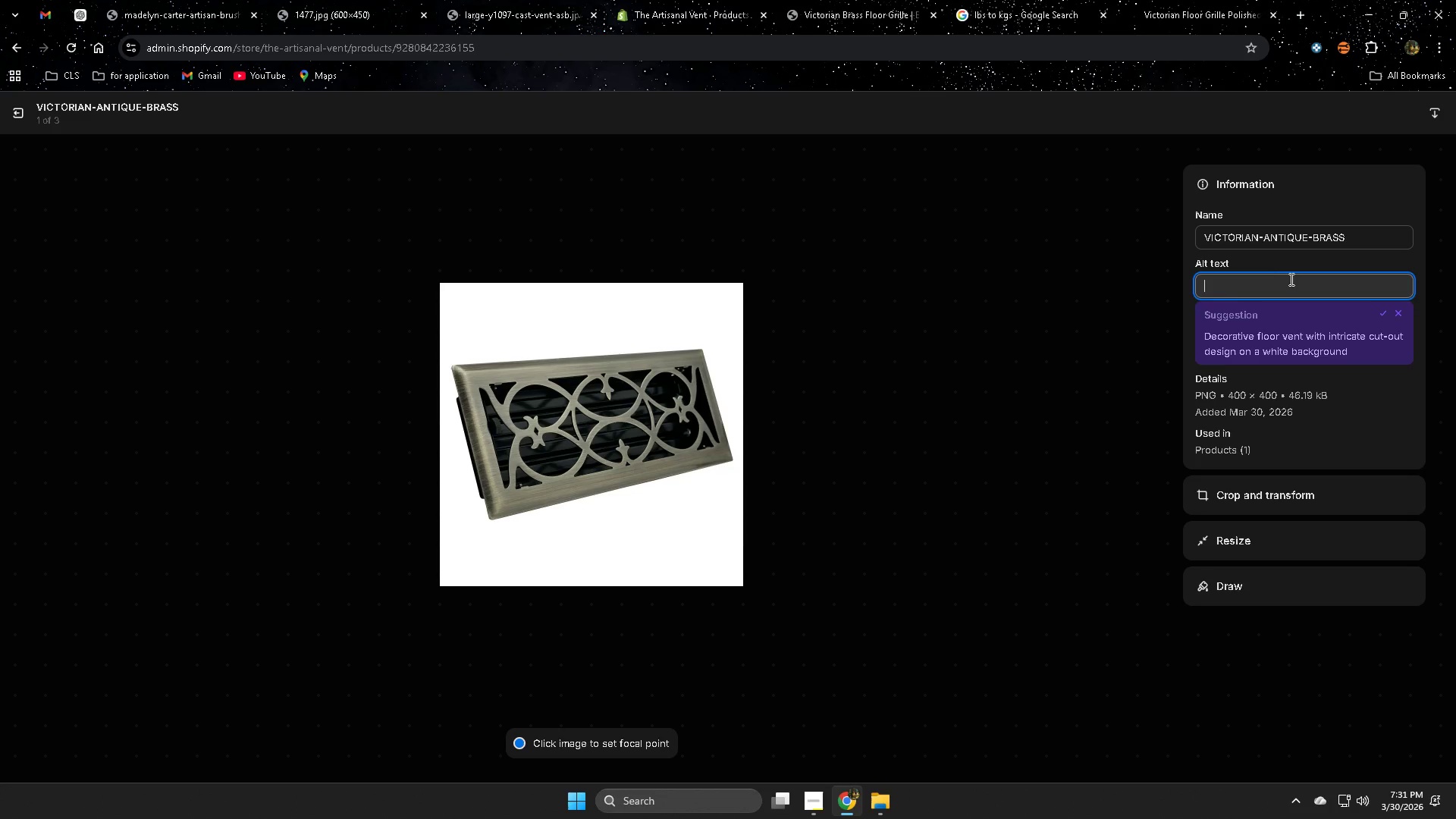 
key(Control+V)
 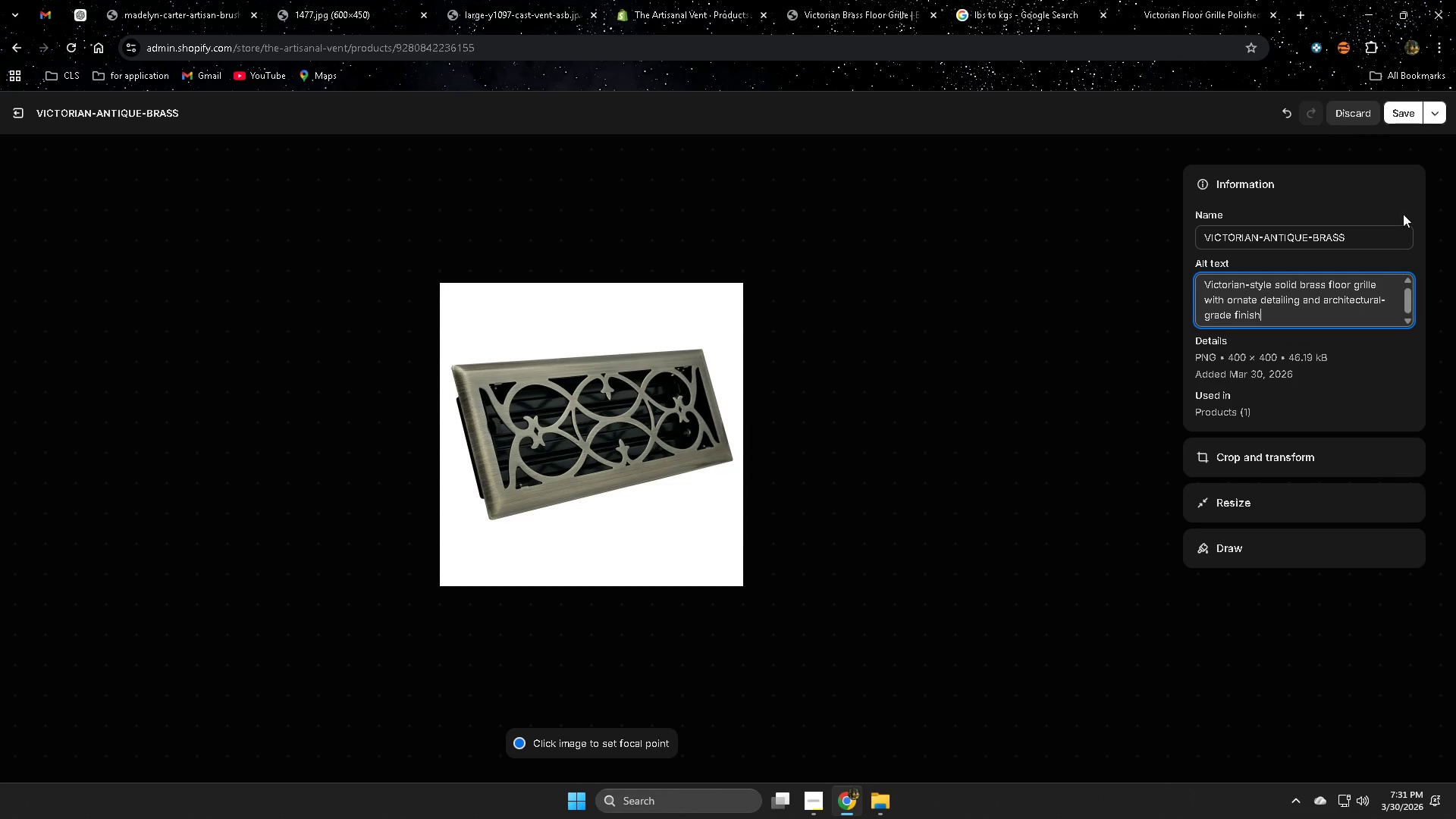 
left_click([1401, 115])
 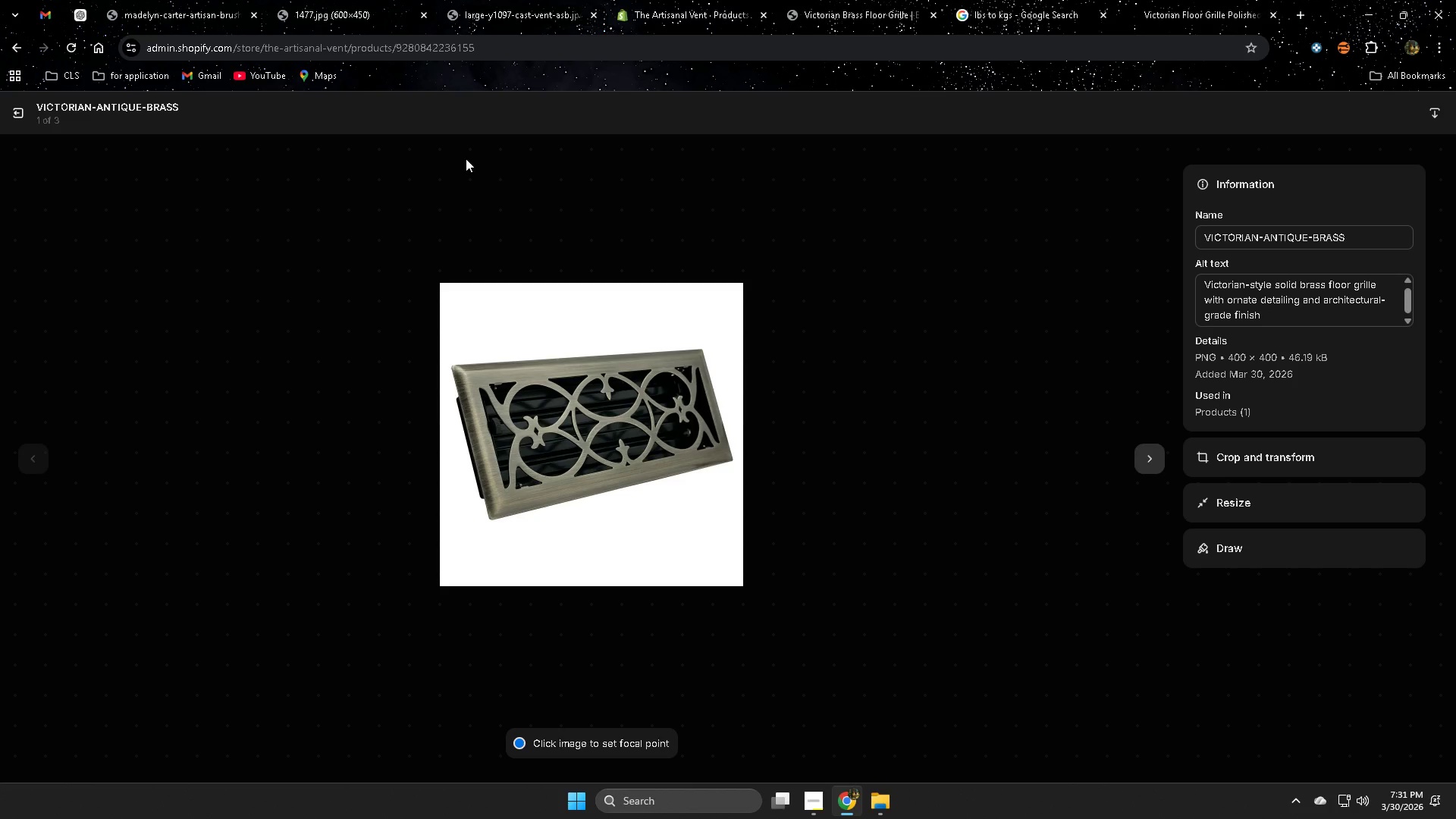 
left_click([19, 118])
 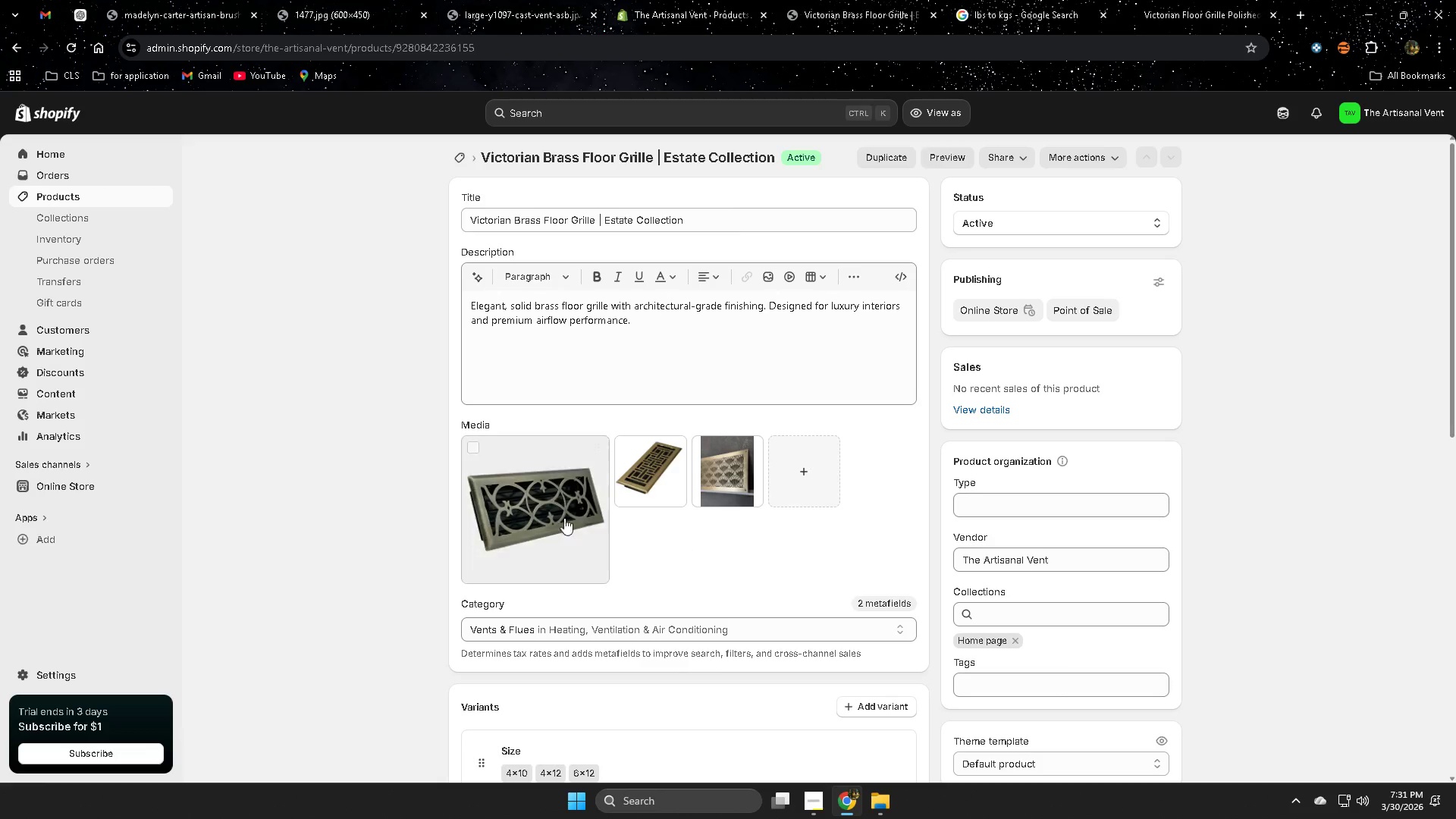 
scroll: coordinate [371, 479], scroll_direction: up, amount: 3.0
 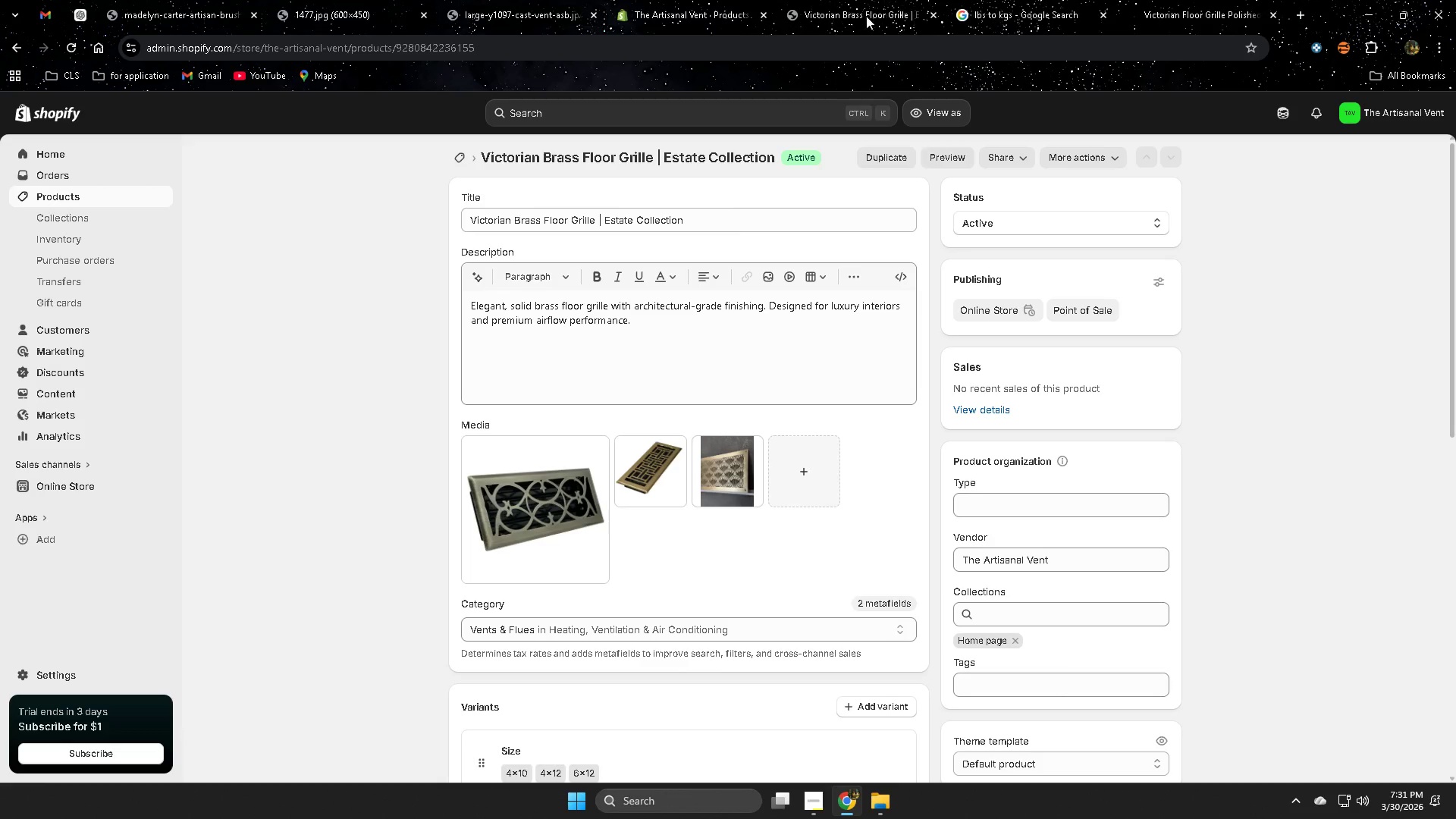 
left_click([1207, 11])
 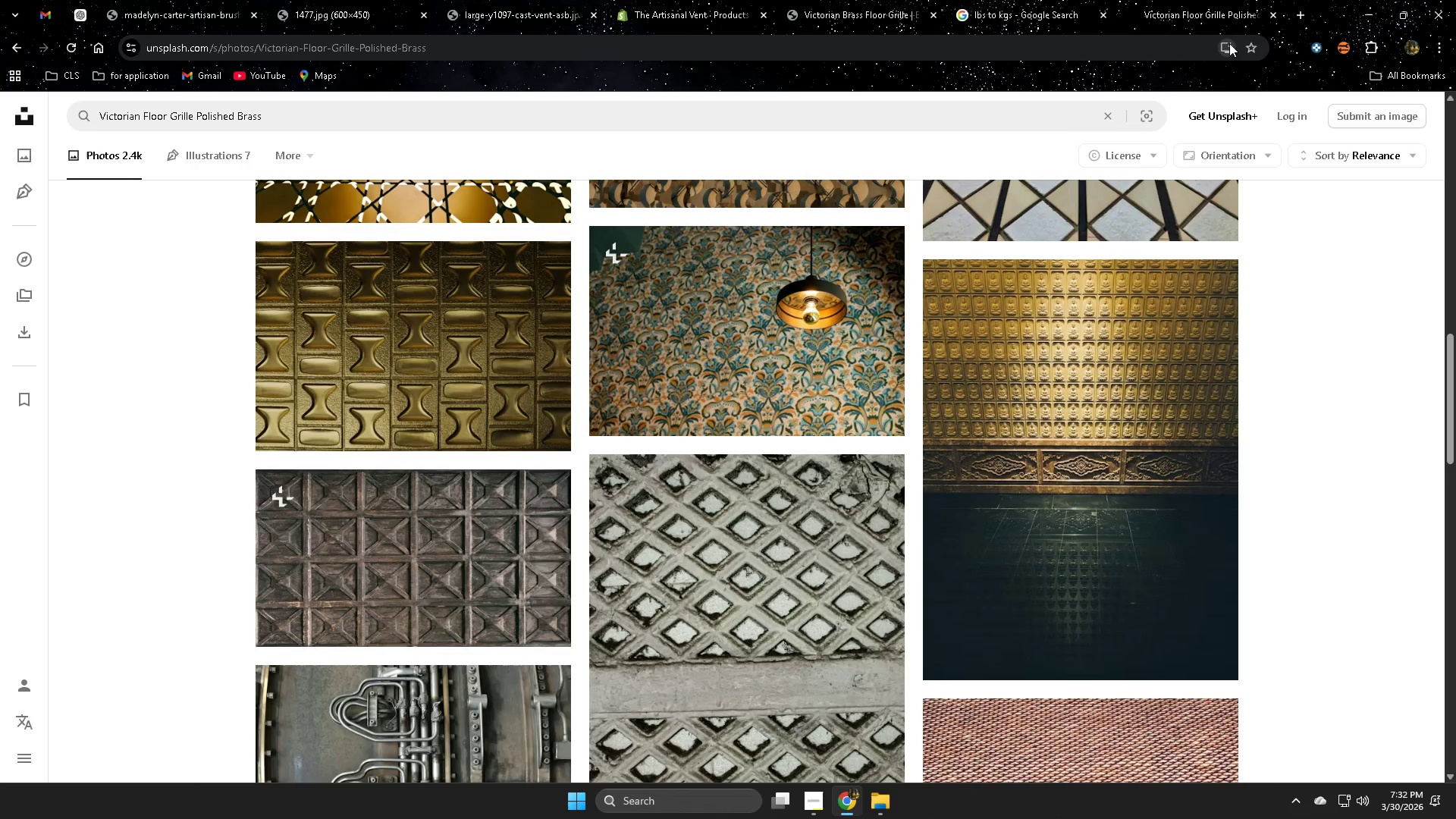 
left_click([1272, 14])
 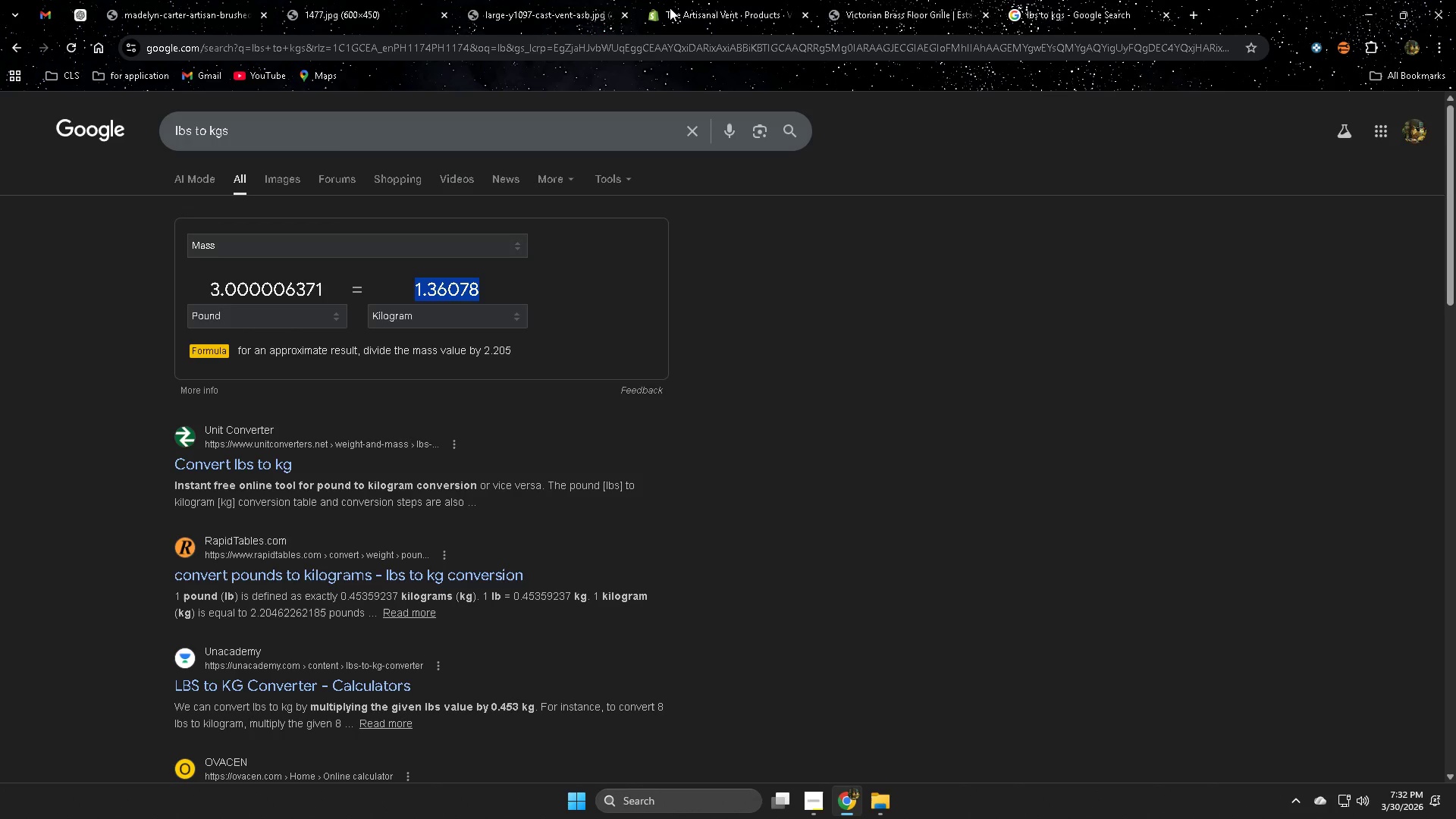 
left_click([1092, 5])
 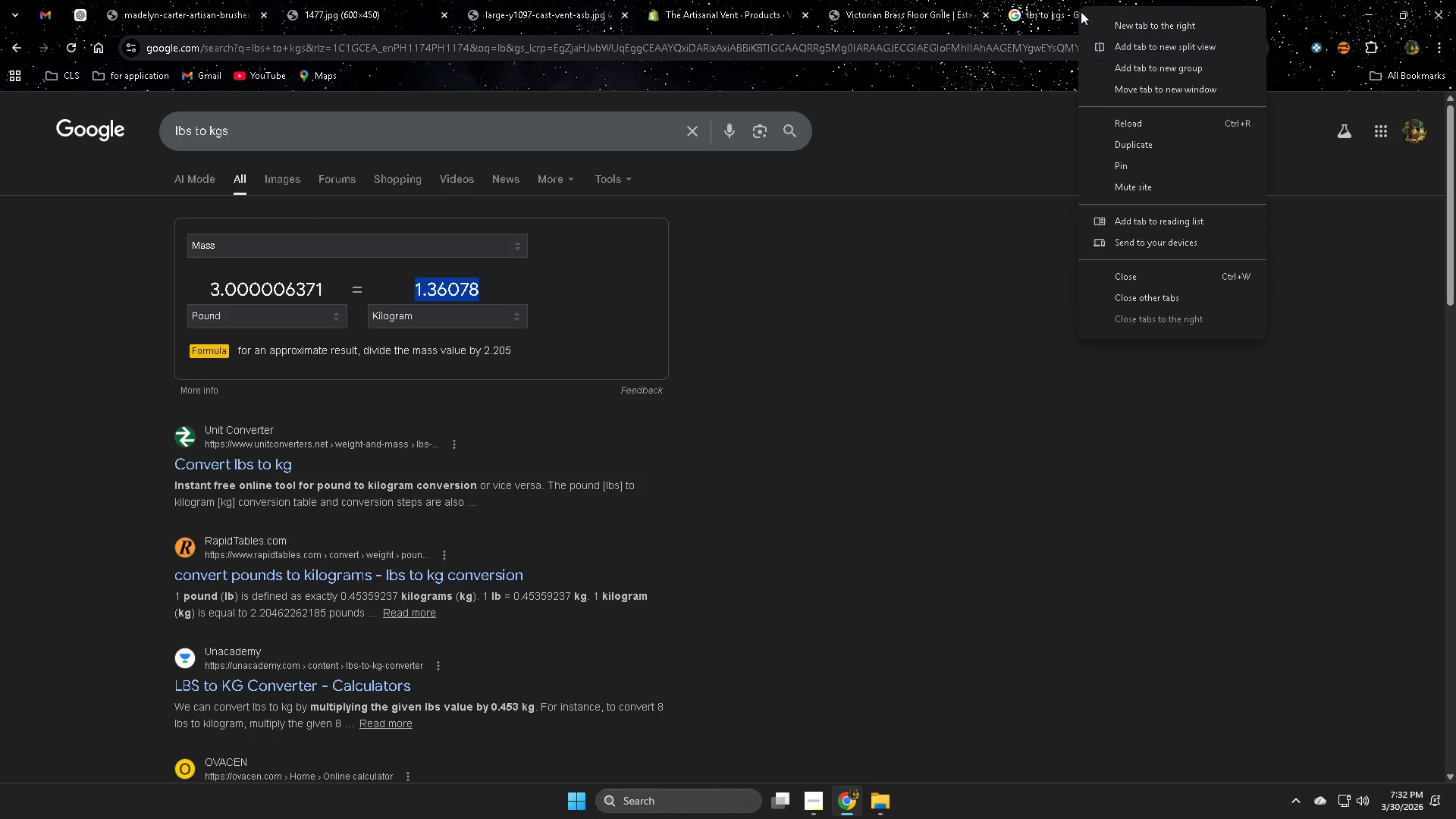 
left_click([1122, 158])
 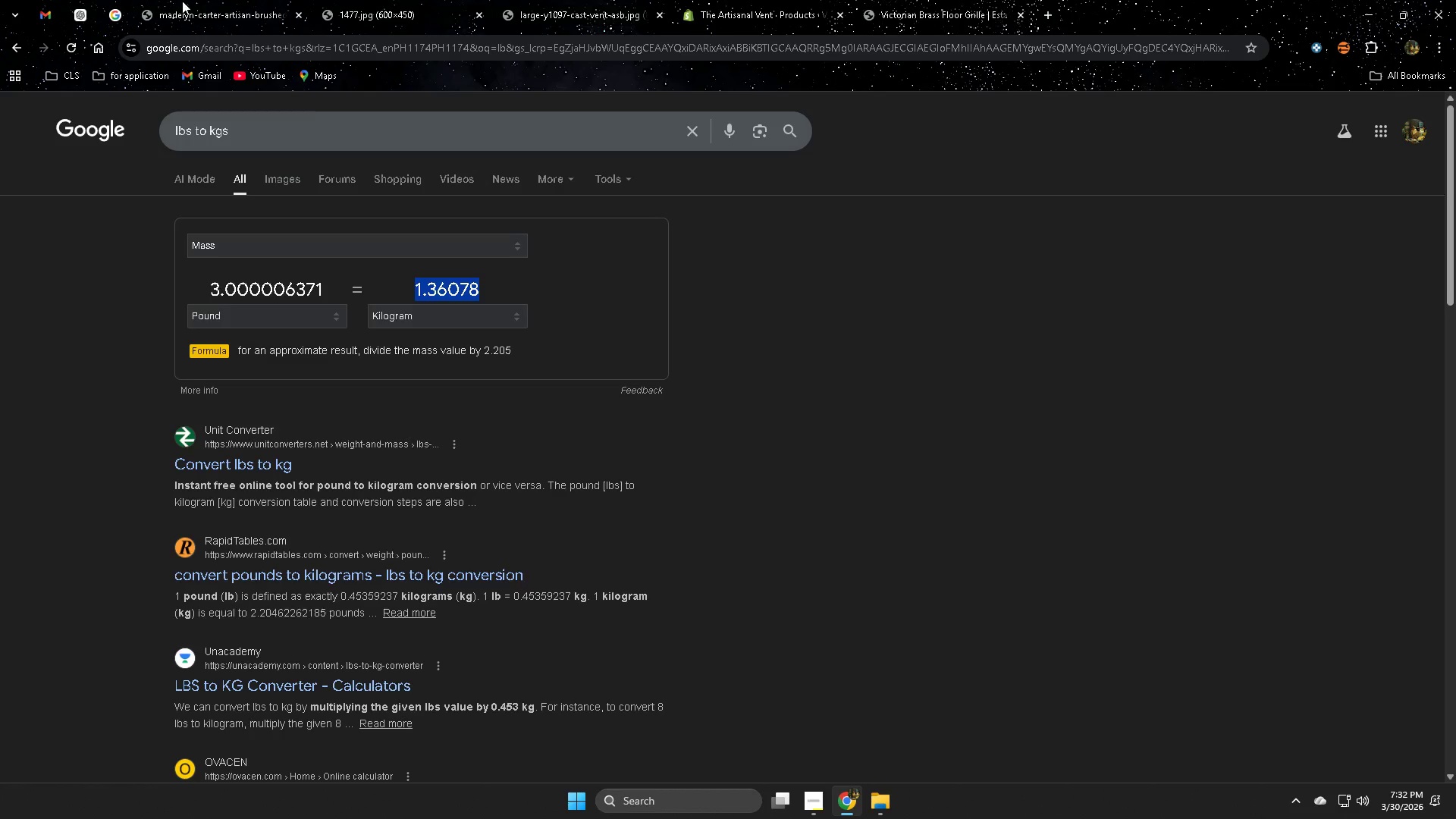 
left_click([192, 1])
 